 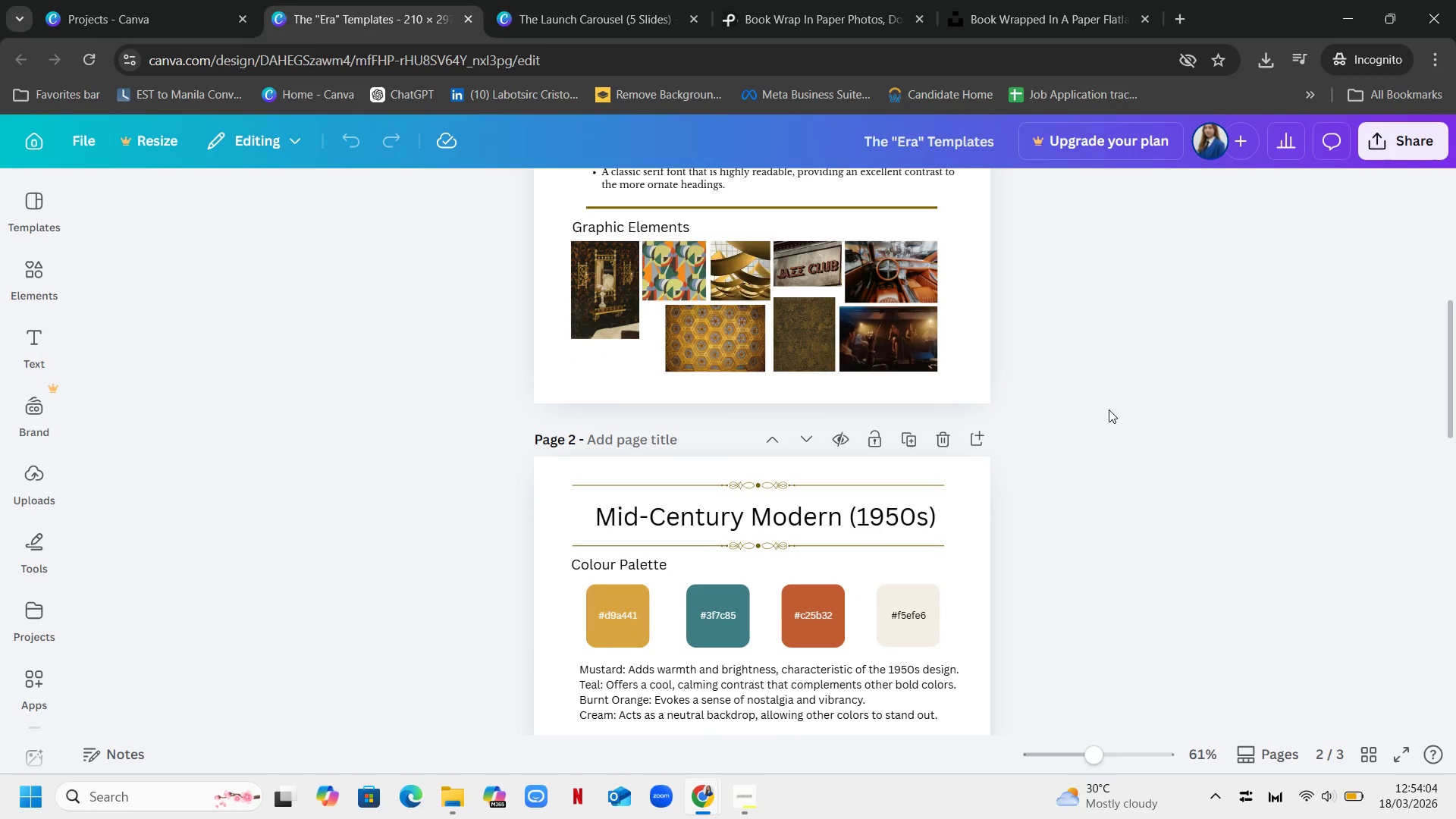 
scroll: coordinate [1109, 410], scroll_direction: up, amount: 3.0
 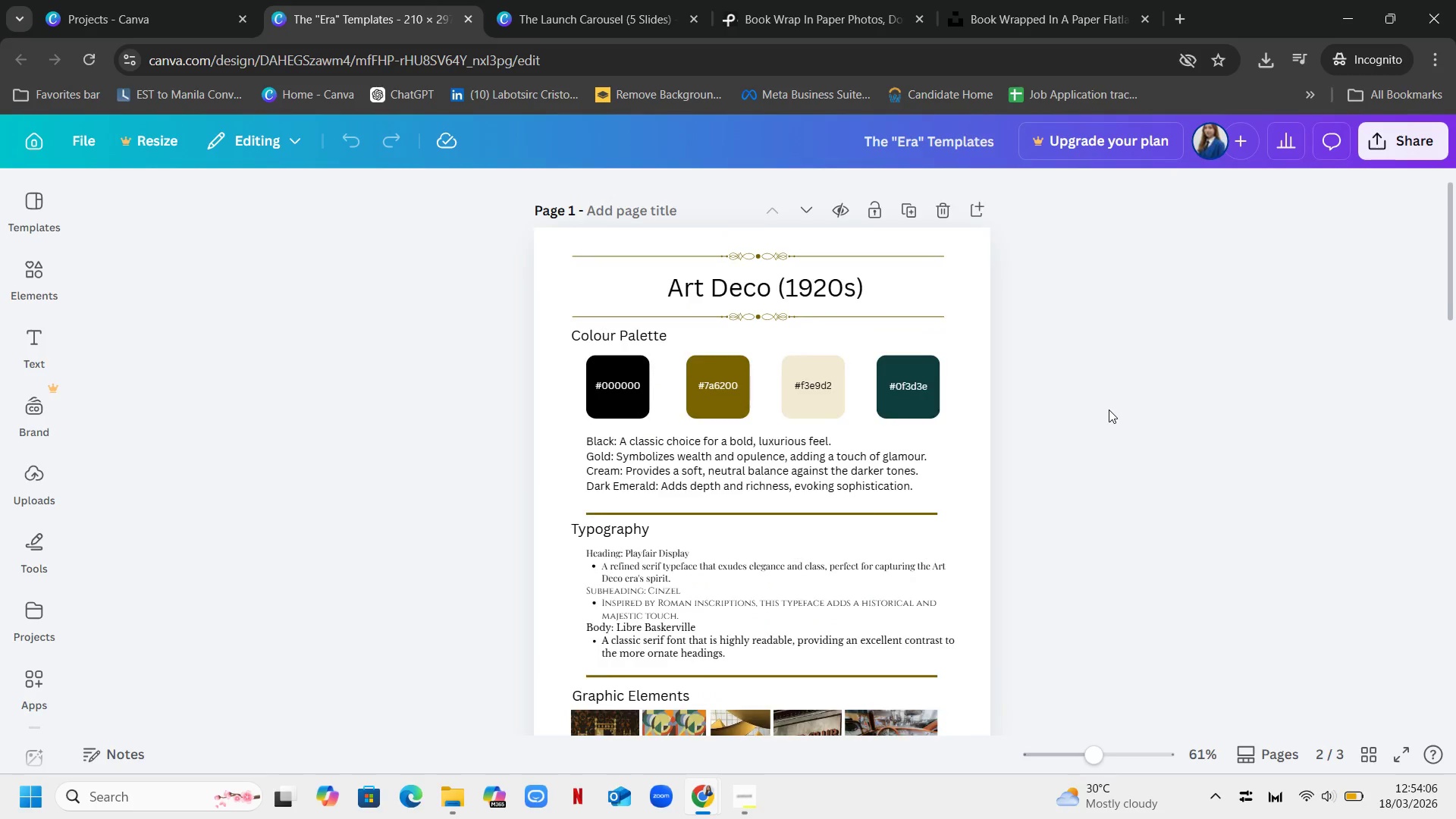 
scroll: coordinate [1109, 410], scroll_direction: down, amount: 2.0
 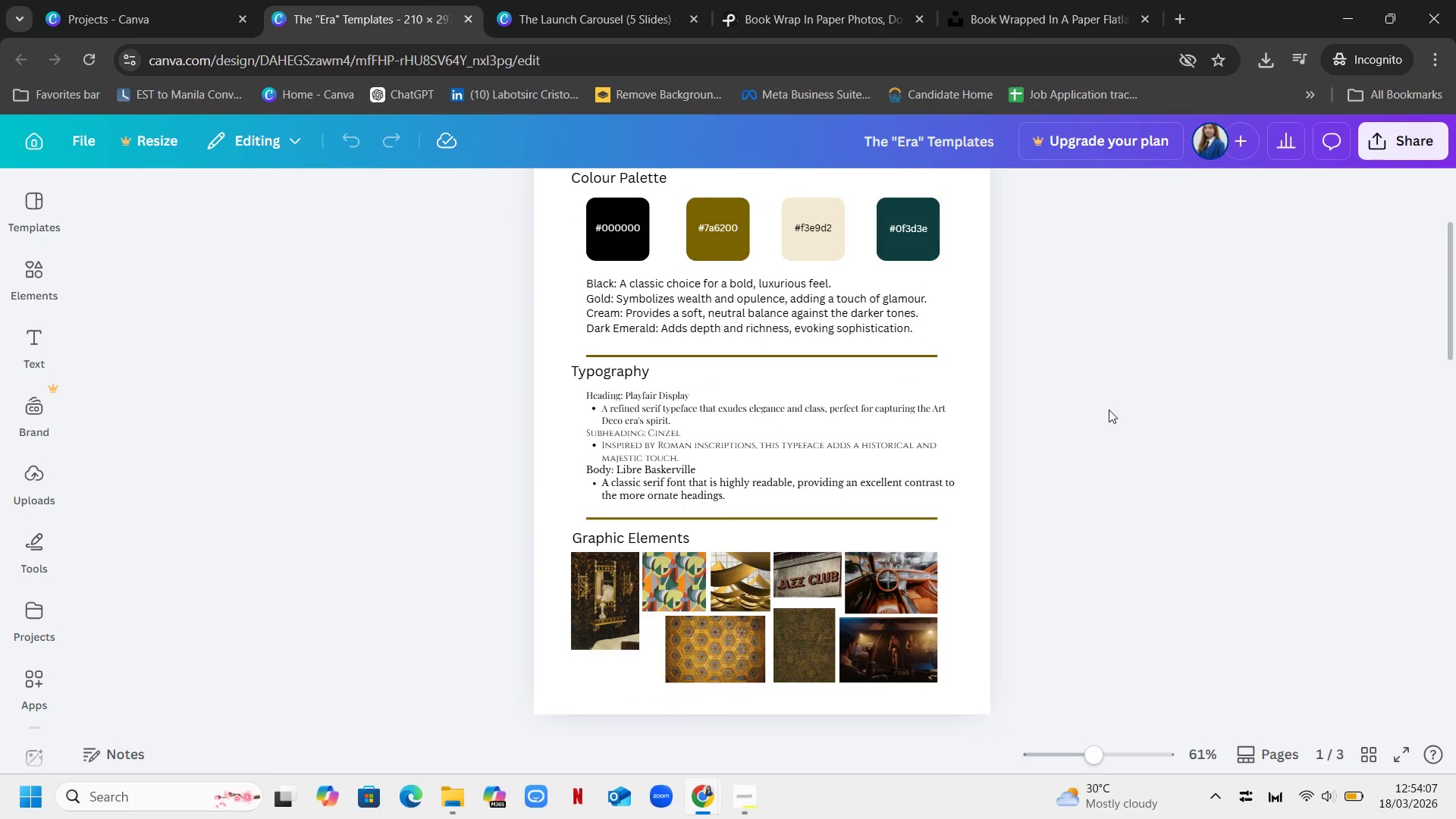 
scroll: coordinate [1109, 410], scroll_direction: none, amount: 0.0
 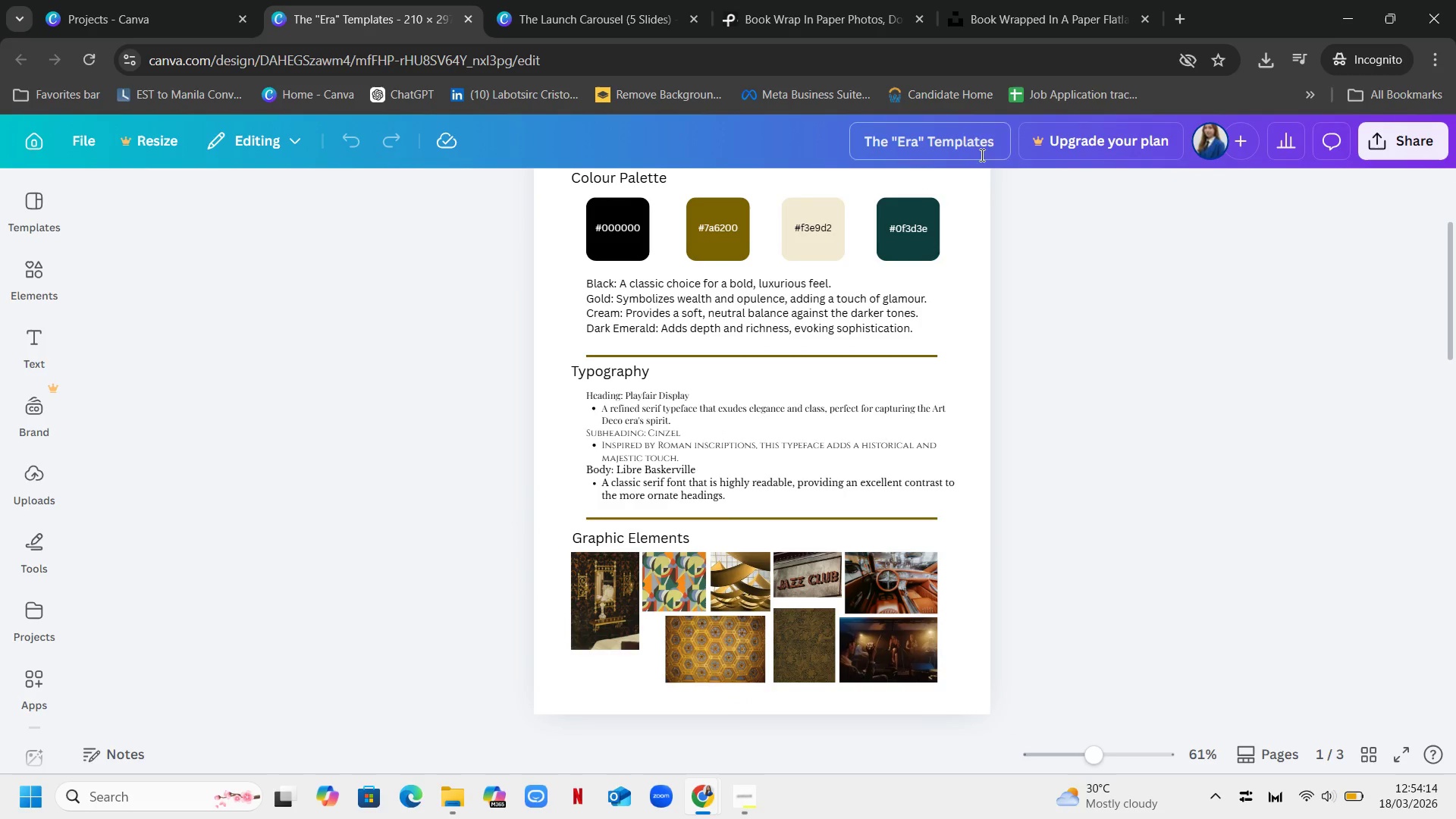 
wait(6.99)
 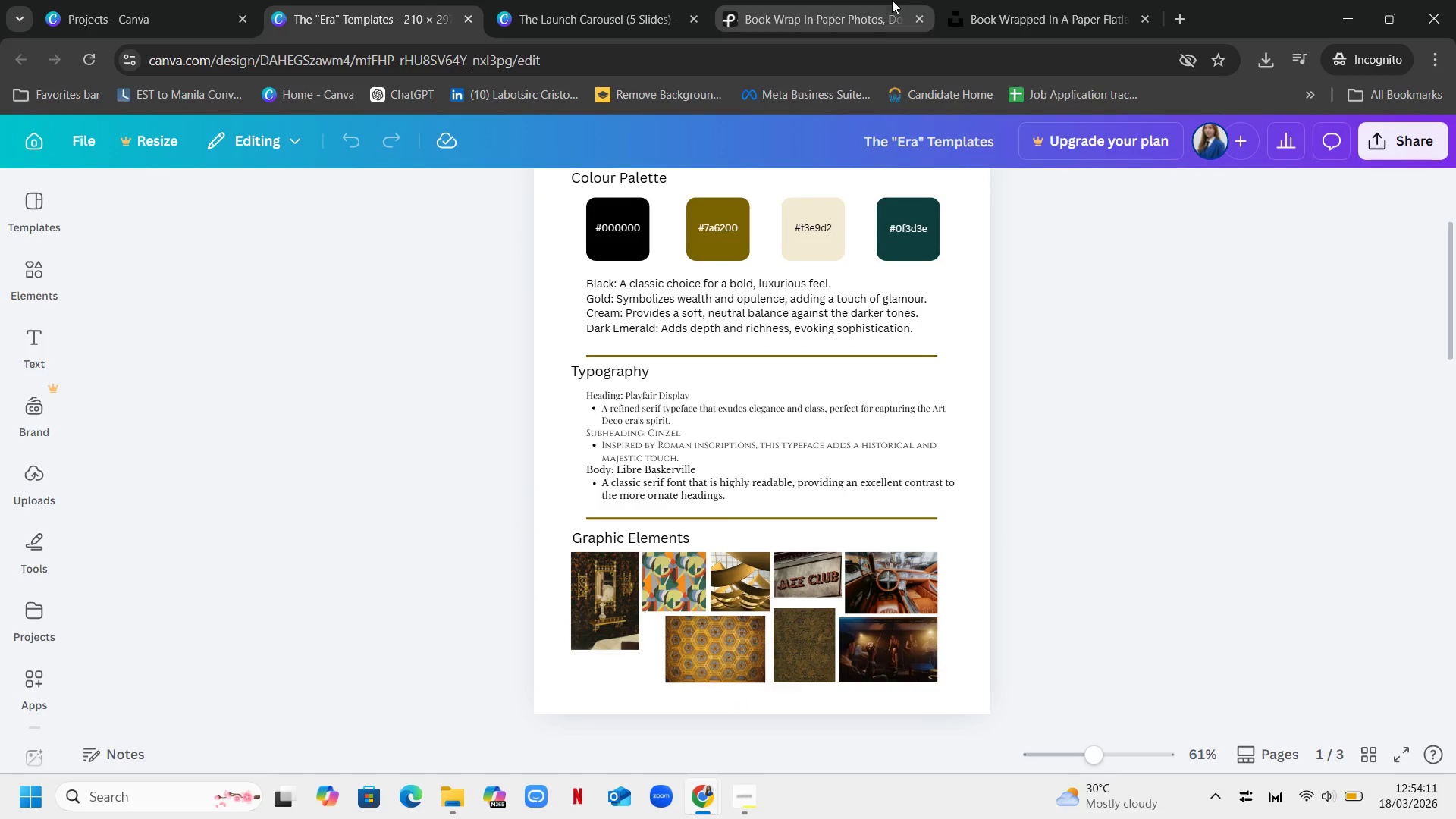 
left_click([620, 11])
 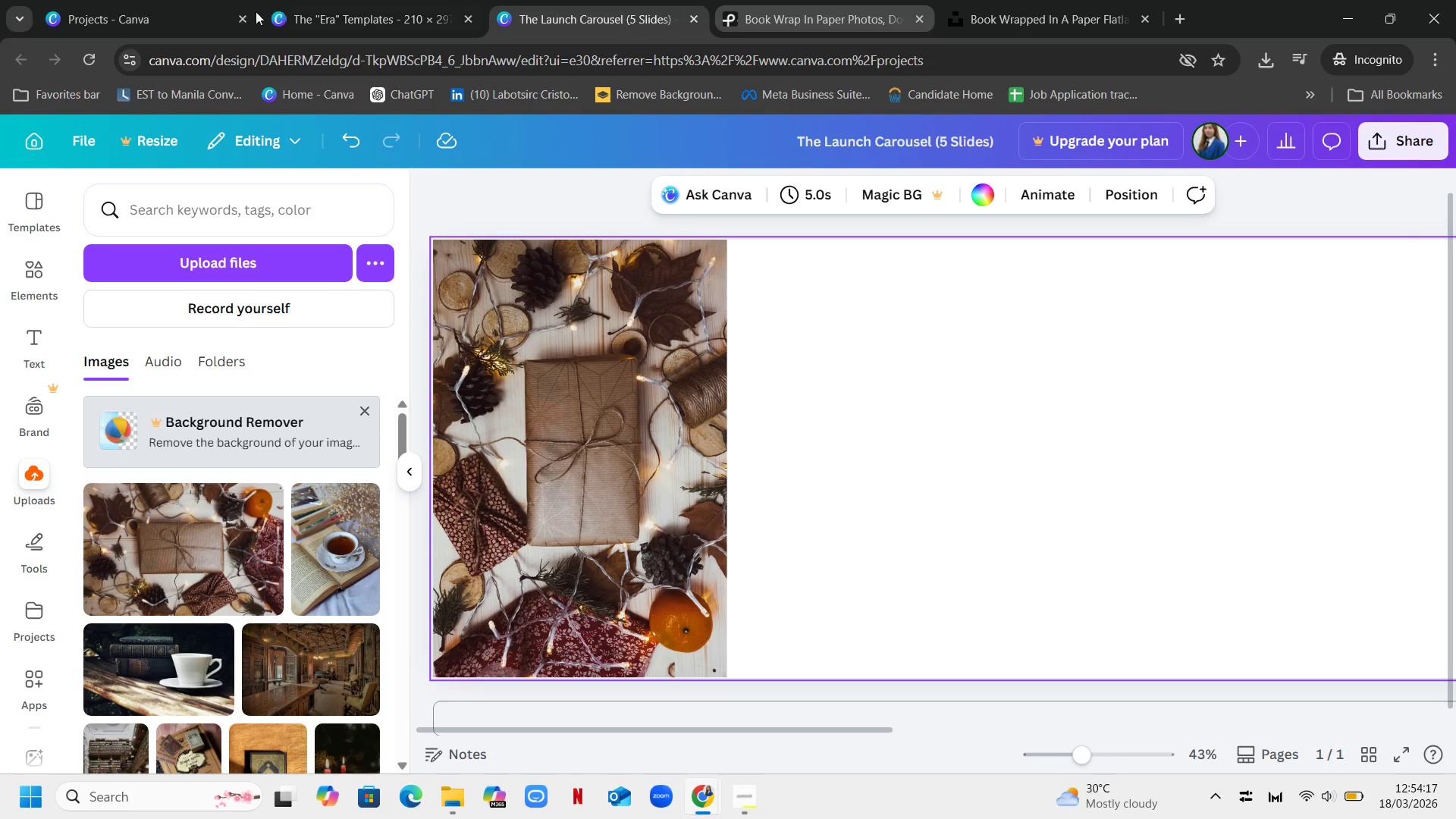 
left_click([353, 0])
 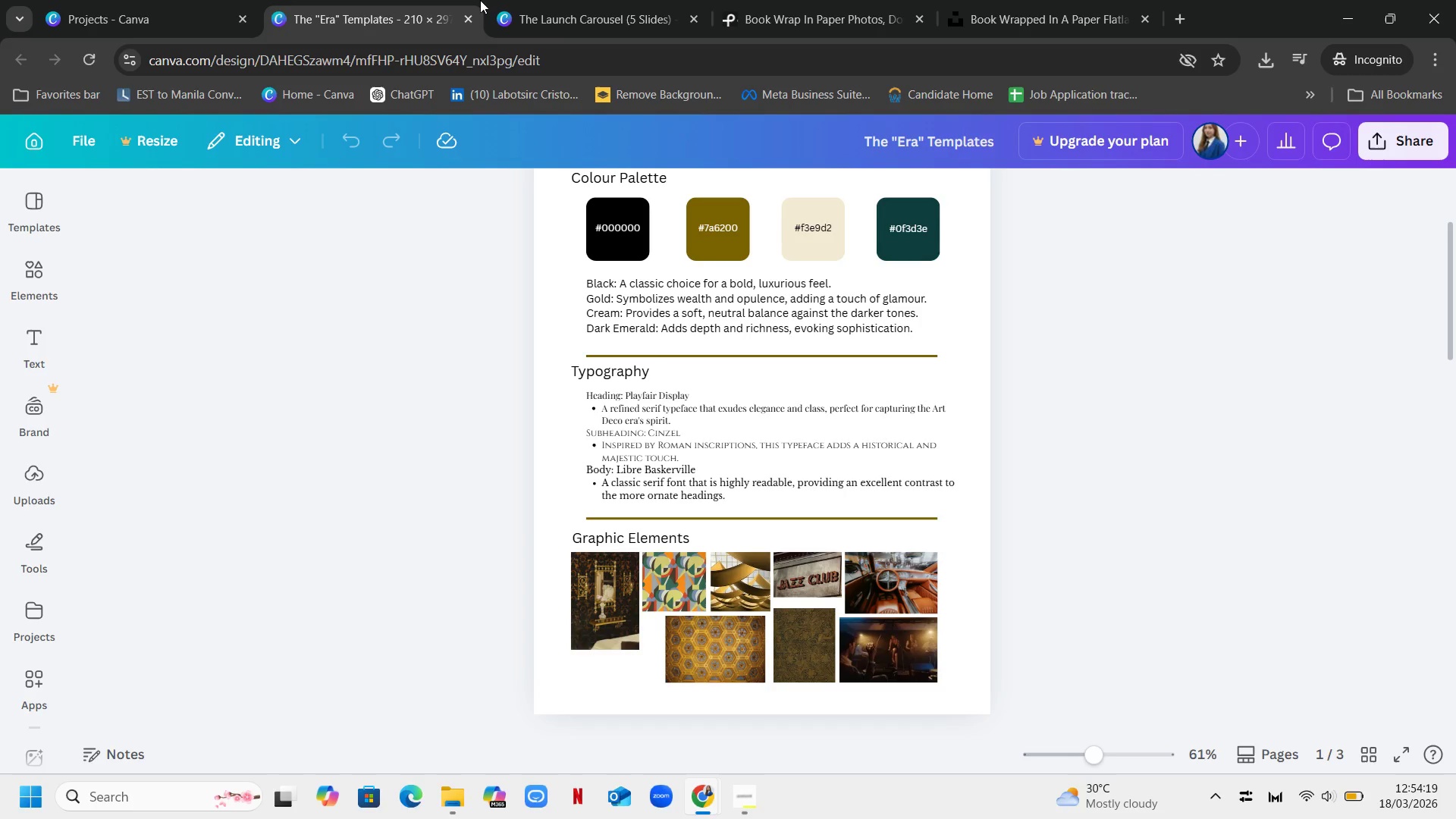 
left_click([555, 1])
 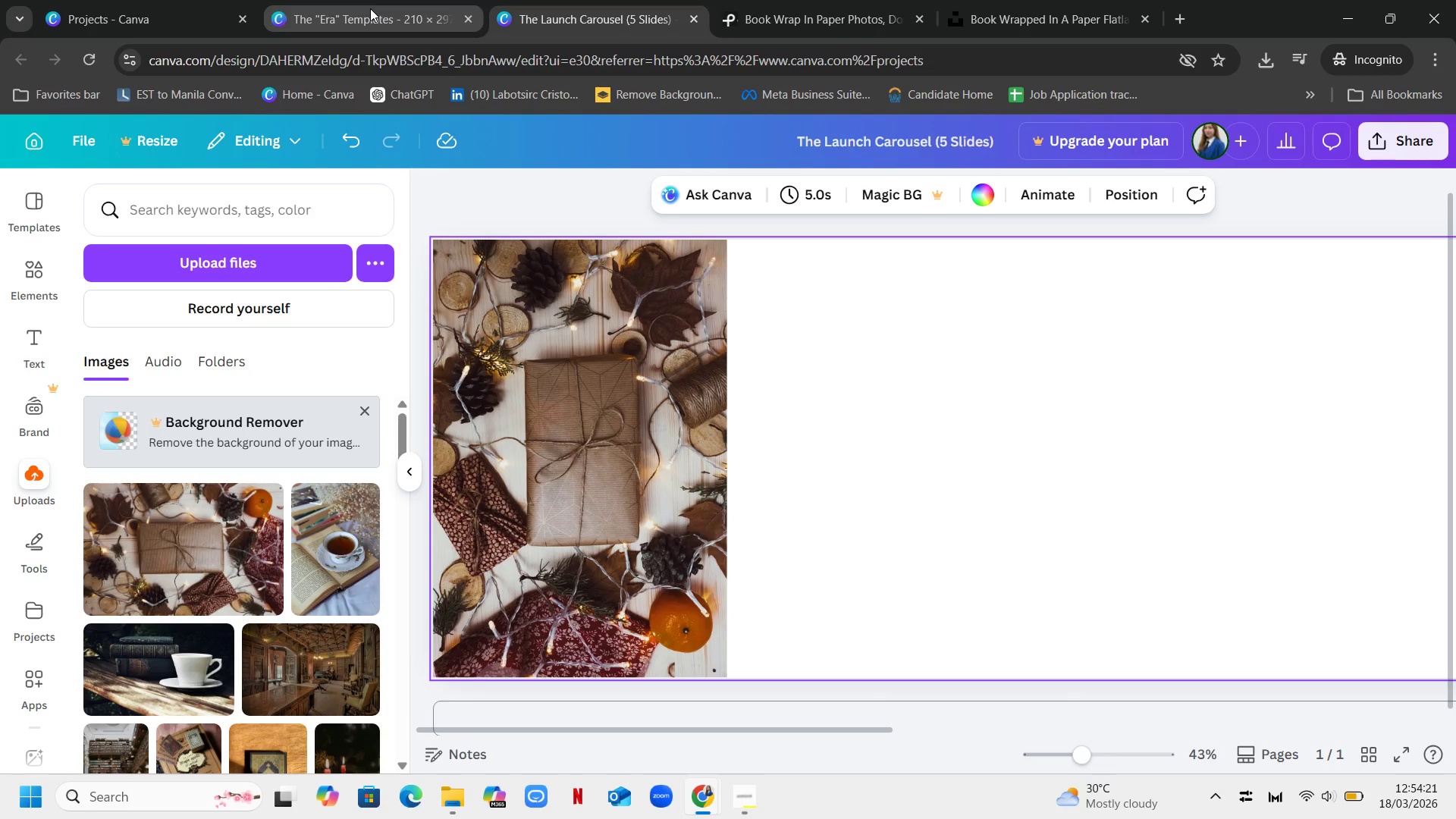 
left_click([370, 8])
 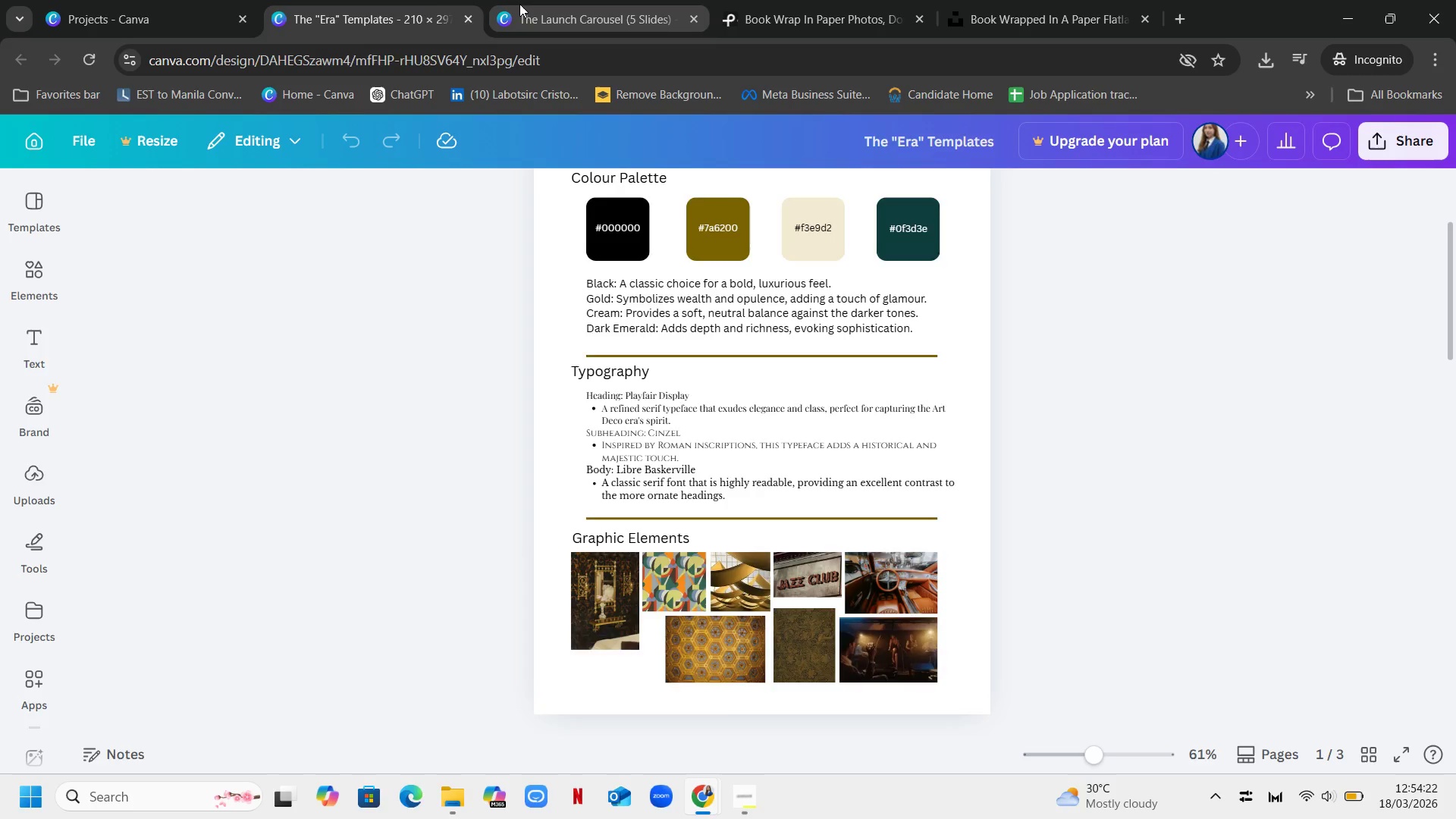 
left_click([519, 4])
 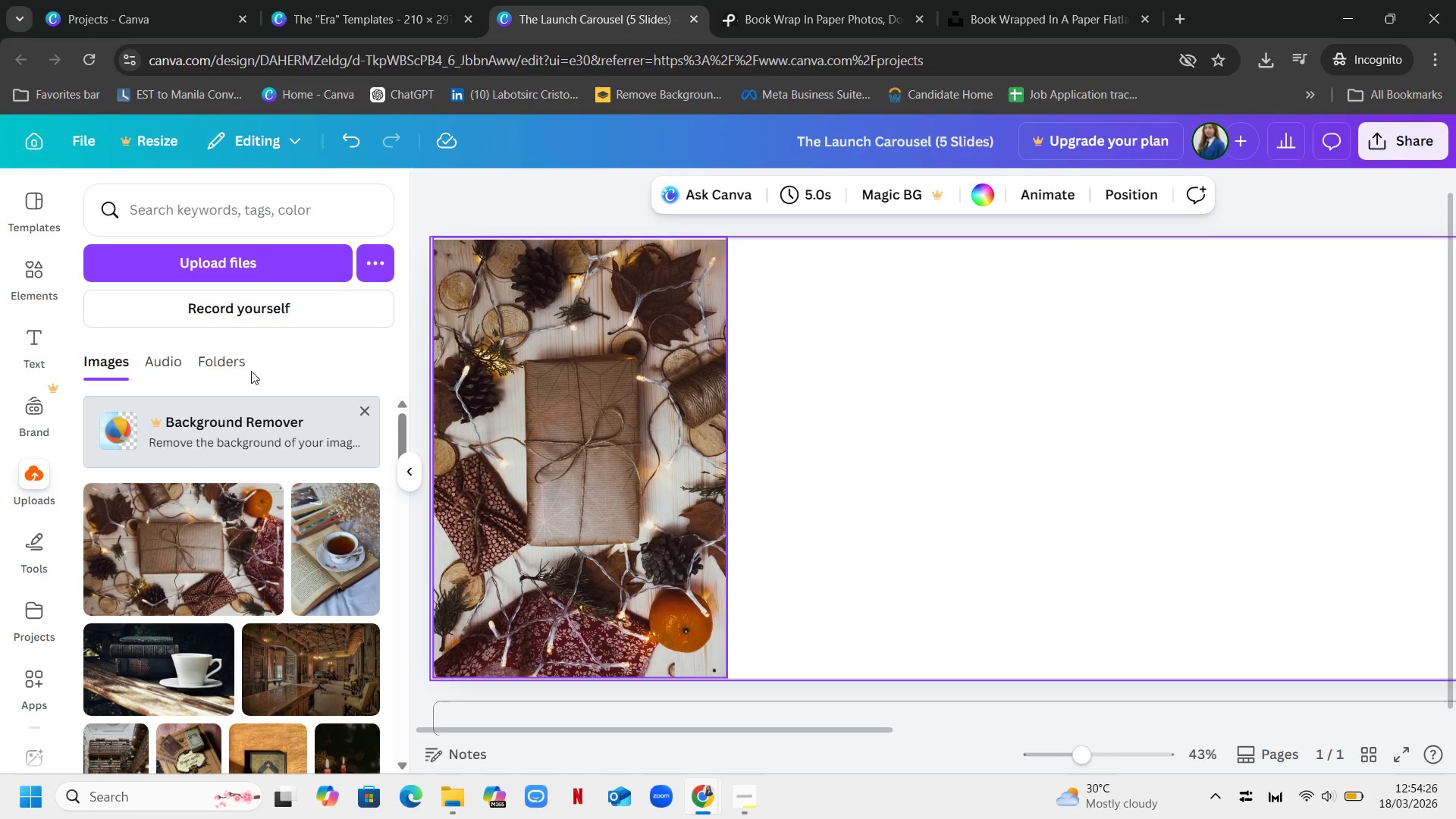 
wait(5.25)
 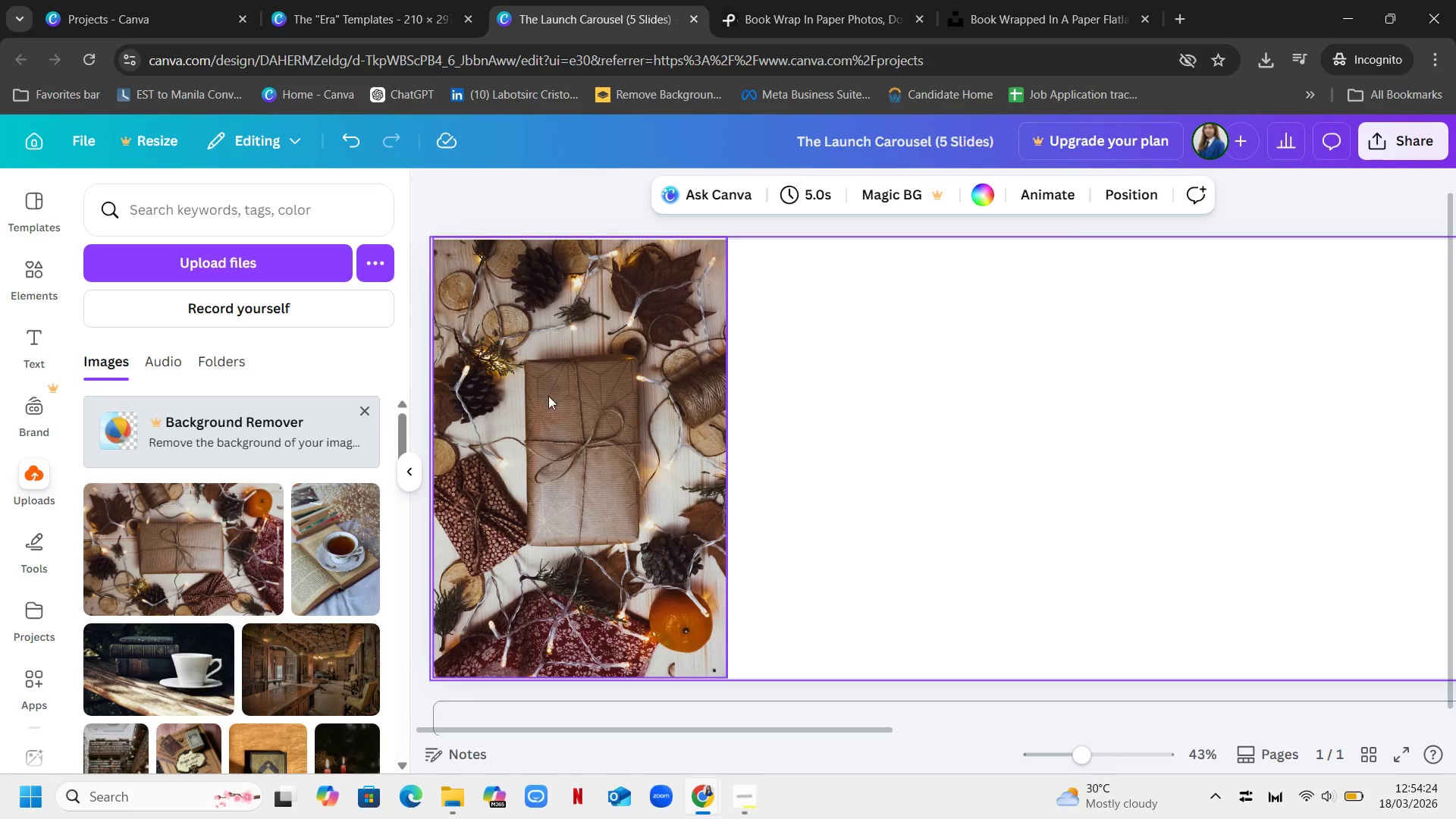 
left_click([25, 282])
 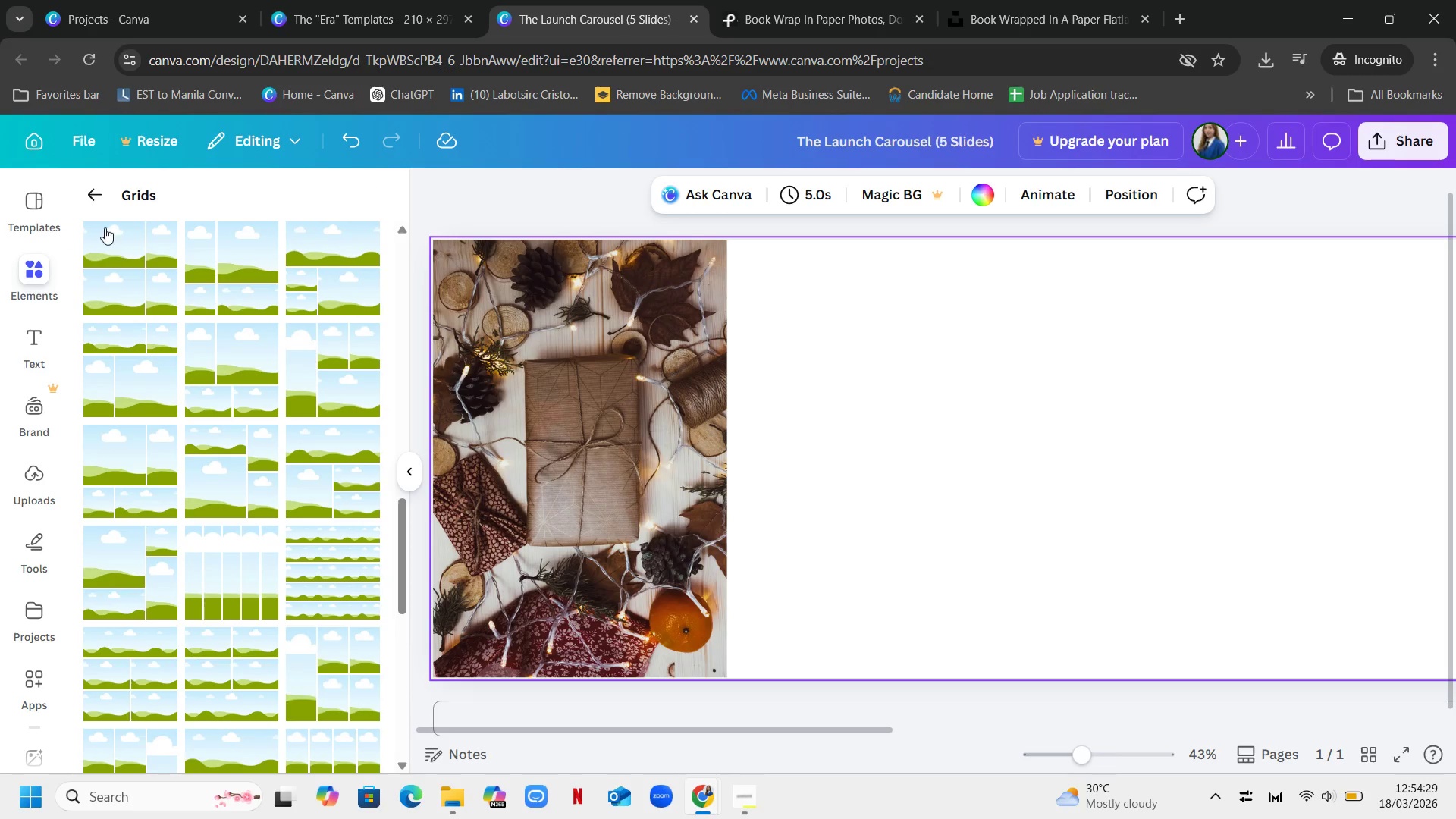 
left_click([90, 196])
 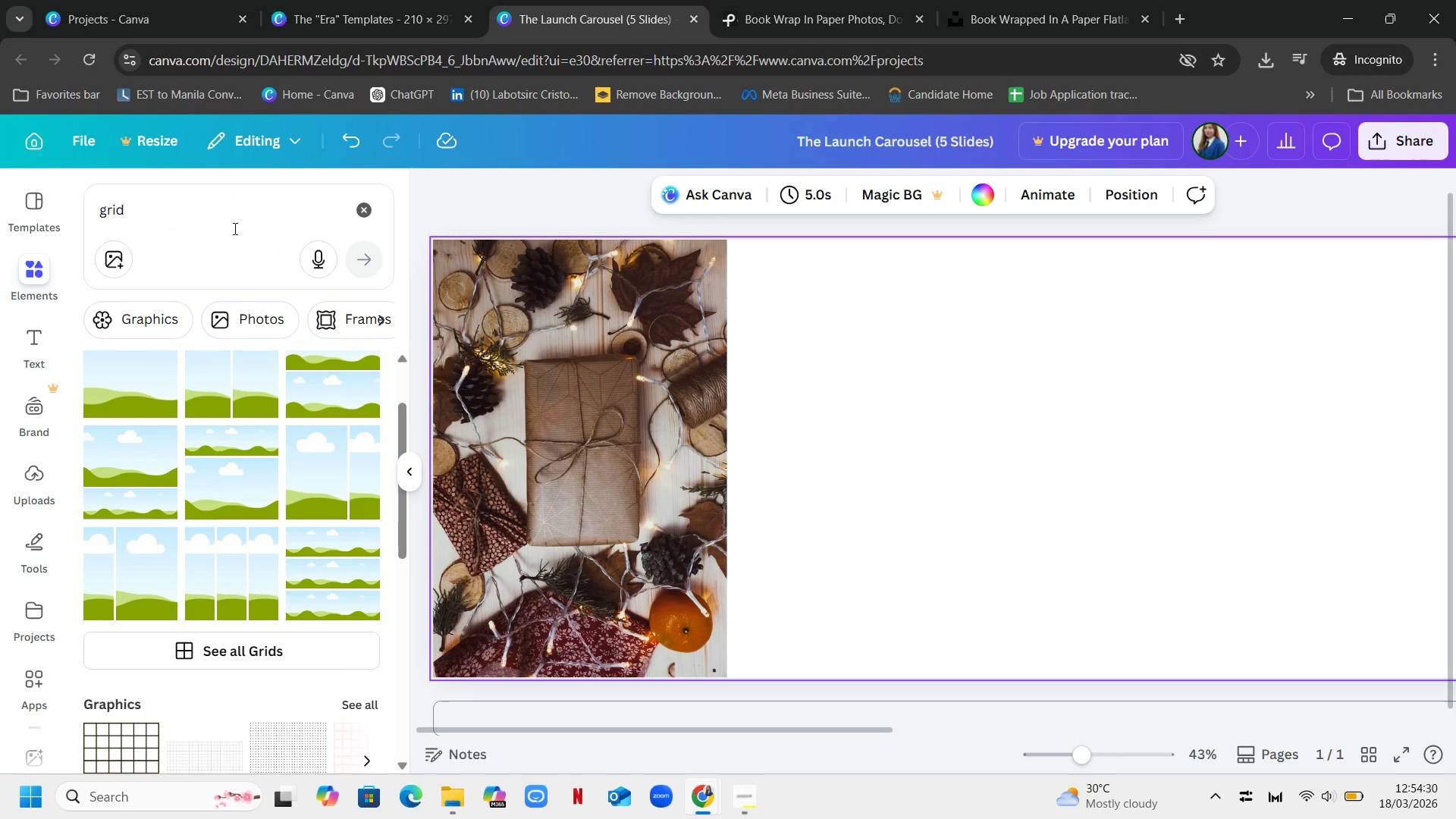 
left_click_drag(start_coordinate=[232, 210], to_coordinate=[0, 201])
 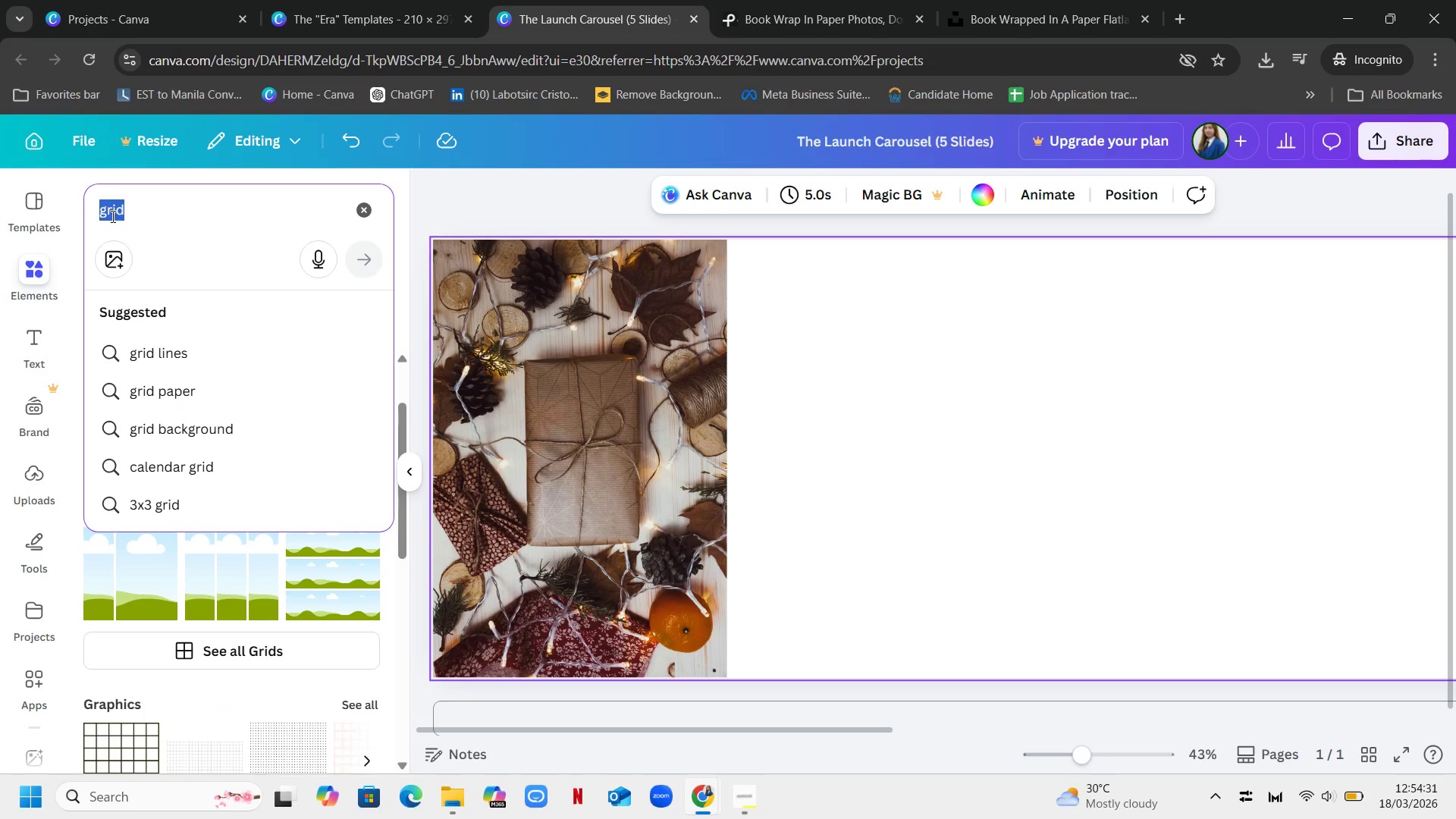 
key(Backspace)
type(ribbon)
 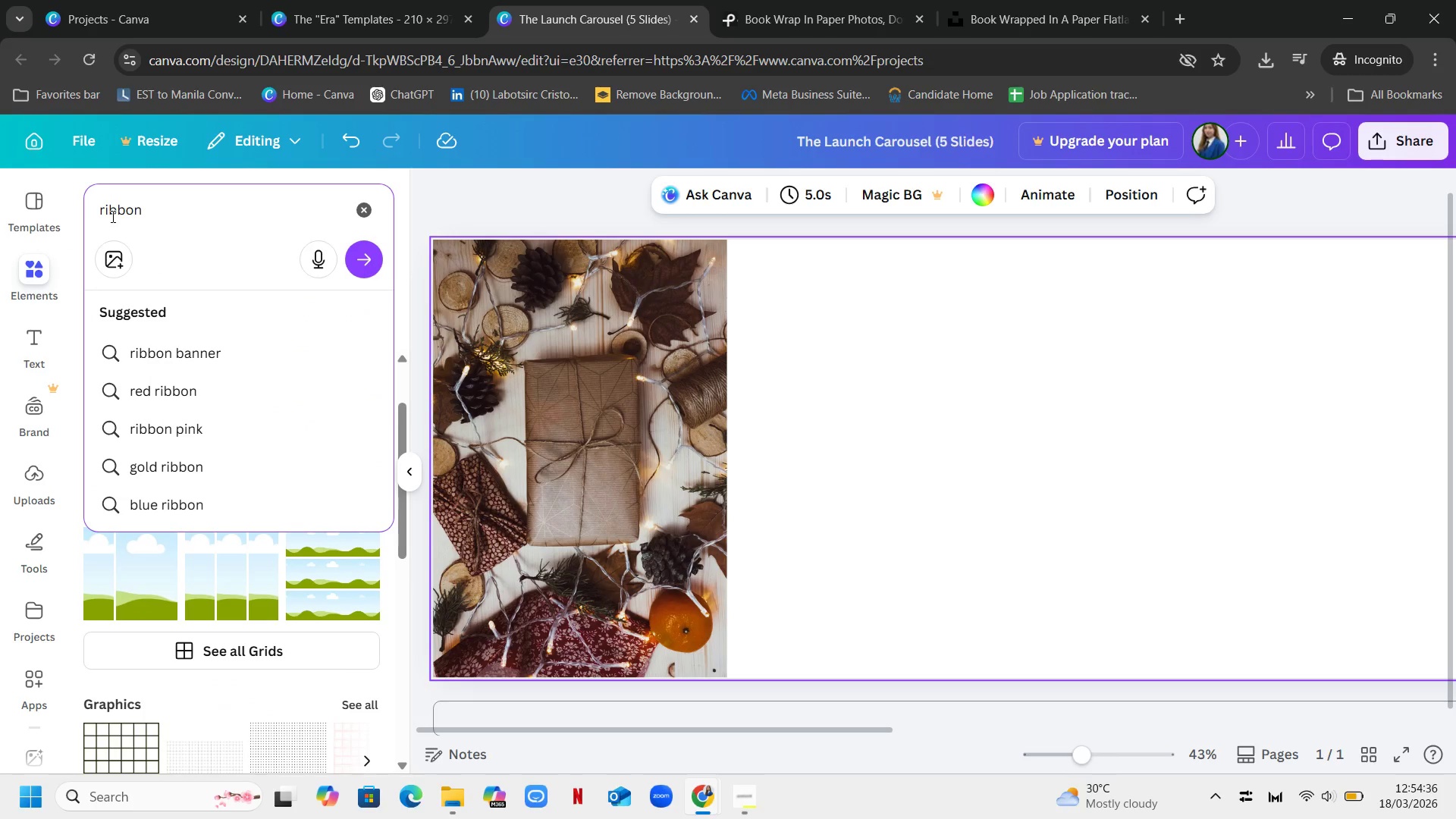 
key(Enter)
 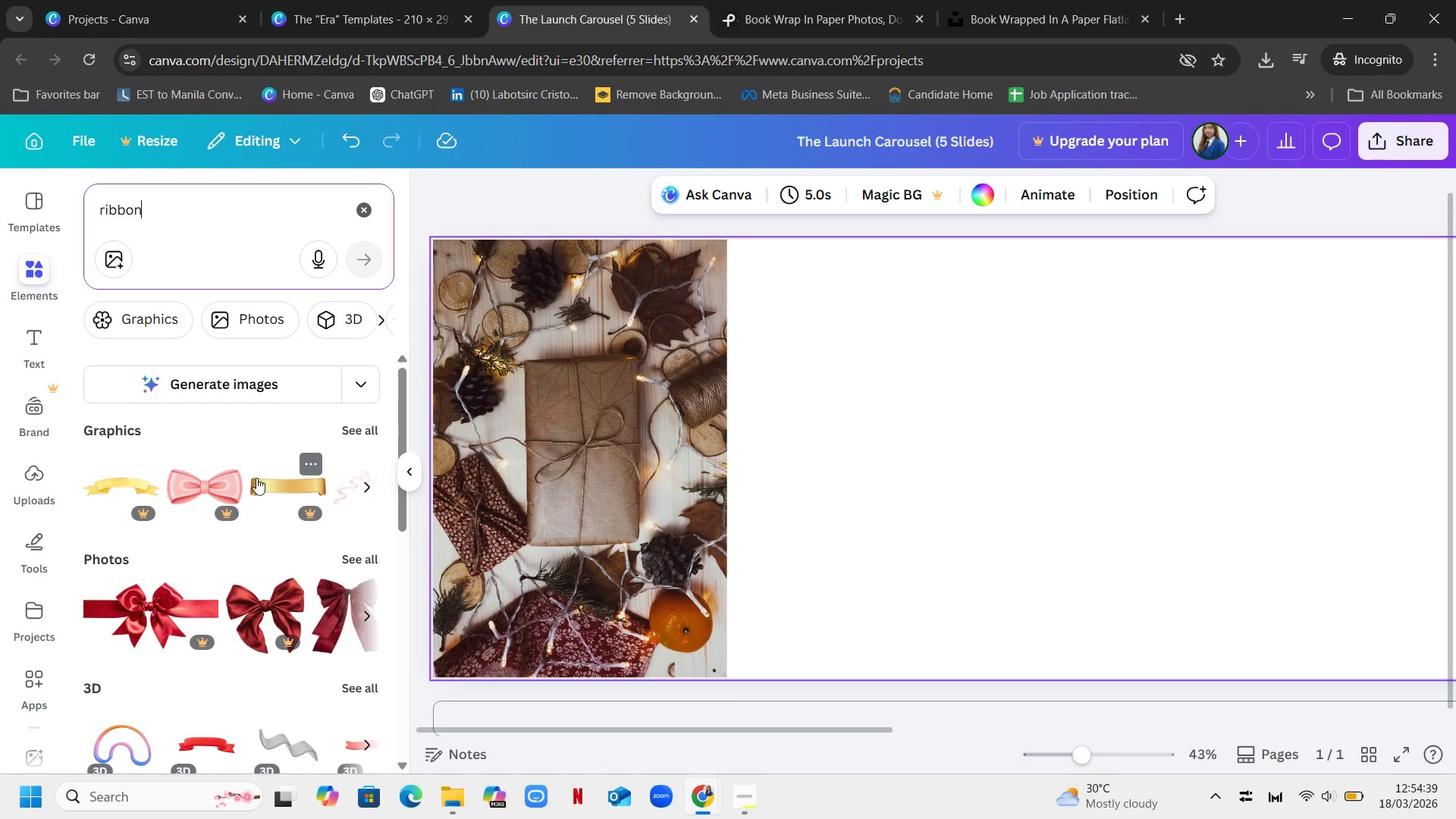 
scroll: coordinate [277, 464], scroll_direction: down, amount: 1.0
 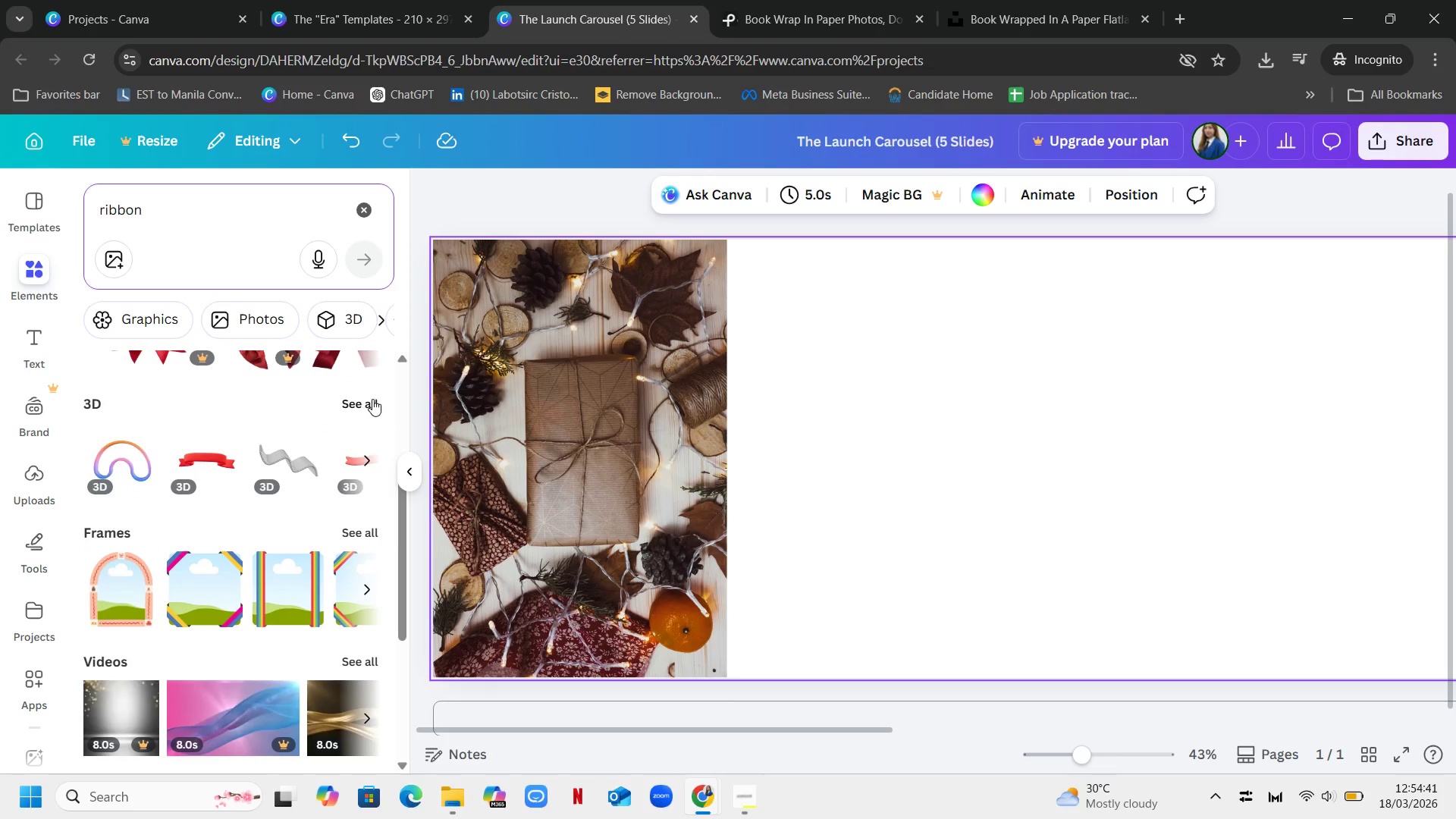 
left_click([368, 400])
 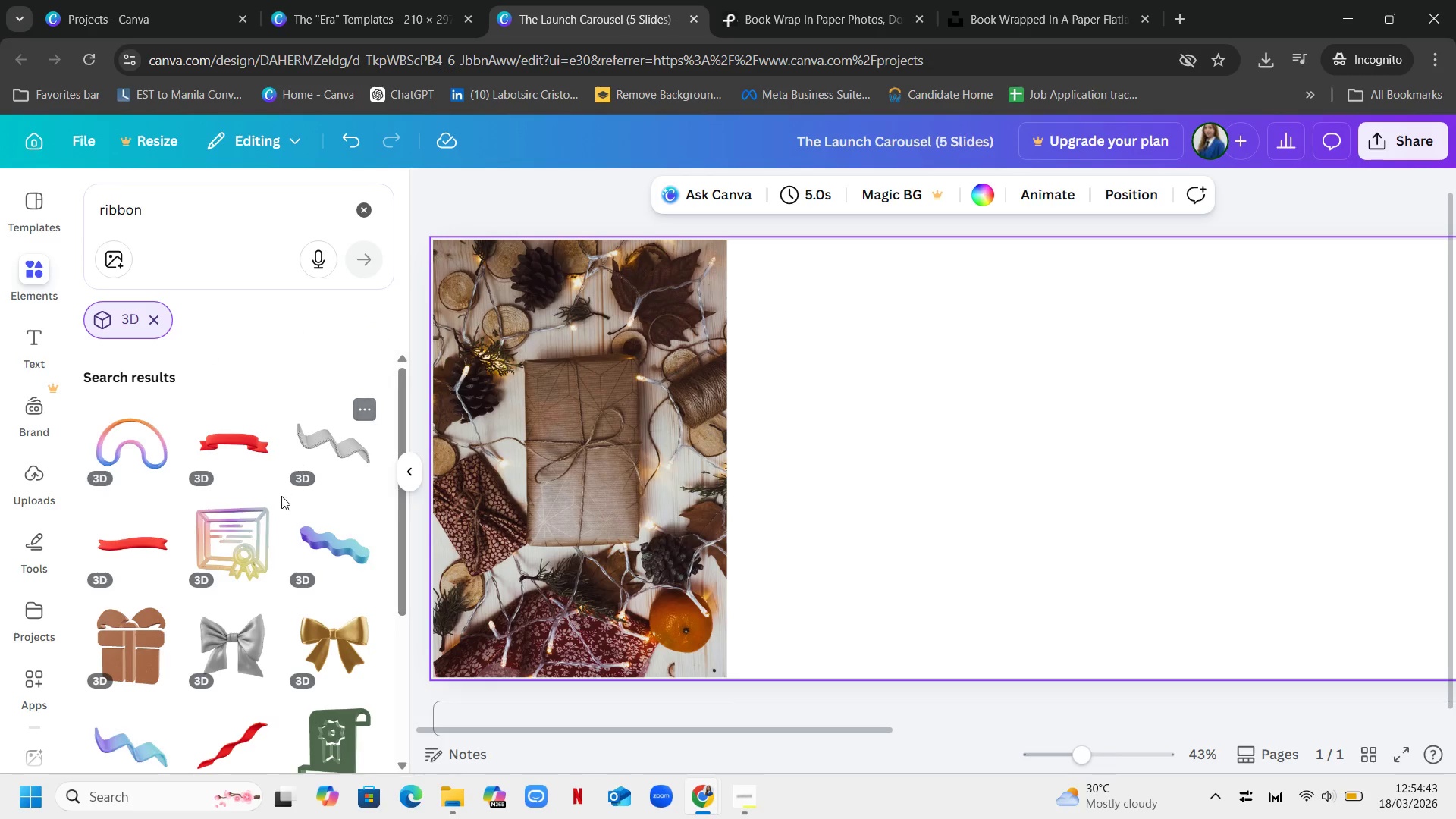 
scroll: coordinate [278, 466], scroll_direction: down, amount: 18.0
 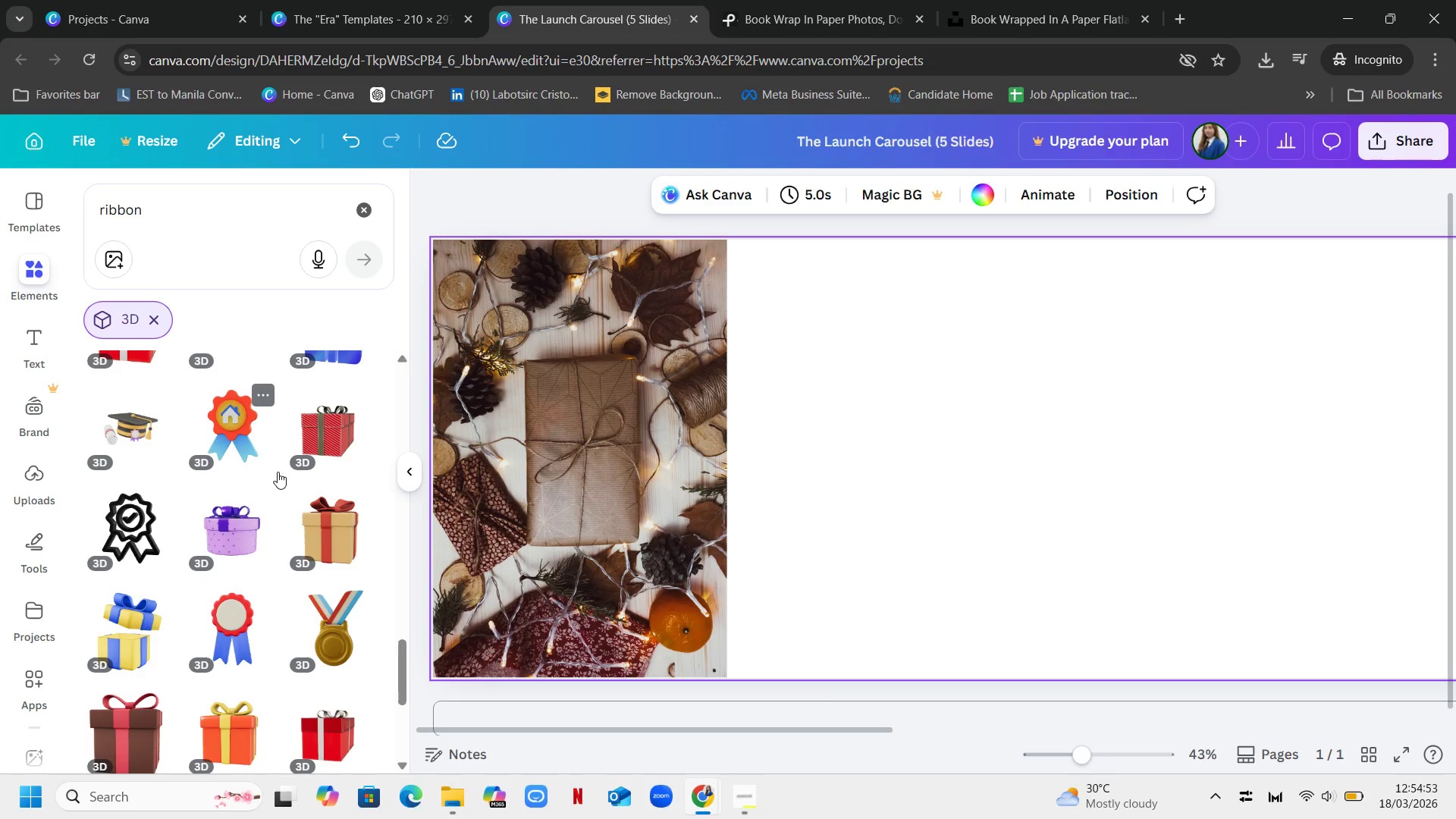 
scroll: coordinate [278, 472], scroll_direction: down, amount: 24.0
 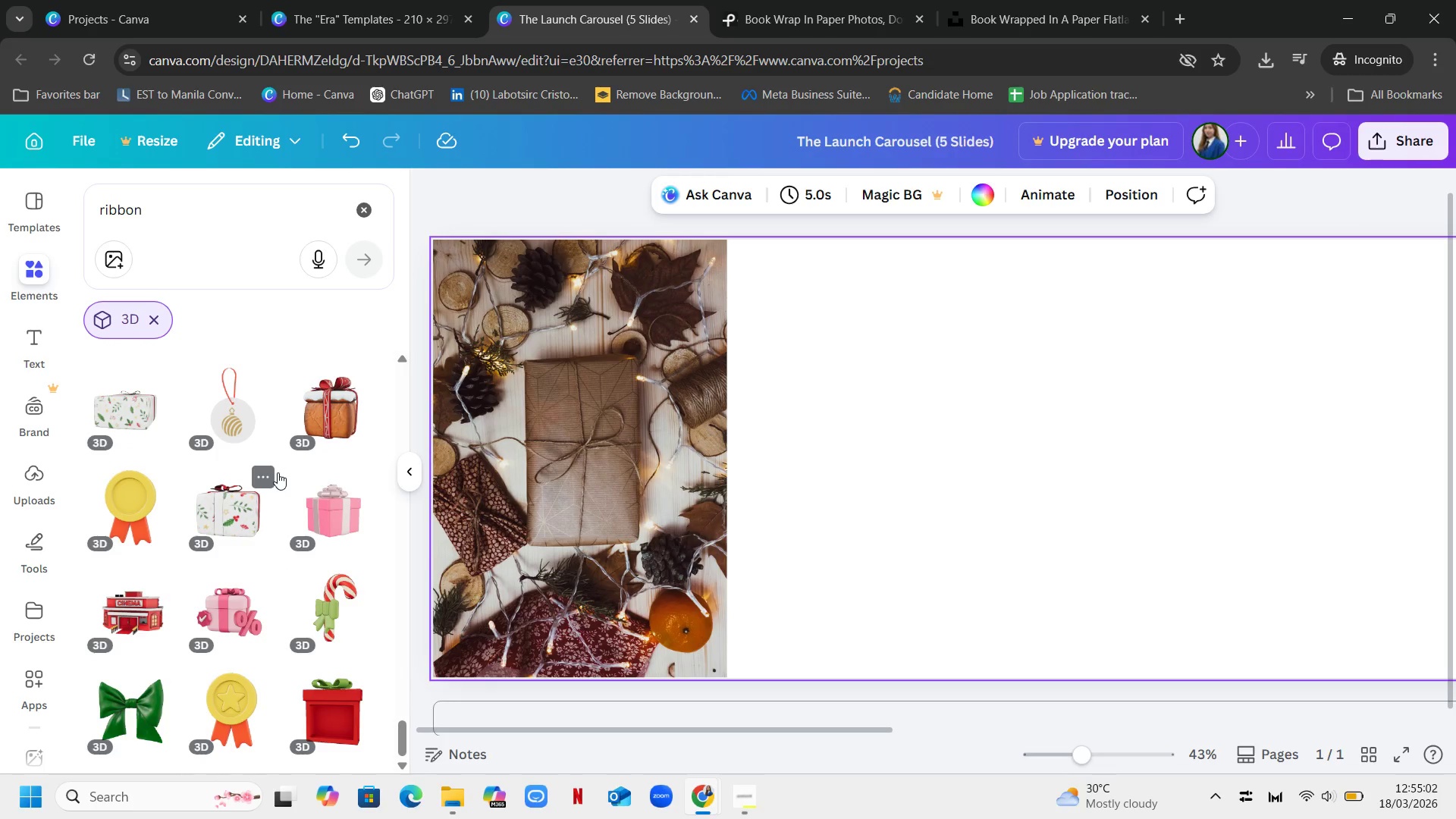 
scroll: coordinate [282, 467], scroll_direction: up, amount: 44.0
 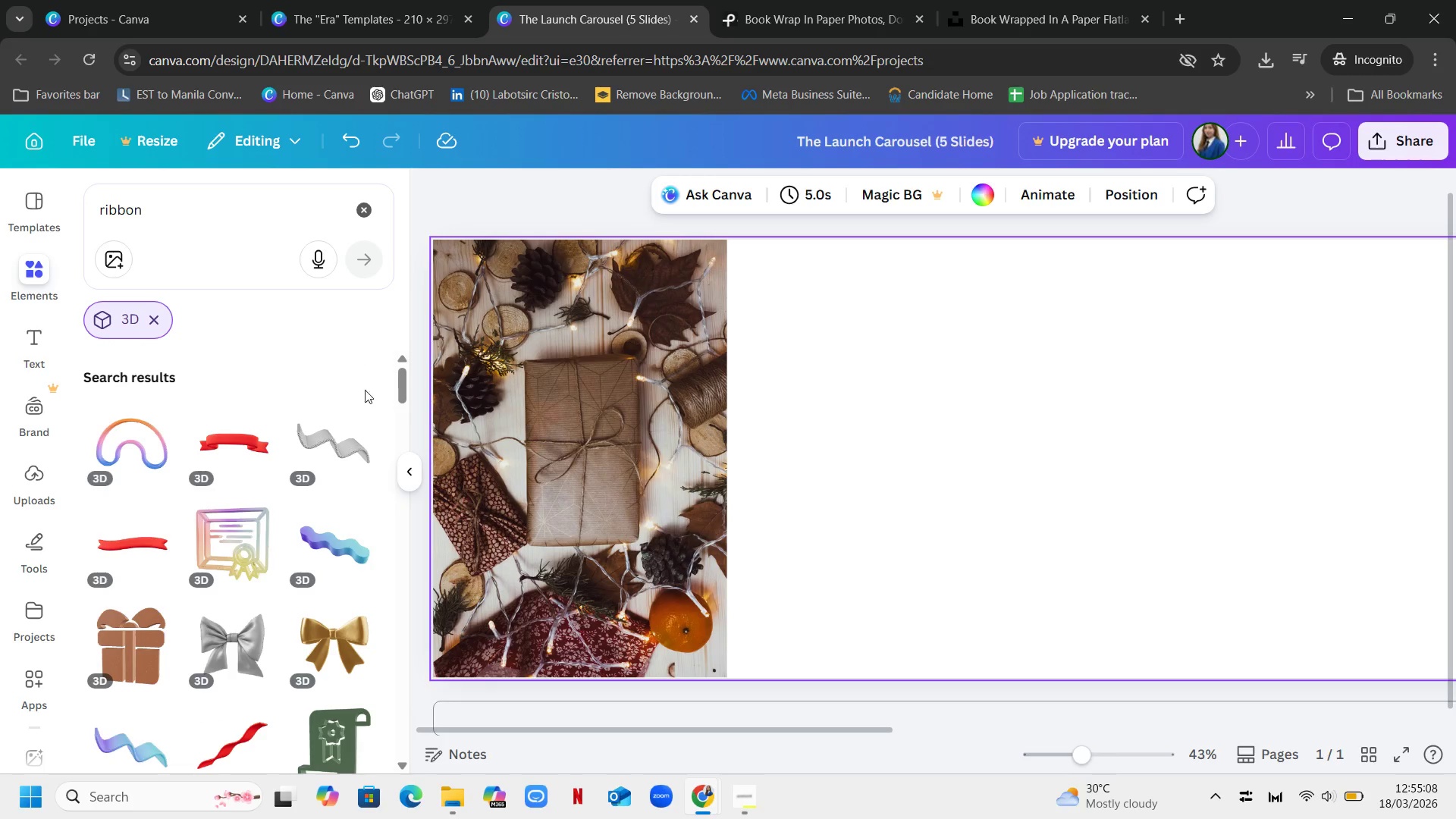 
left_click([336, 437])
 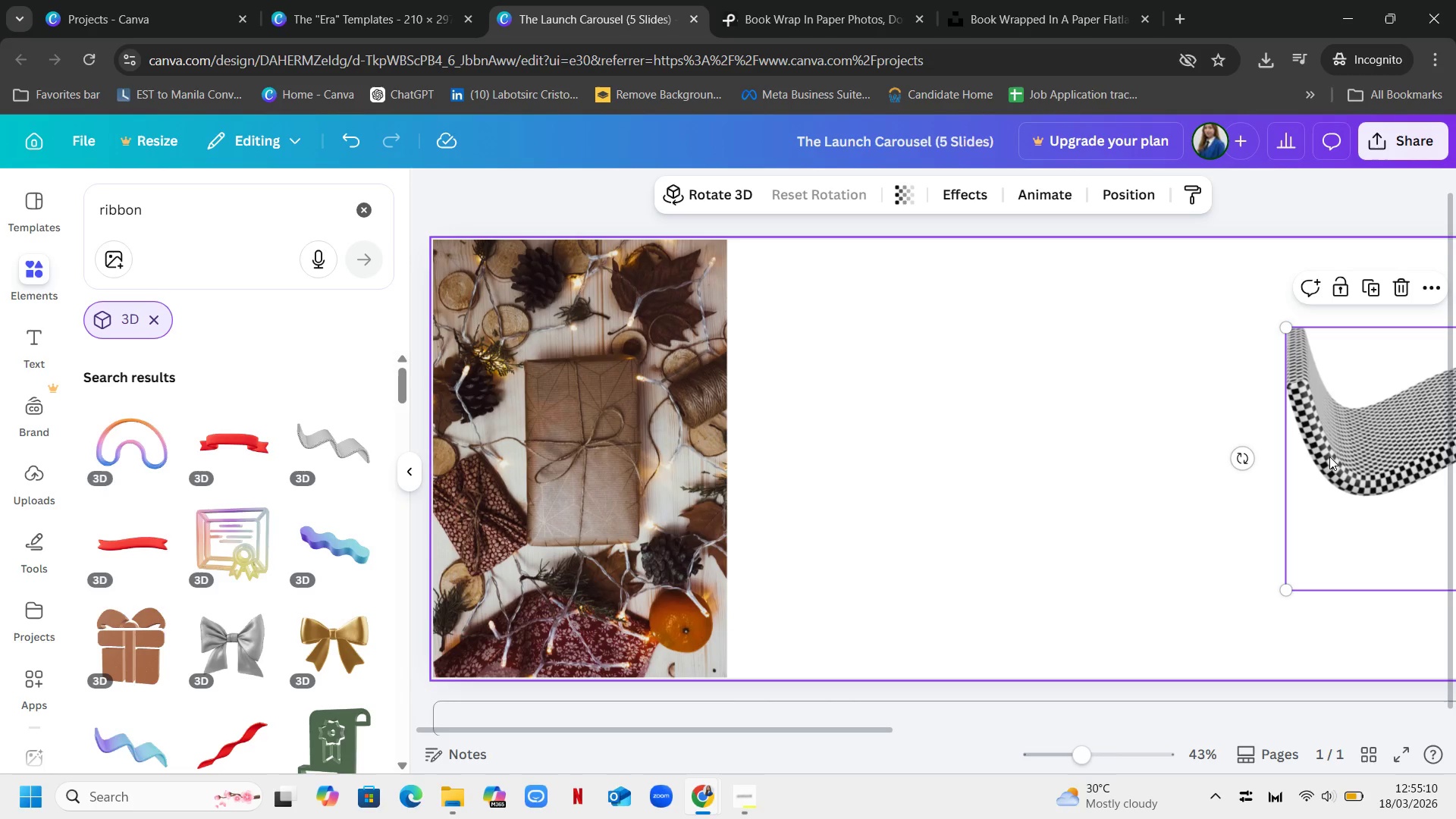 
left_click_drag(start_coordinate=[1329, 457], to_coordinate=[1310, 457])
 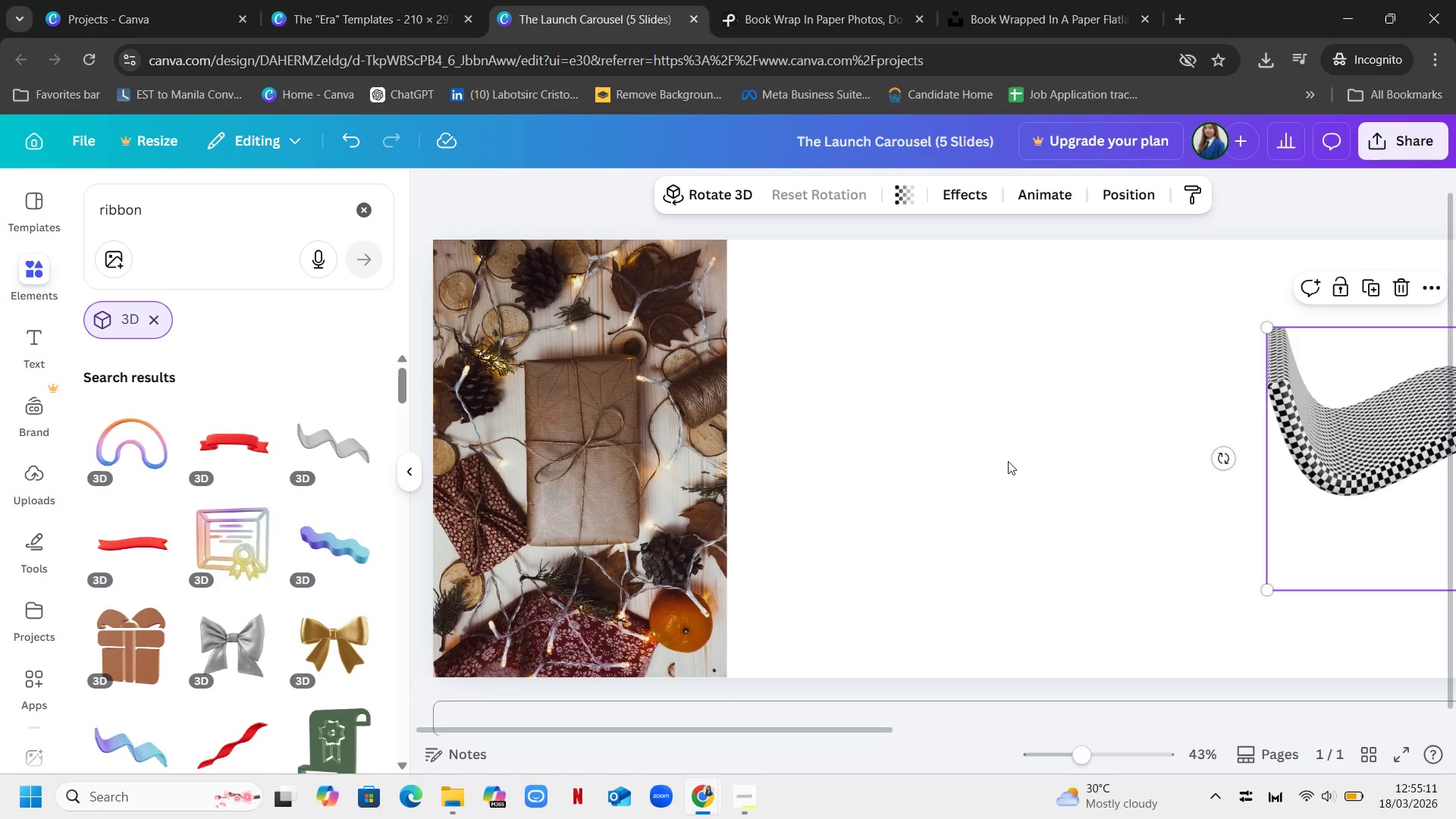 
left_click_drag(start_coordinate=[1310, 457], to_coordinate=[893, 480])
 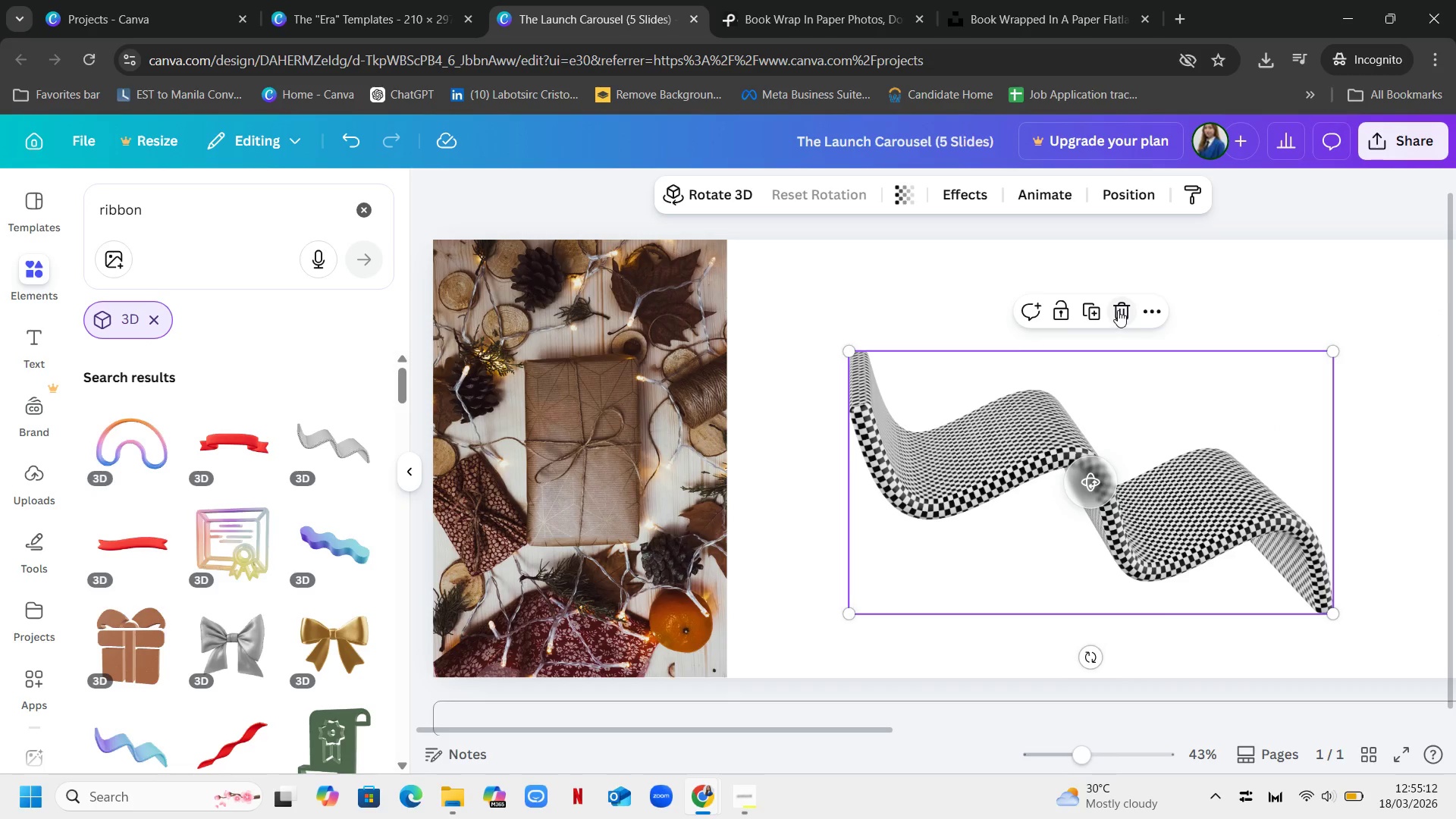 
left_click([1118, 310])
 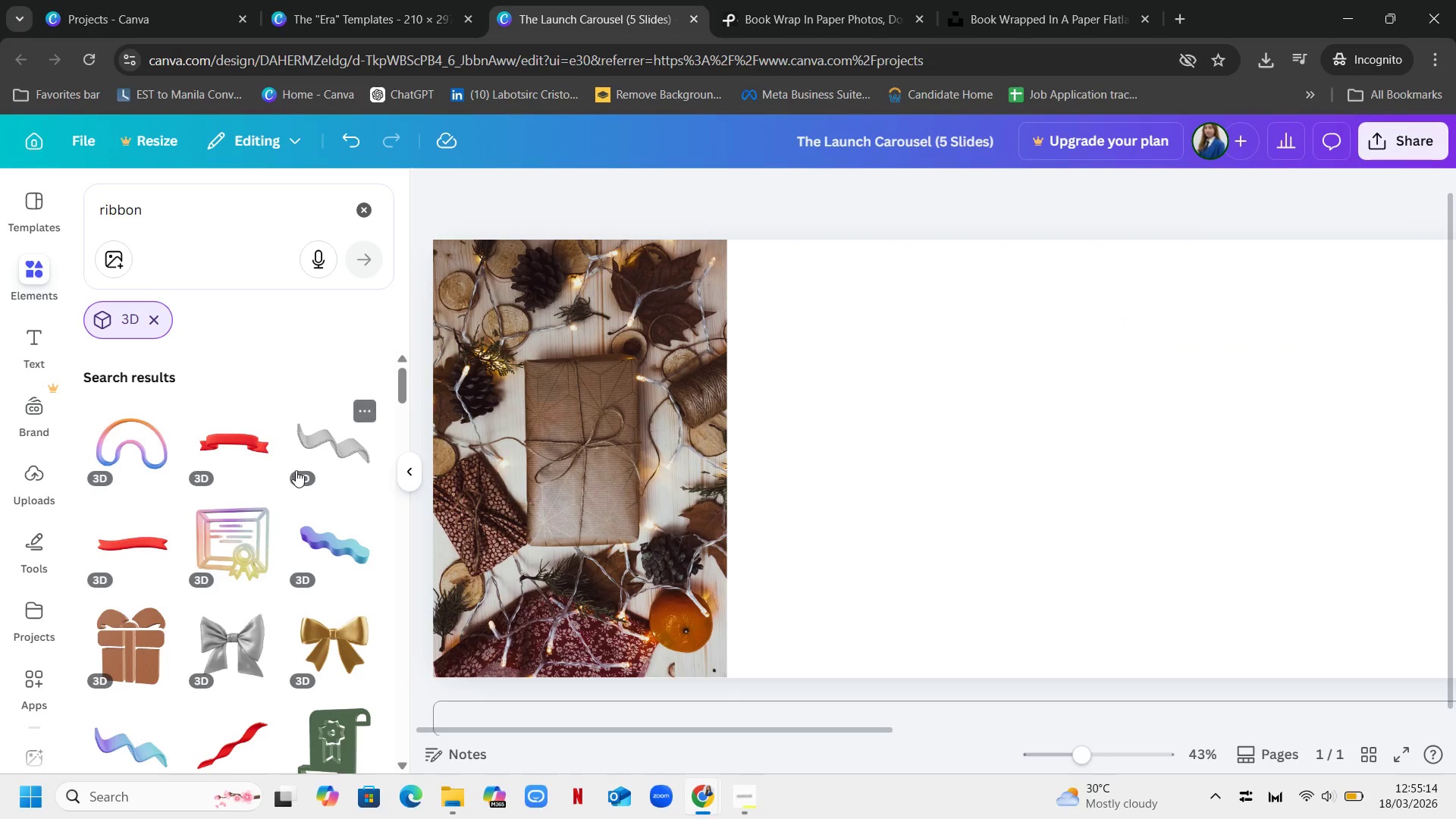 
scroll: coordinate [301, 460], scroll_direction: down, amount: 2.0
 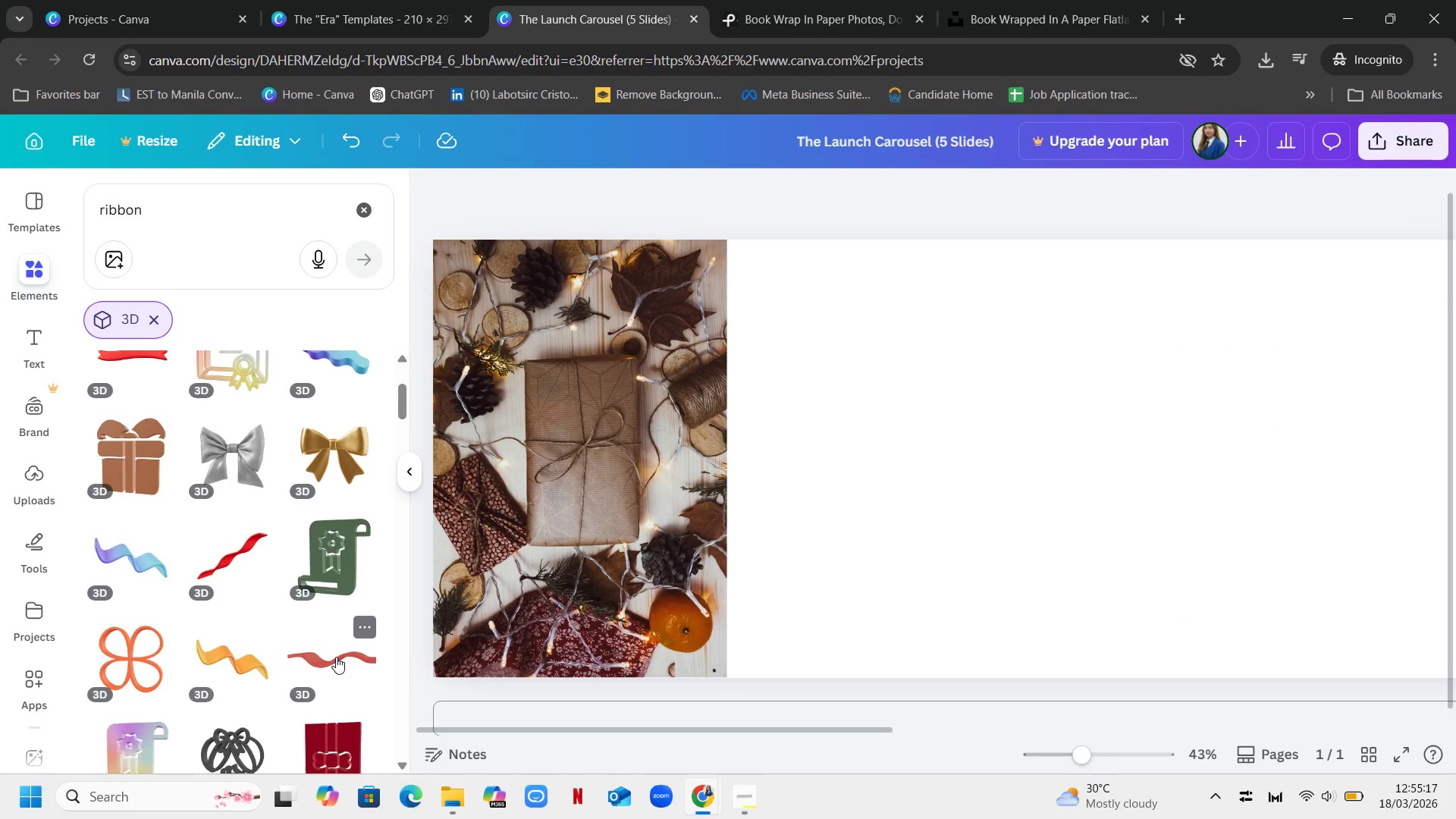 
left_click([336, 657])
 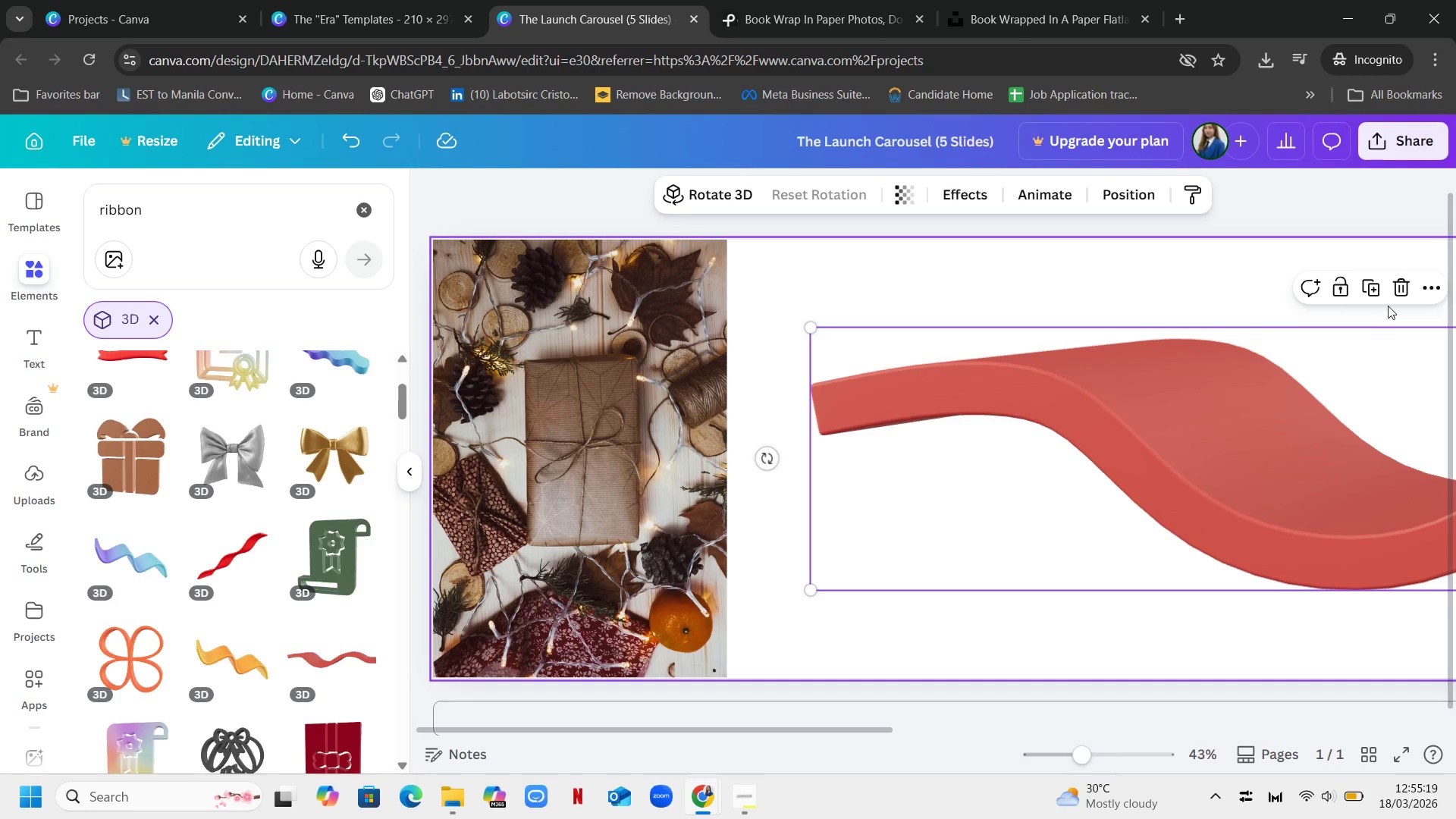 
left_click([1399, 287])
 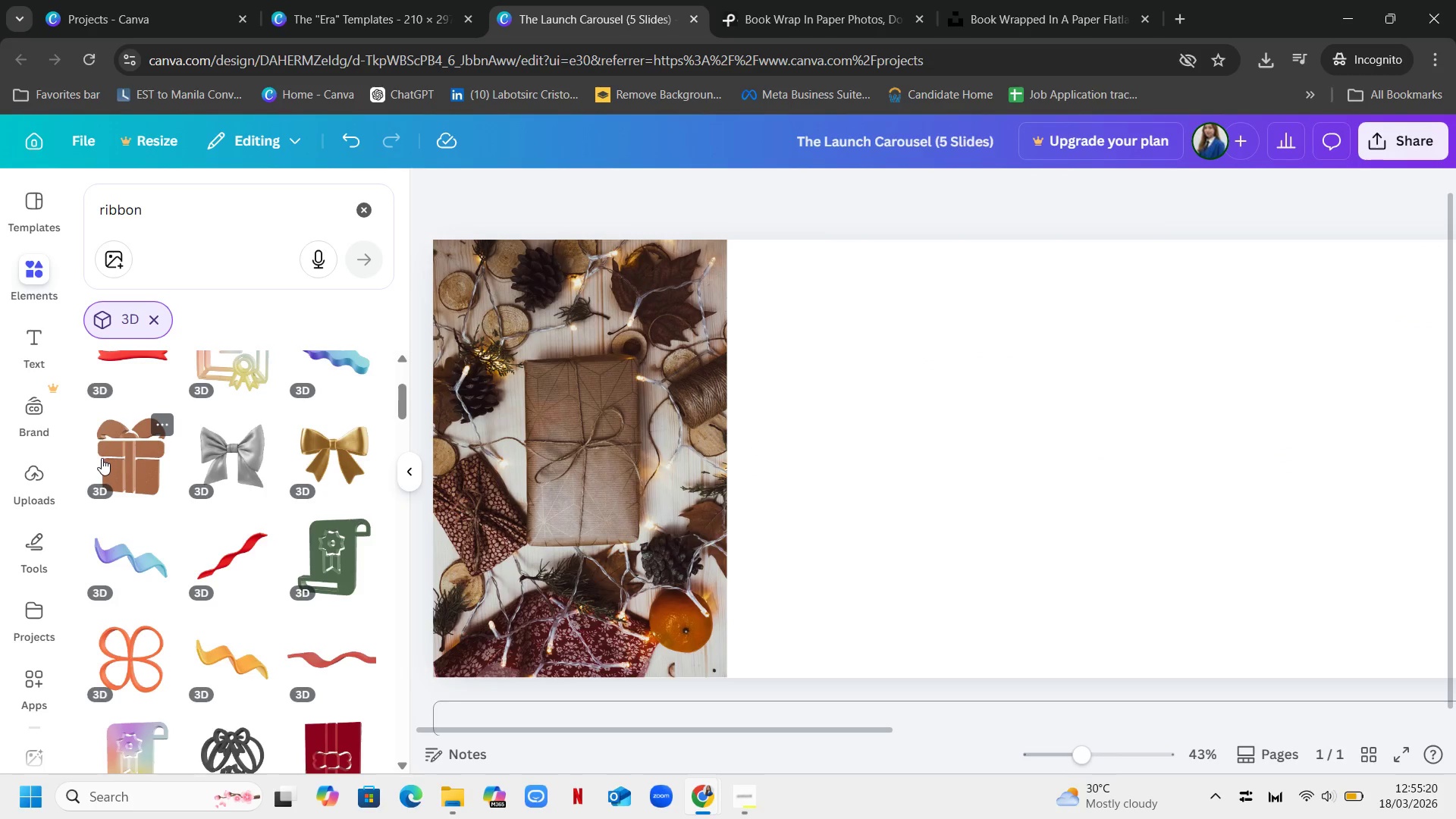 
scroll: coordinate [134, 478], scroll_direction: up, amount: 10.0
 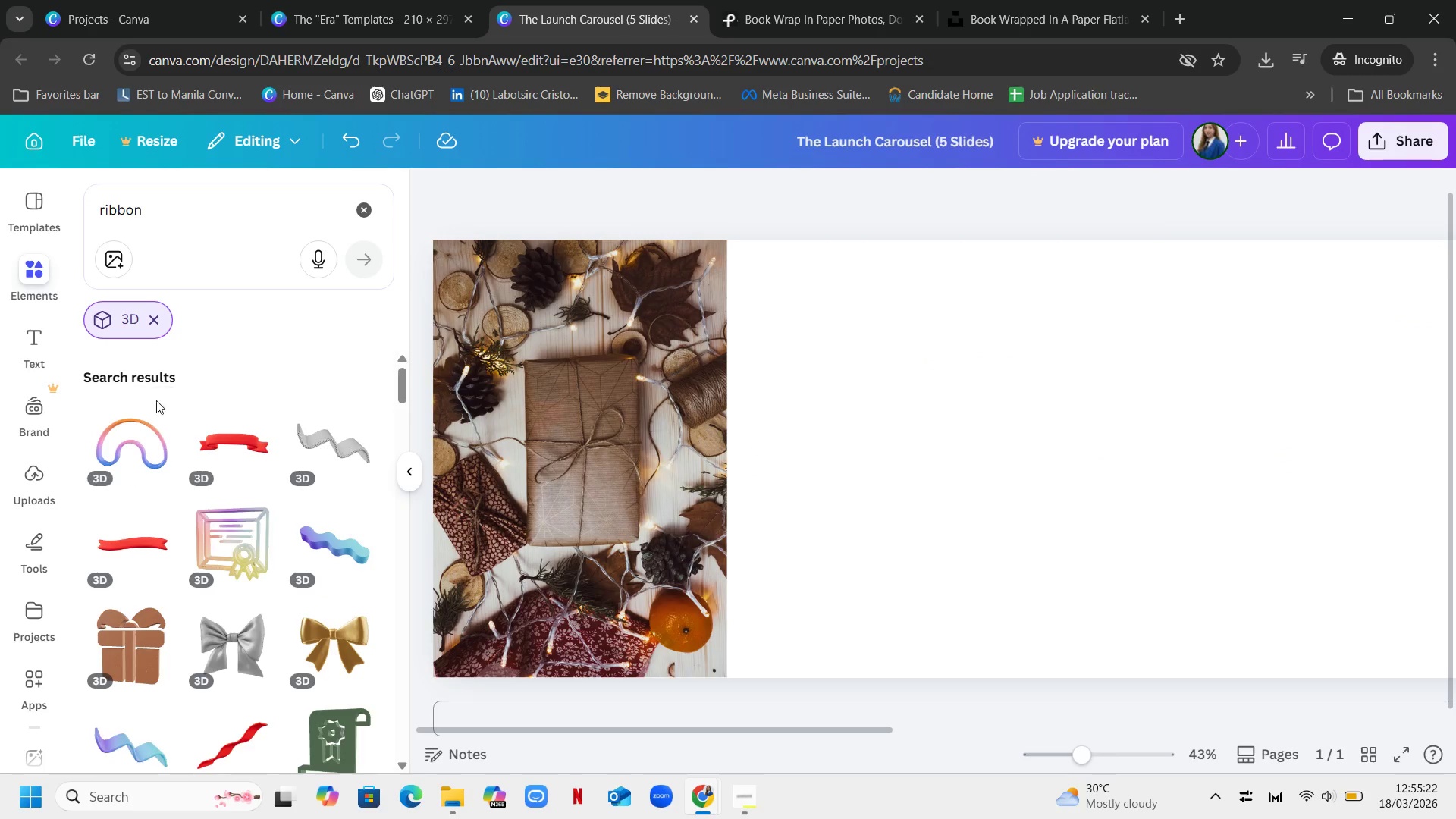 
scroll: coordinate [236, 463], scroll_direction: down, amount: 38.0
 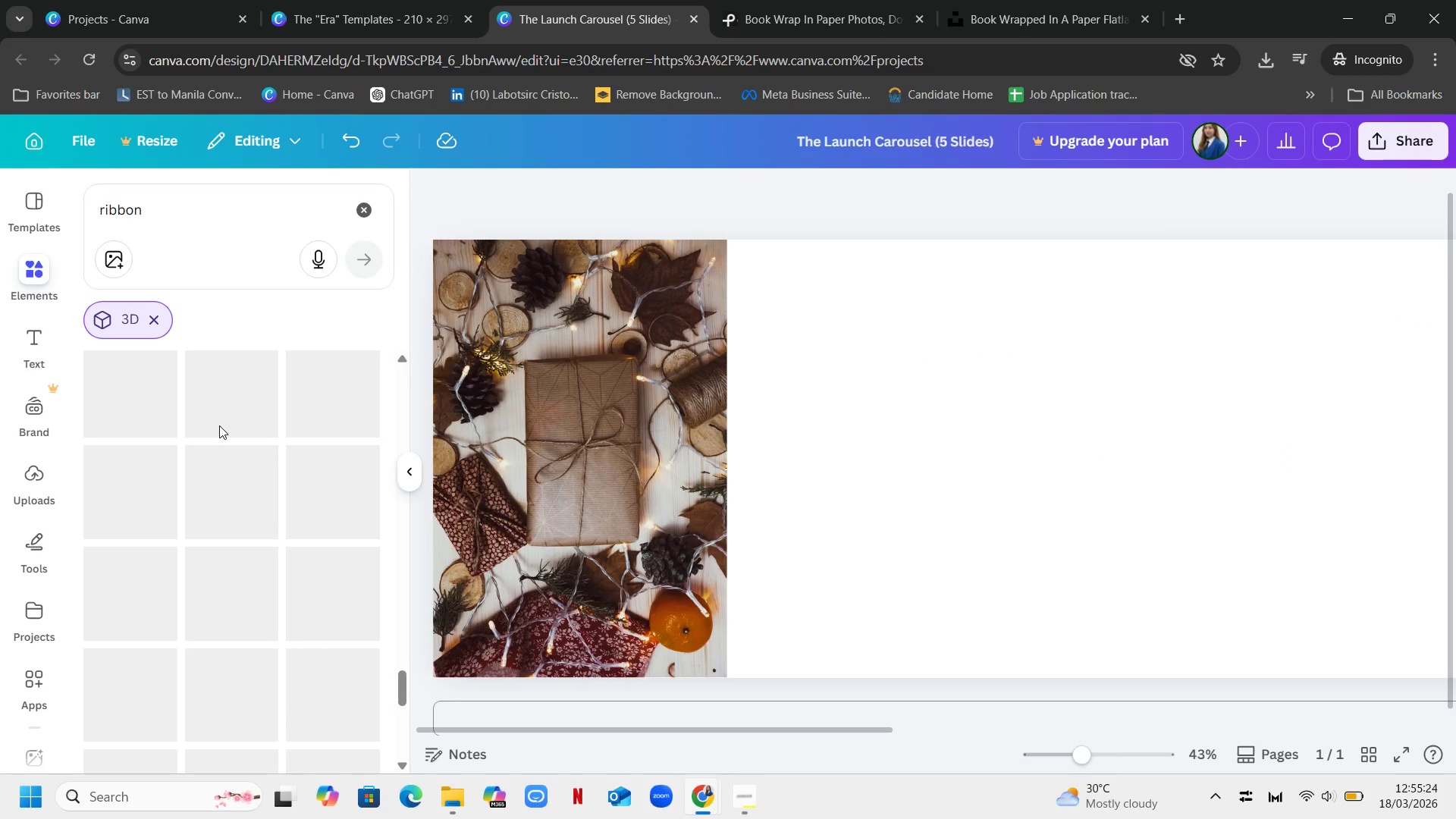 
mouse_move([240, 435])
 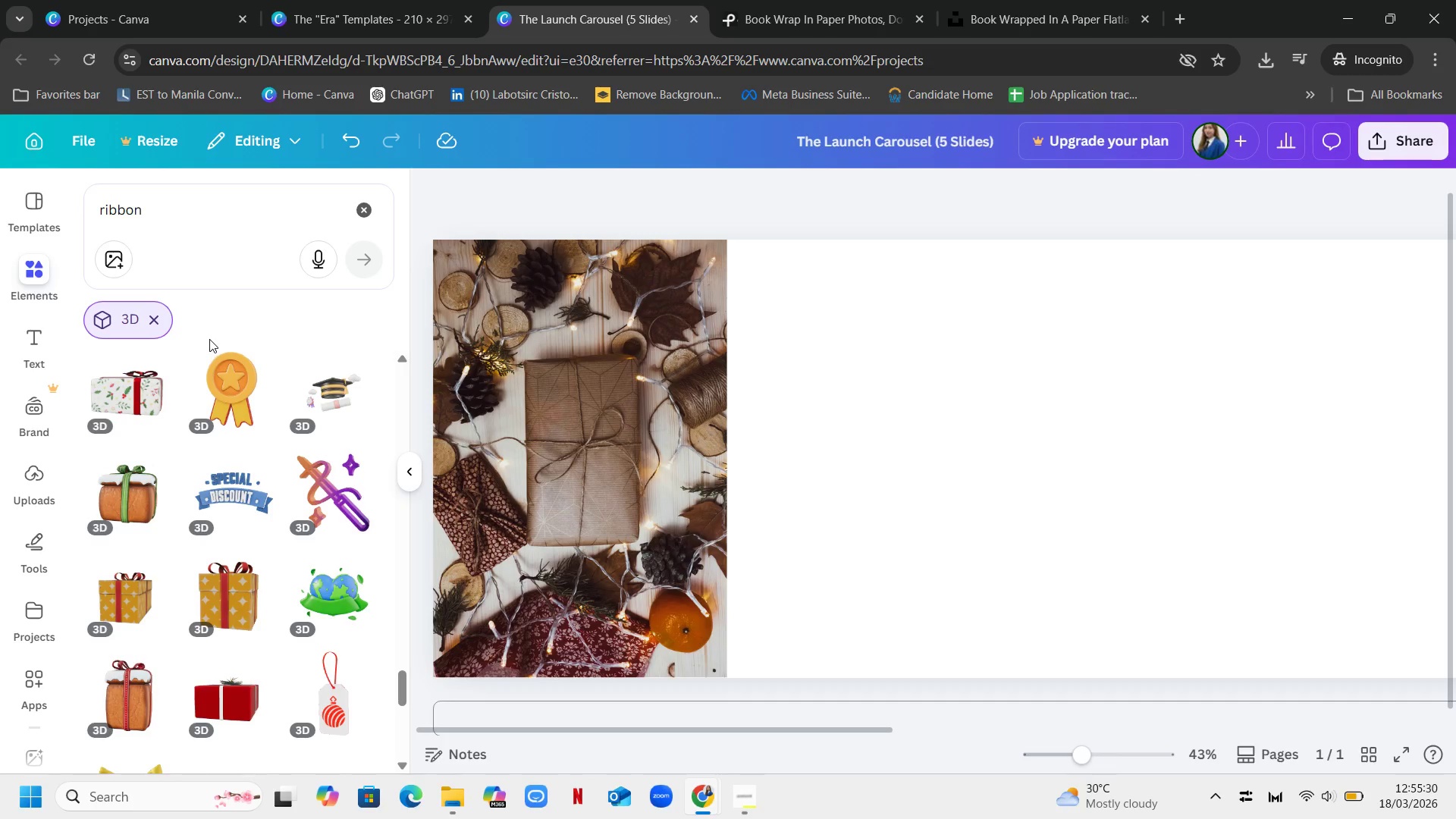 
scroll: coordinate [215, 289], scroll_direction: up, amount: 5.0
 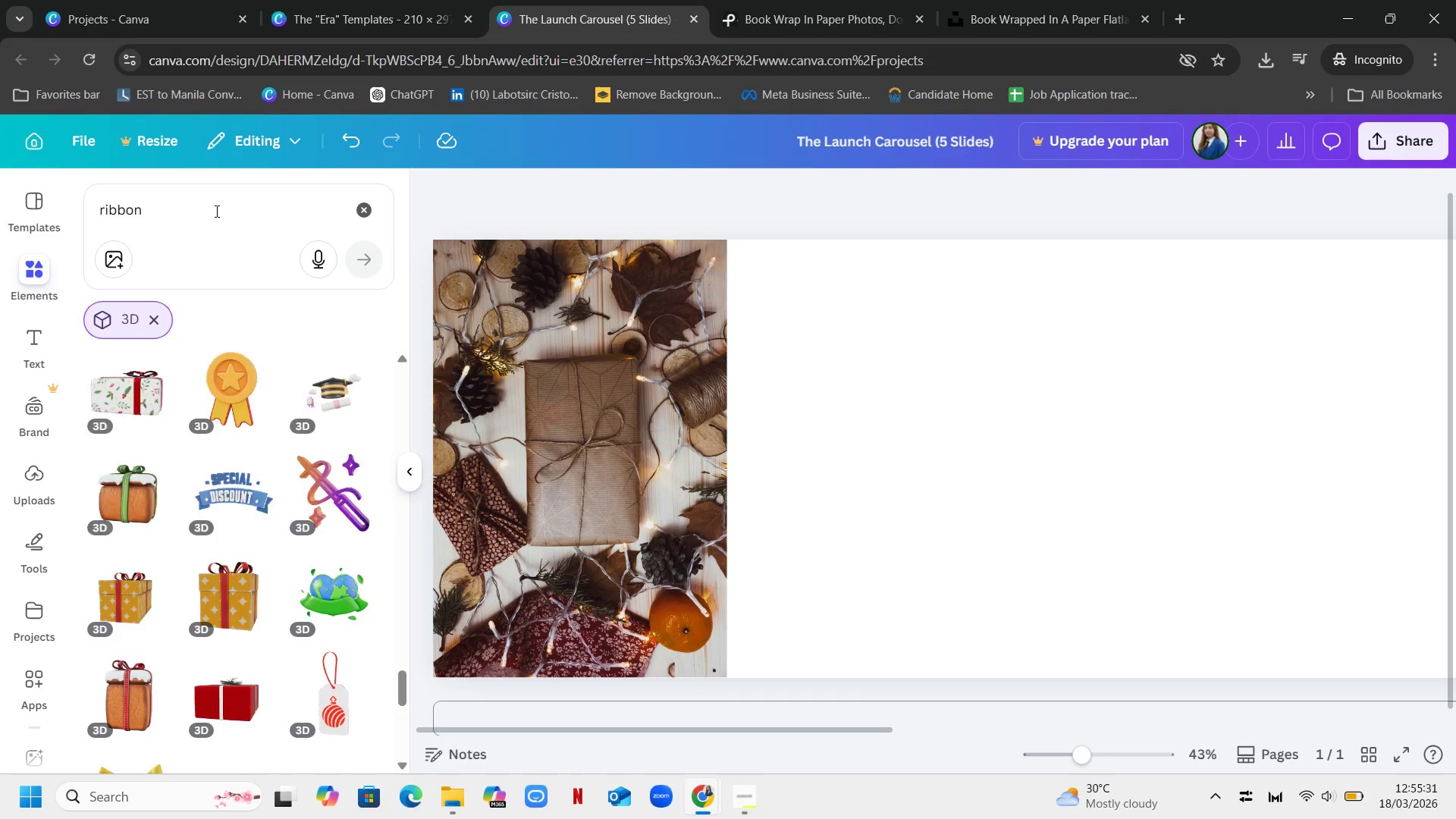 
left_click([215, 211])
 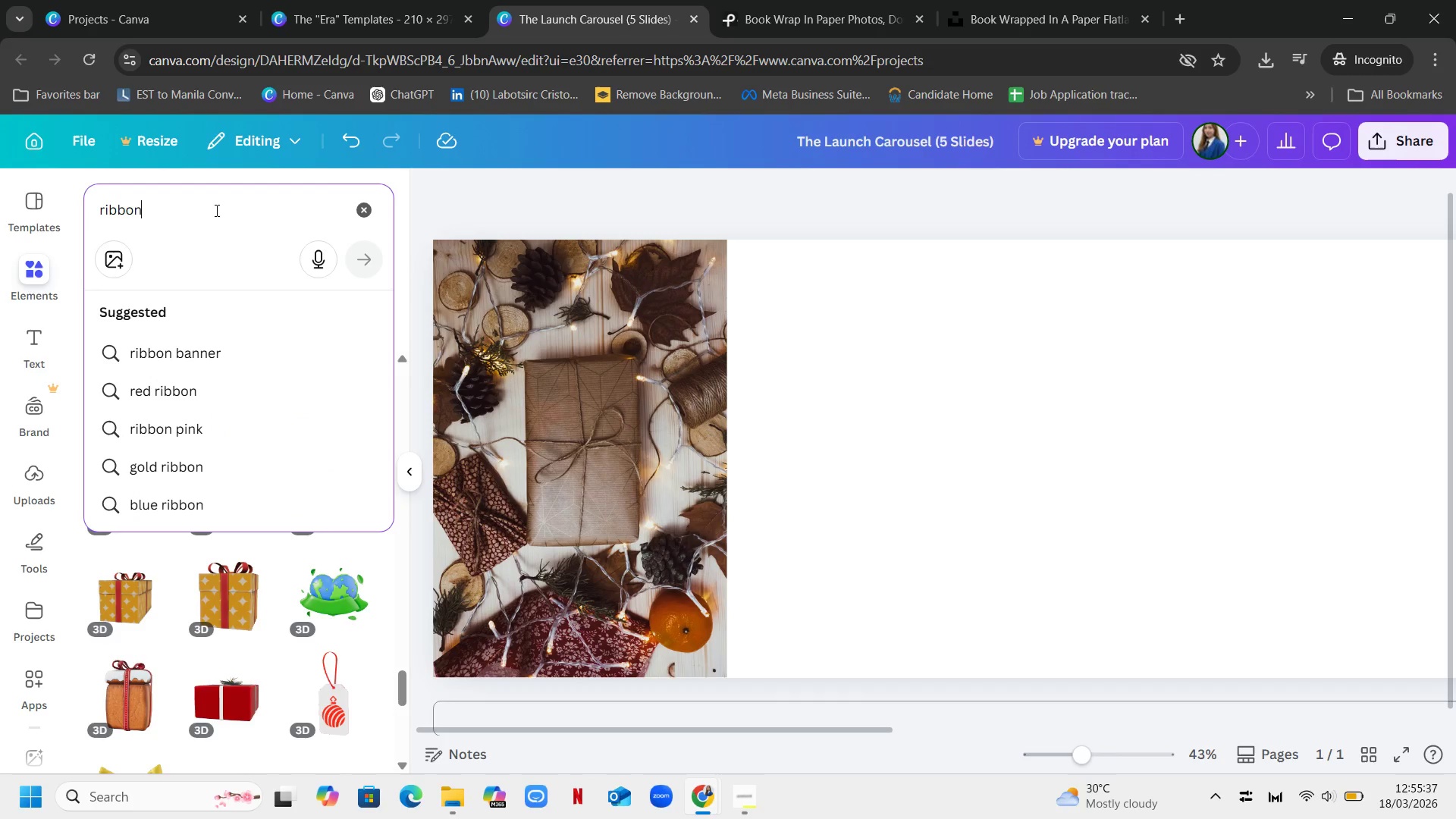 
wait(7.28)
 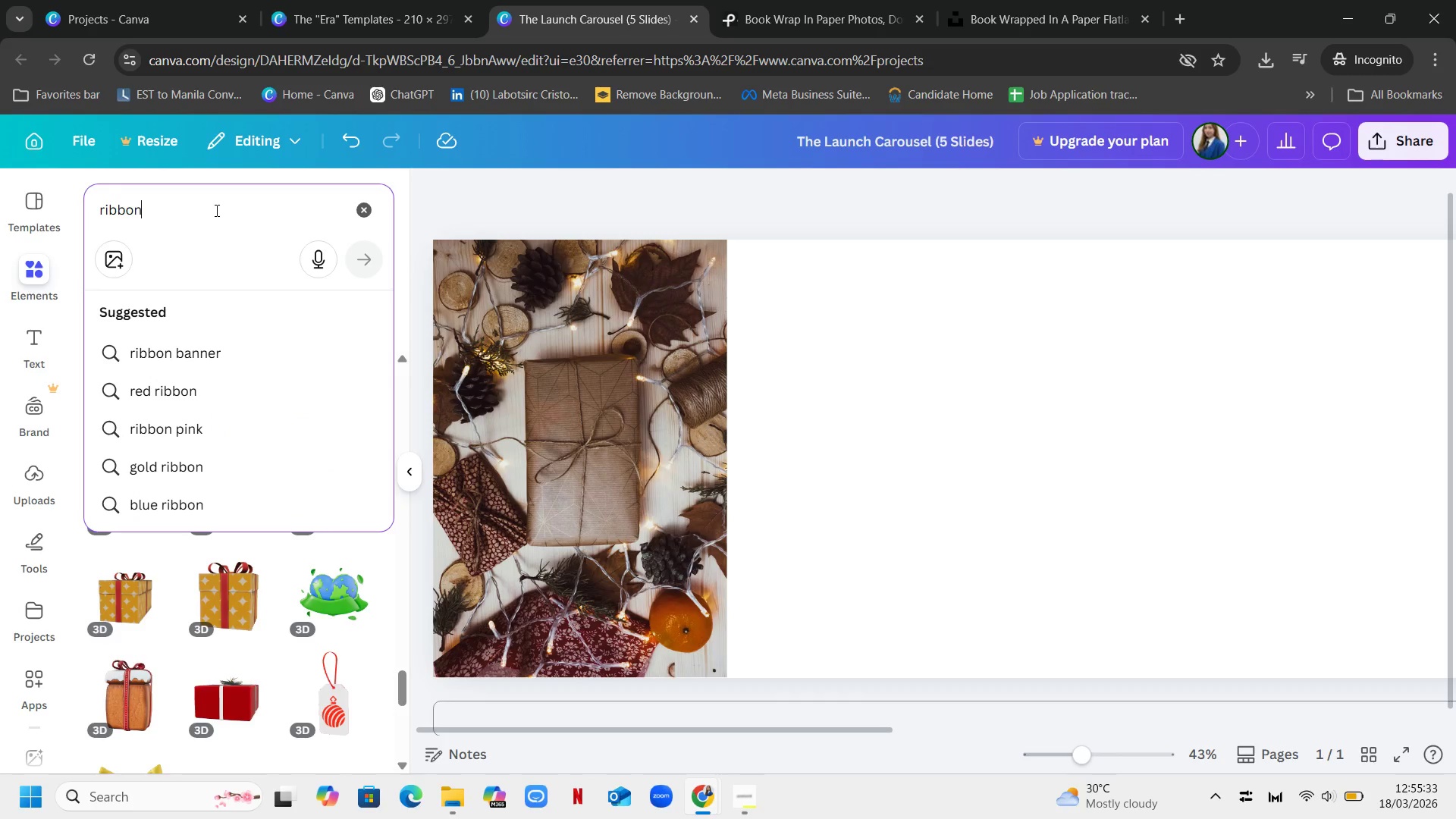 
key(Backspace)
 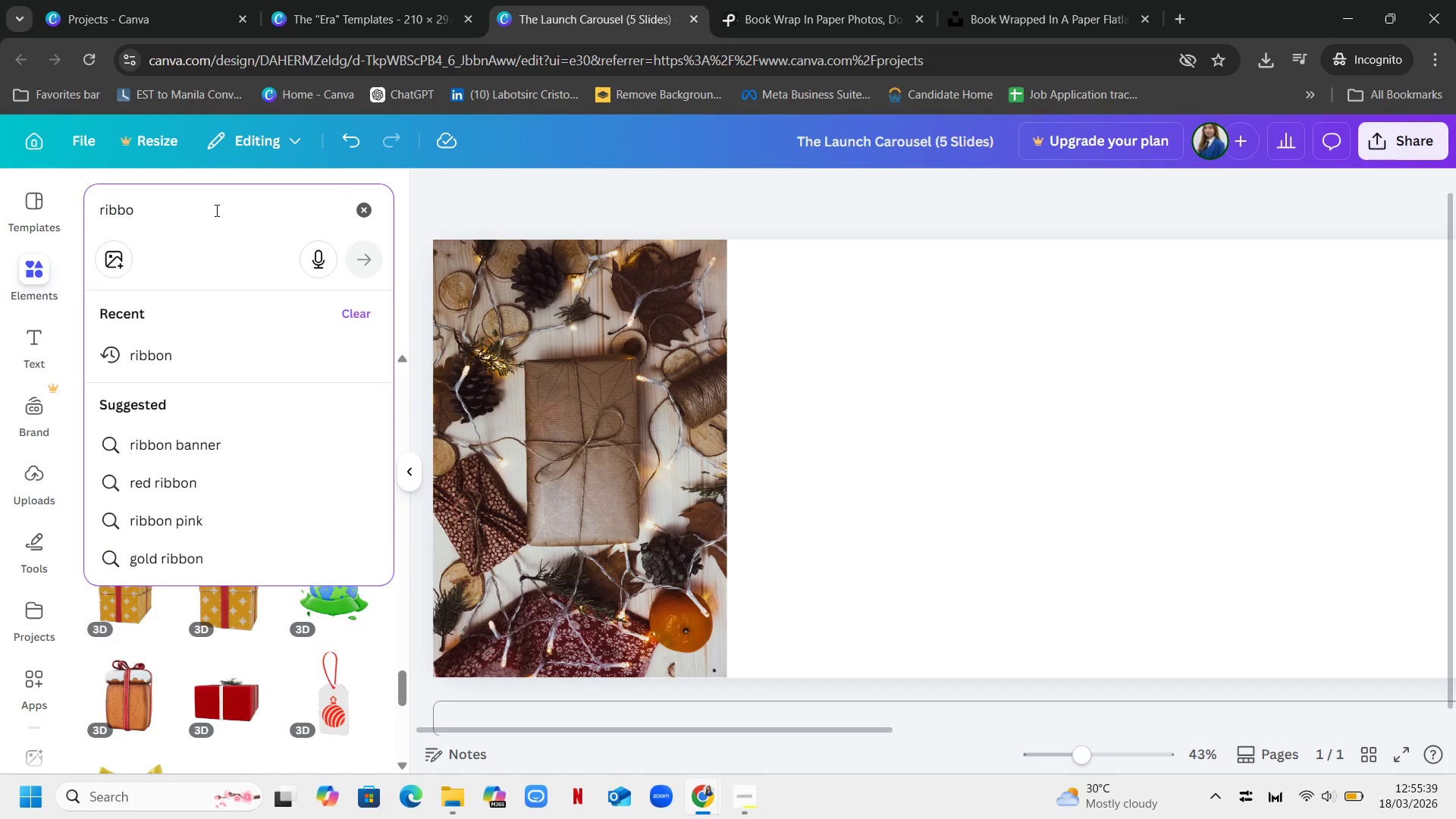 
key(Backspace)
 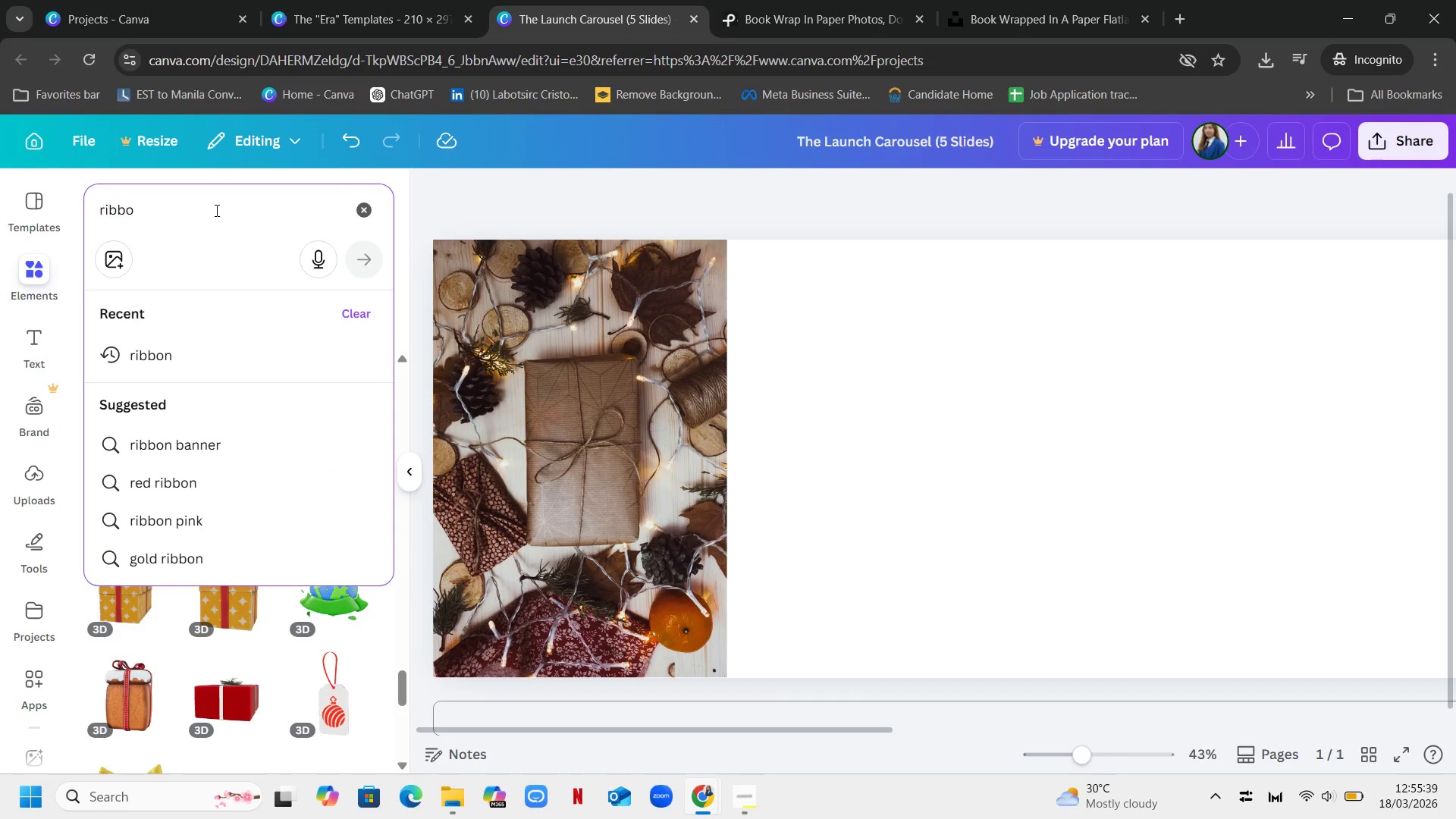 
key(Backspace)
 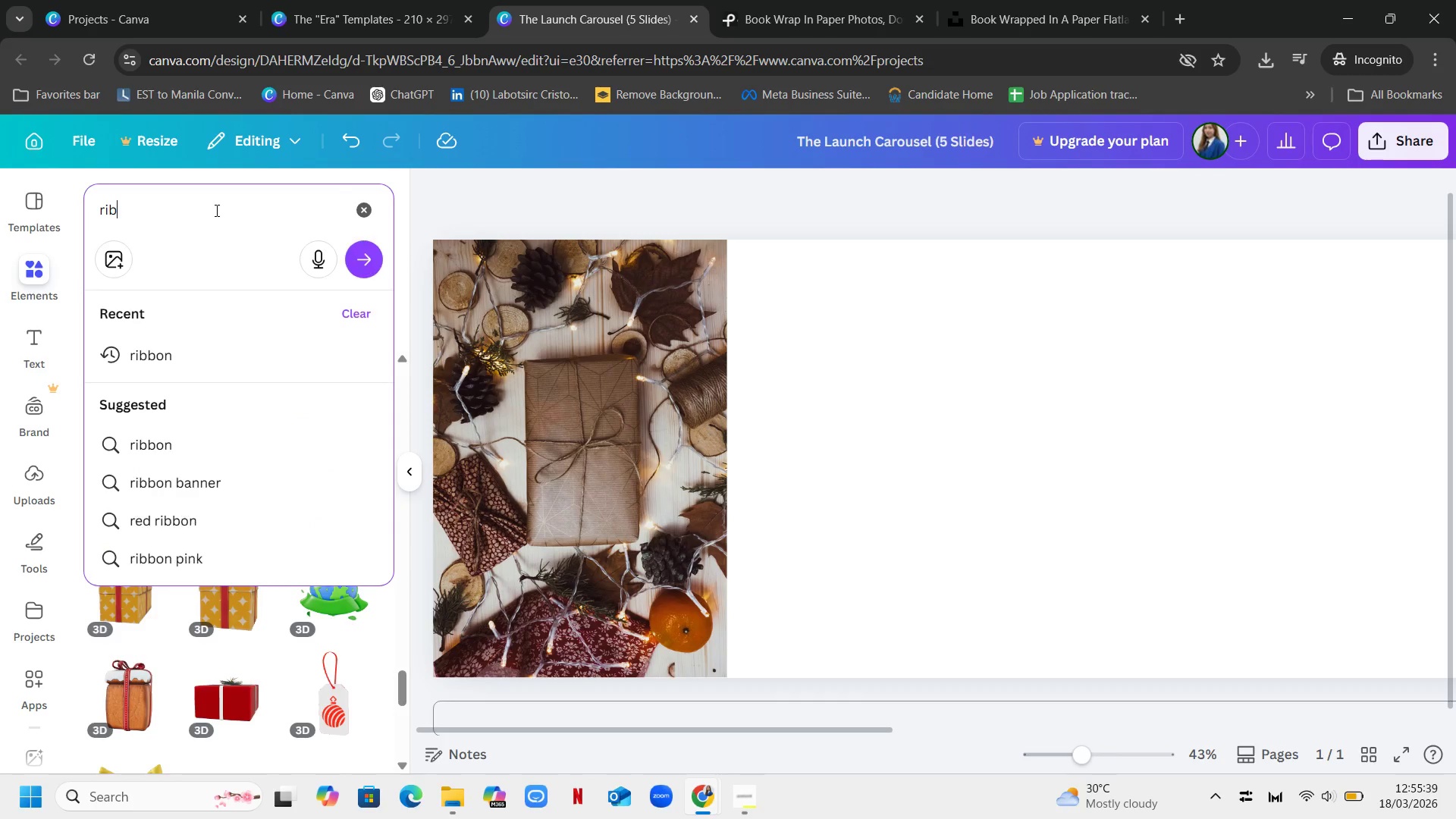 
key(Backspace)
 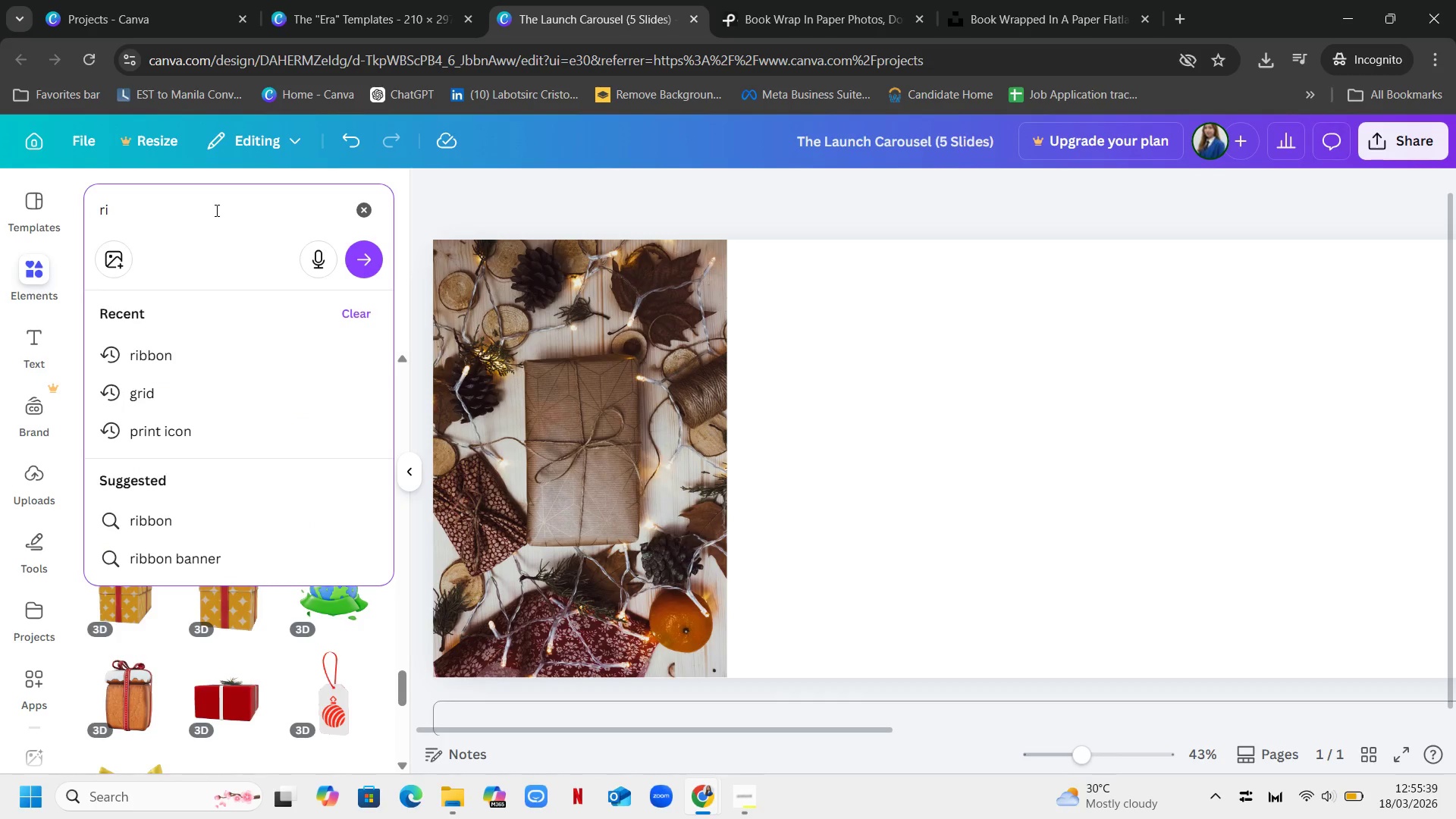 
key(Backspace)
 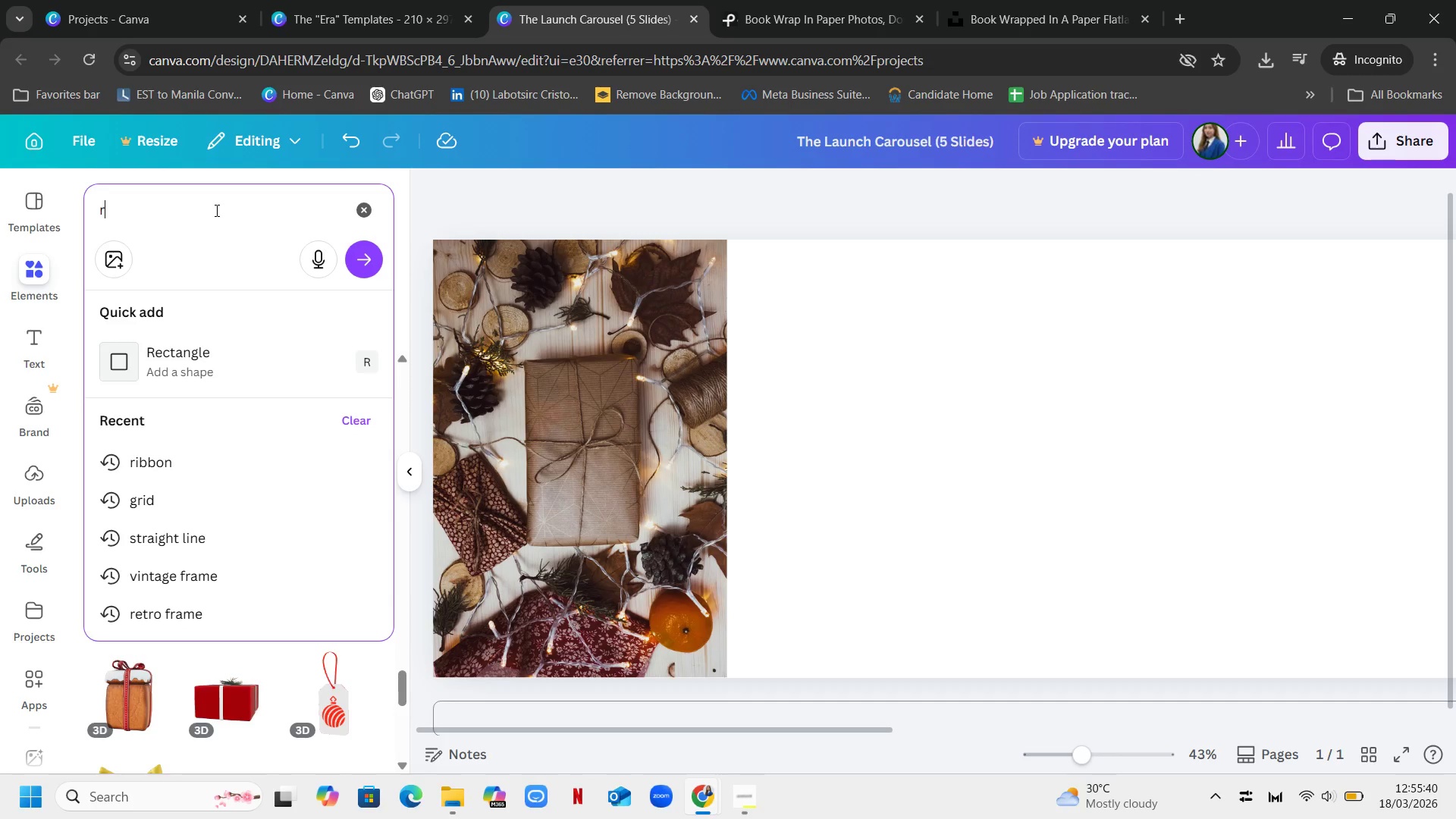 
key(Backspace)
 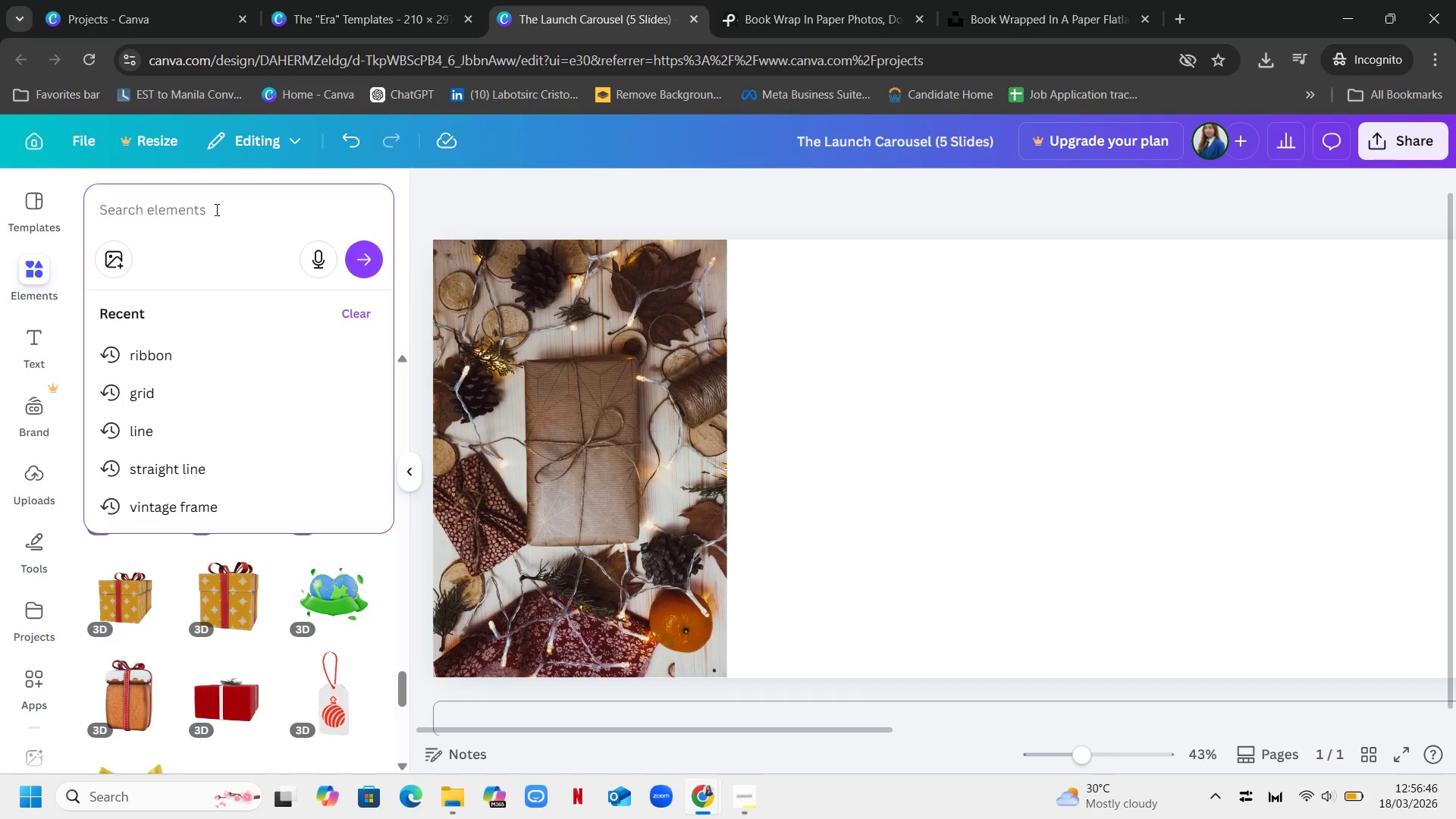 
wait(71.55)
 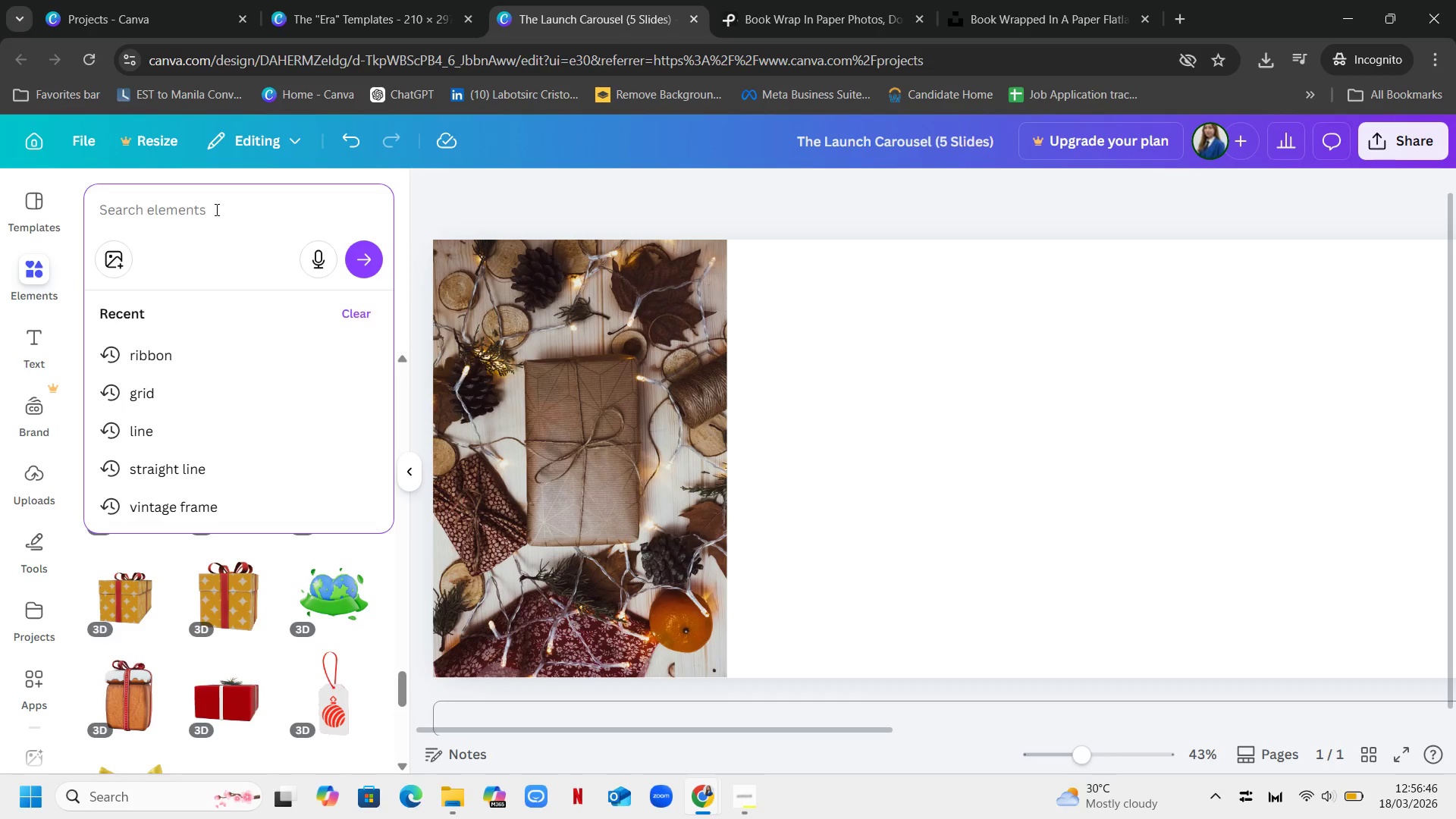 
key(R)
 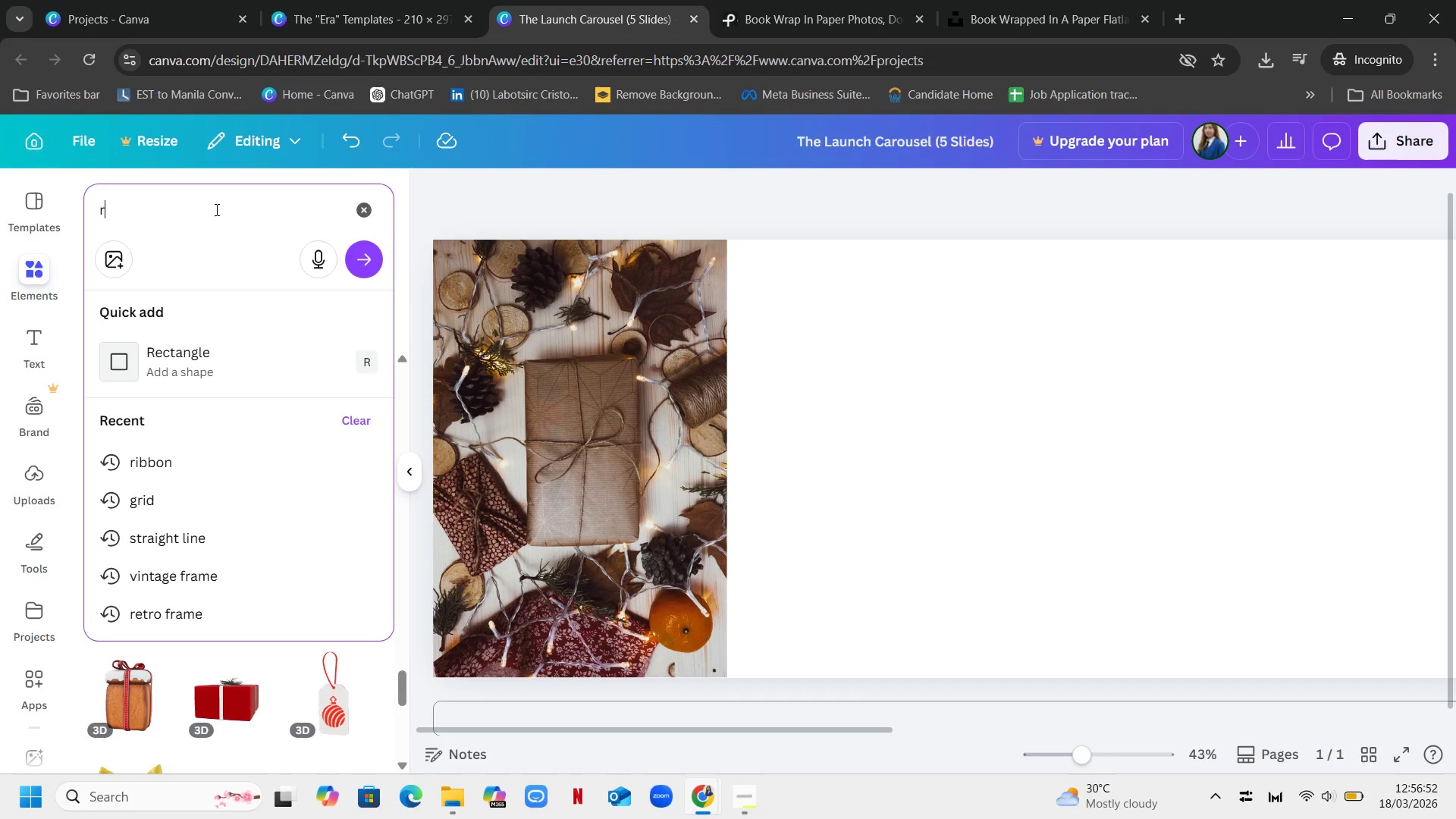 
key(Backspace)
 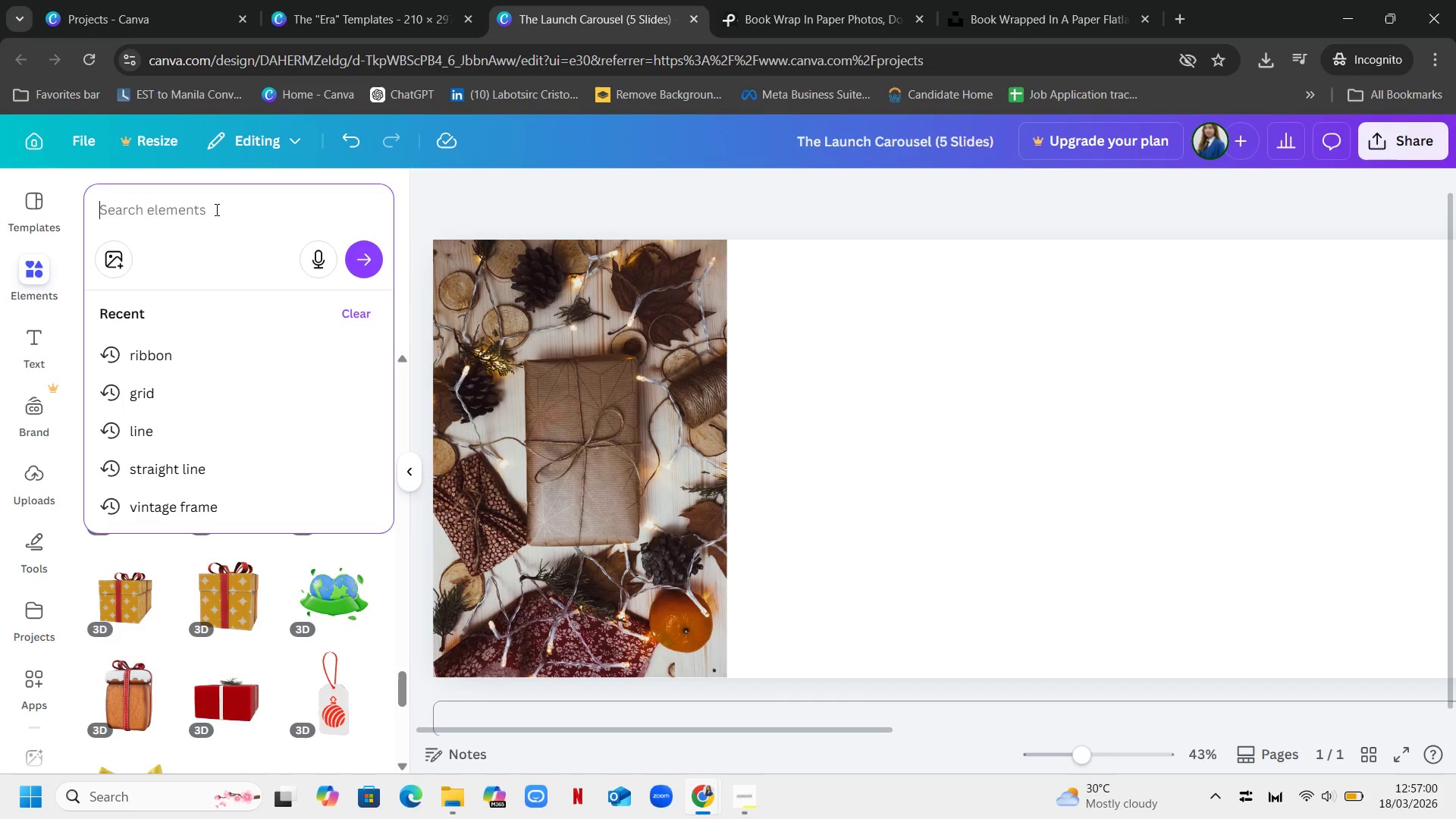 
wait(13.2)
 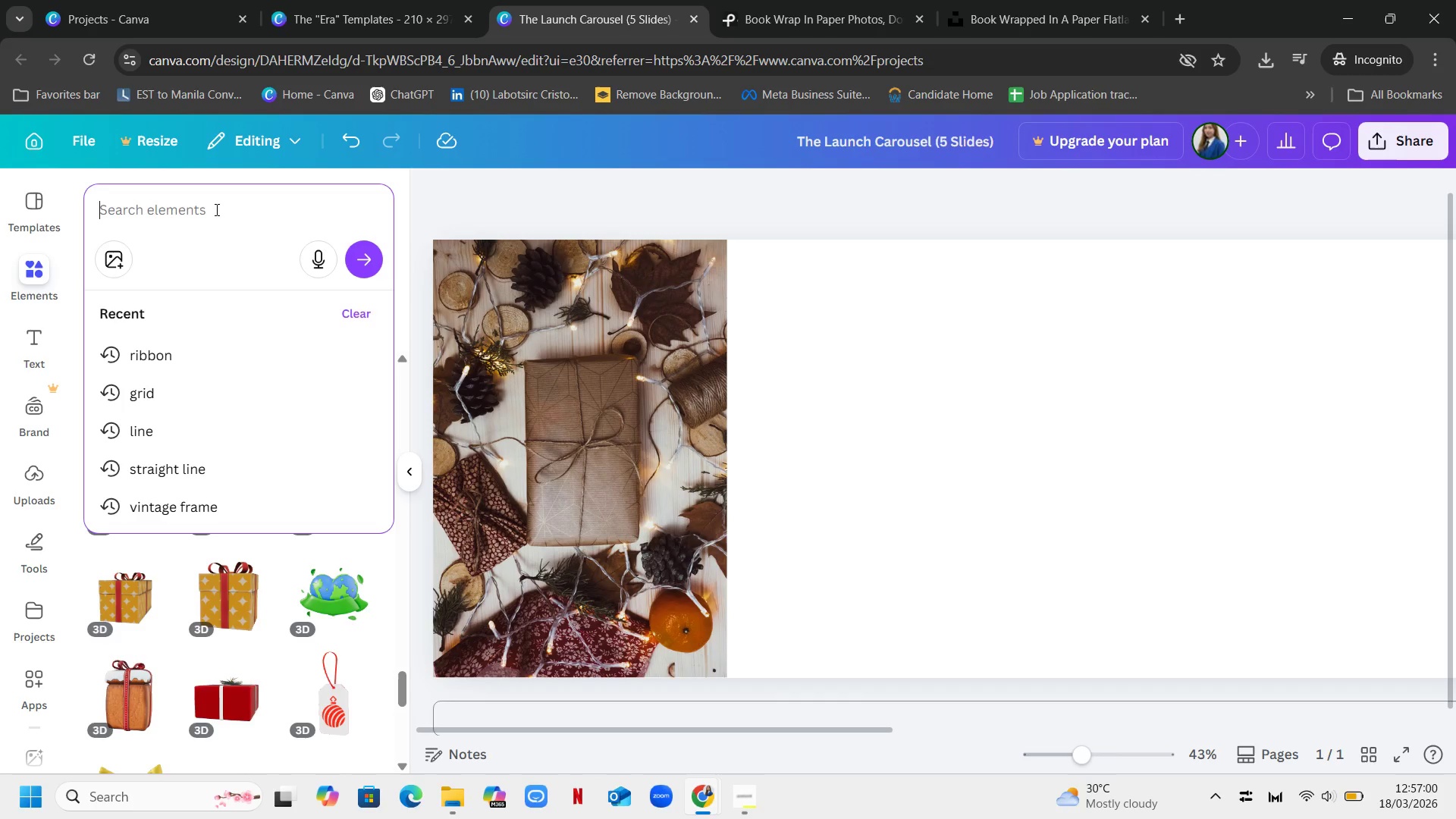 
type(rope ribbon)
 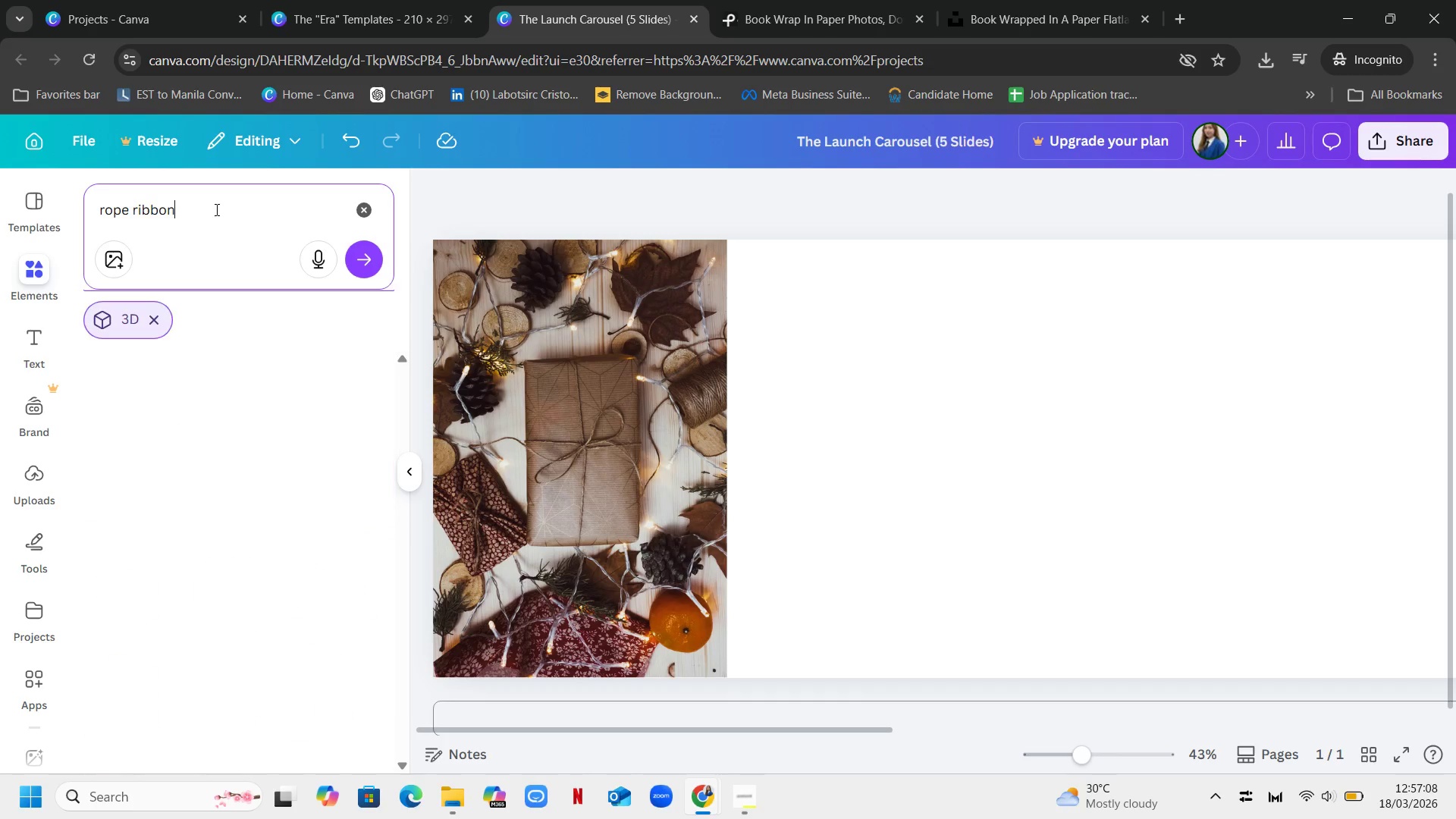 
key(Enter)
 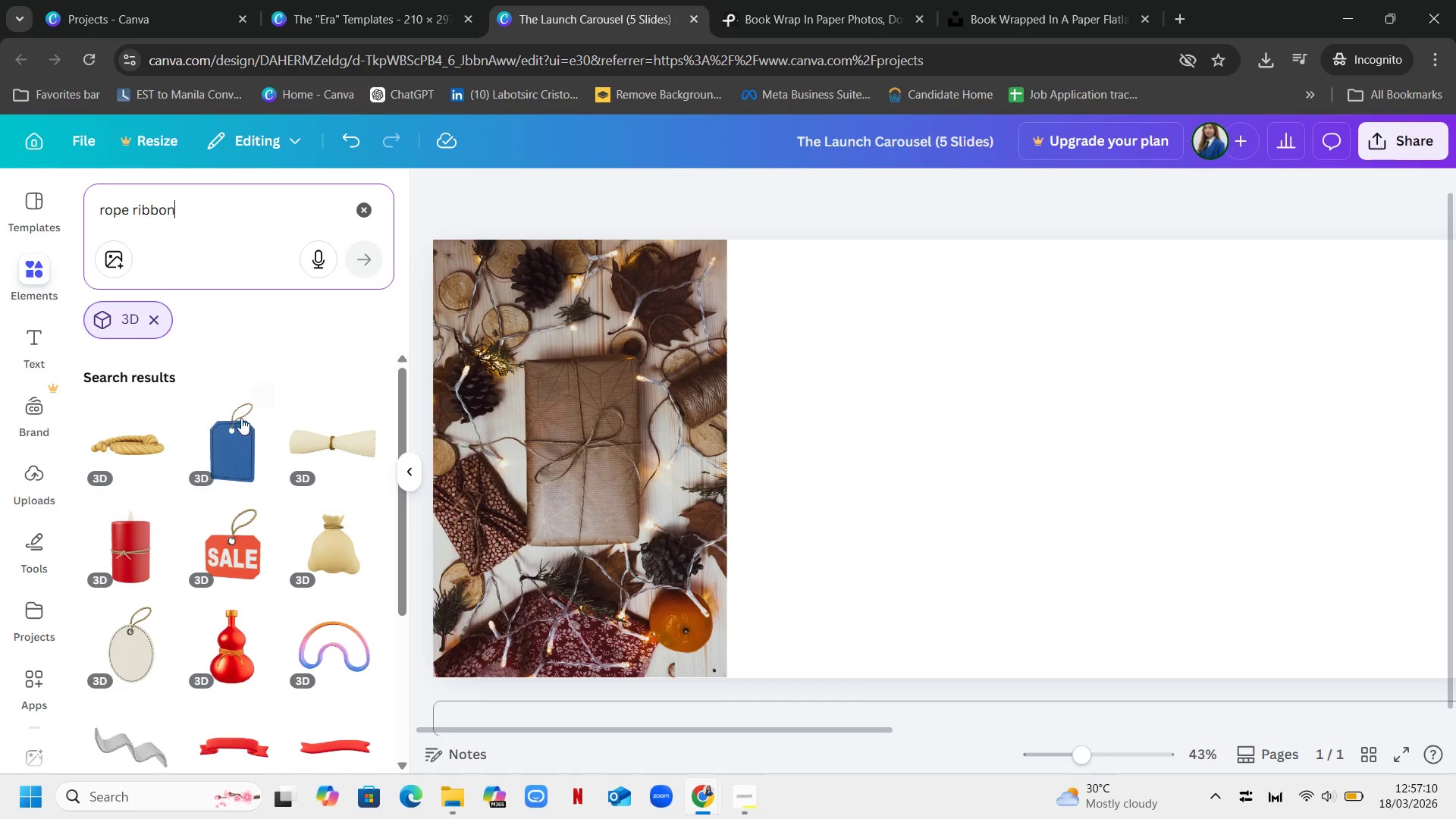 
scroll: coordinate [254, 462], scroll_direction: down, amount: 39.0
 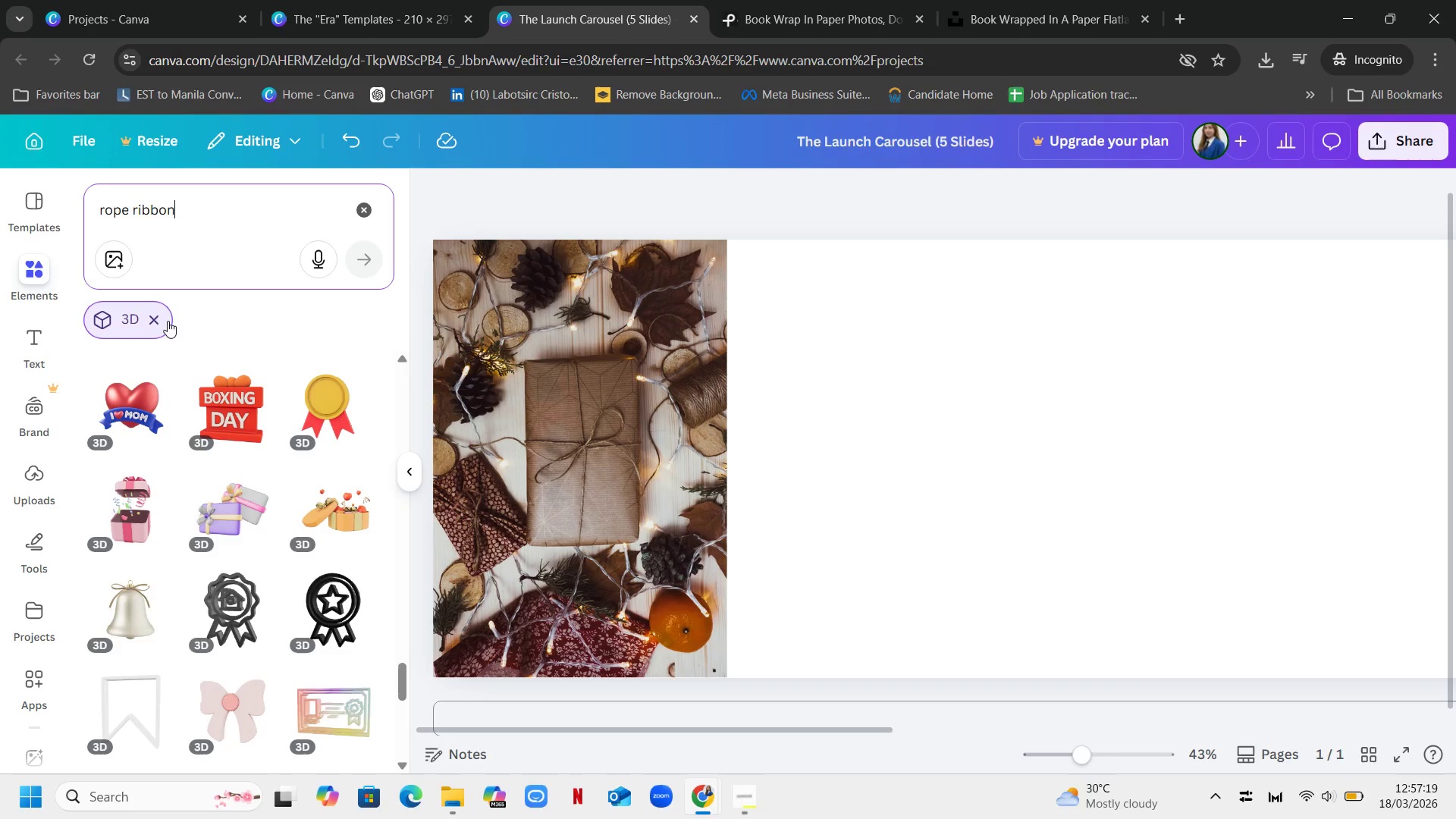 
left_click([153, 316])
 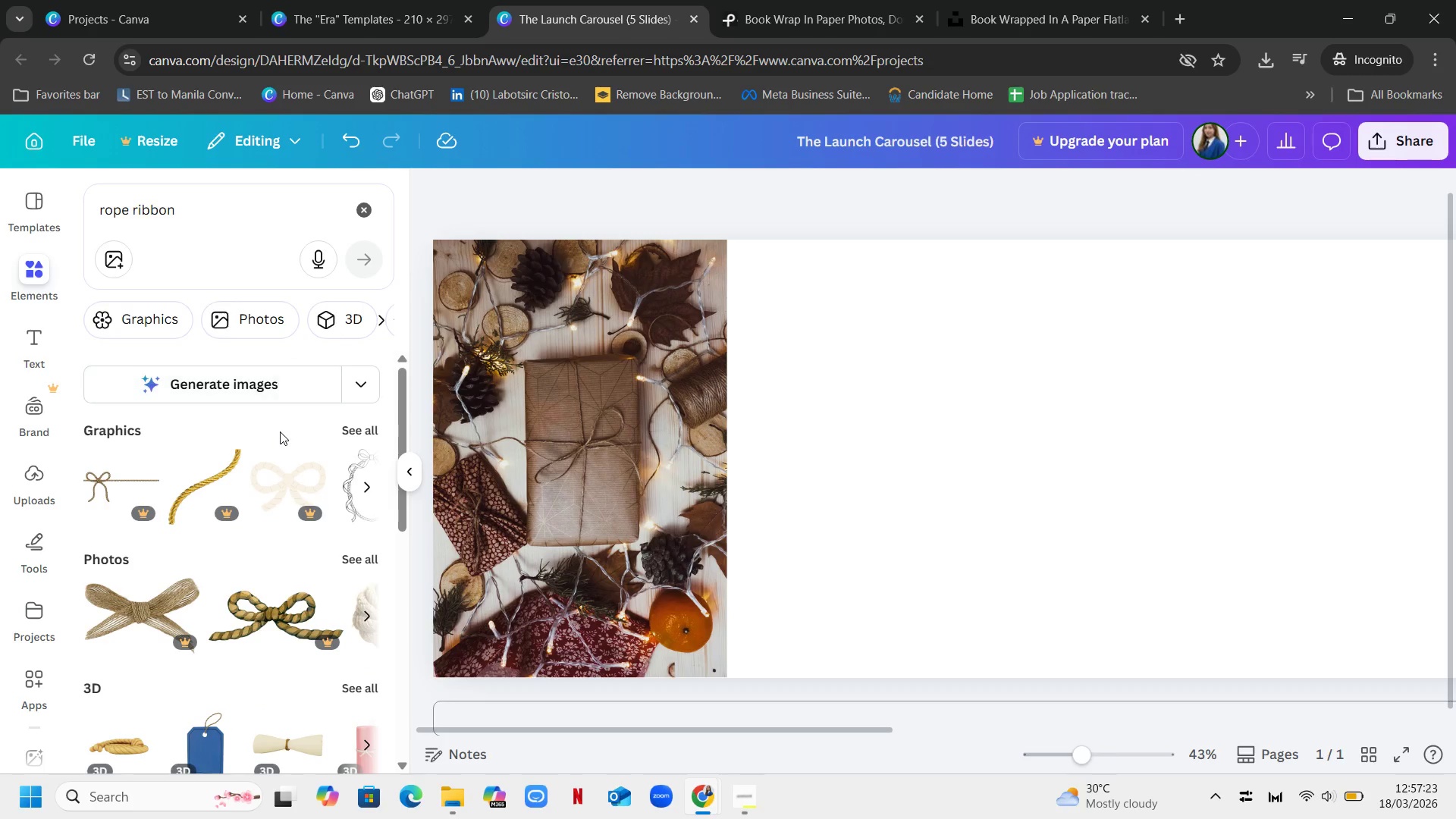 
left_click([357, 430])
 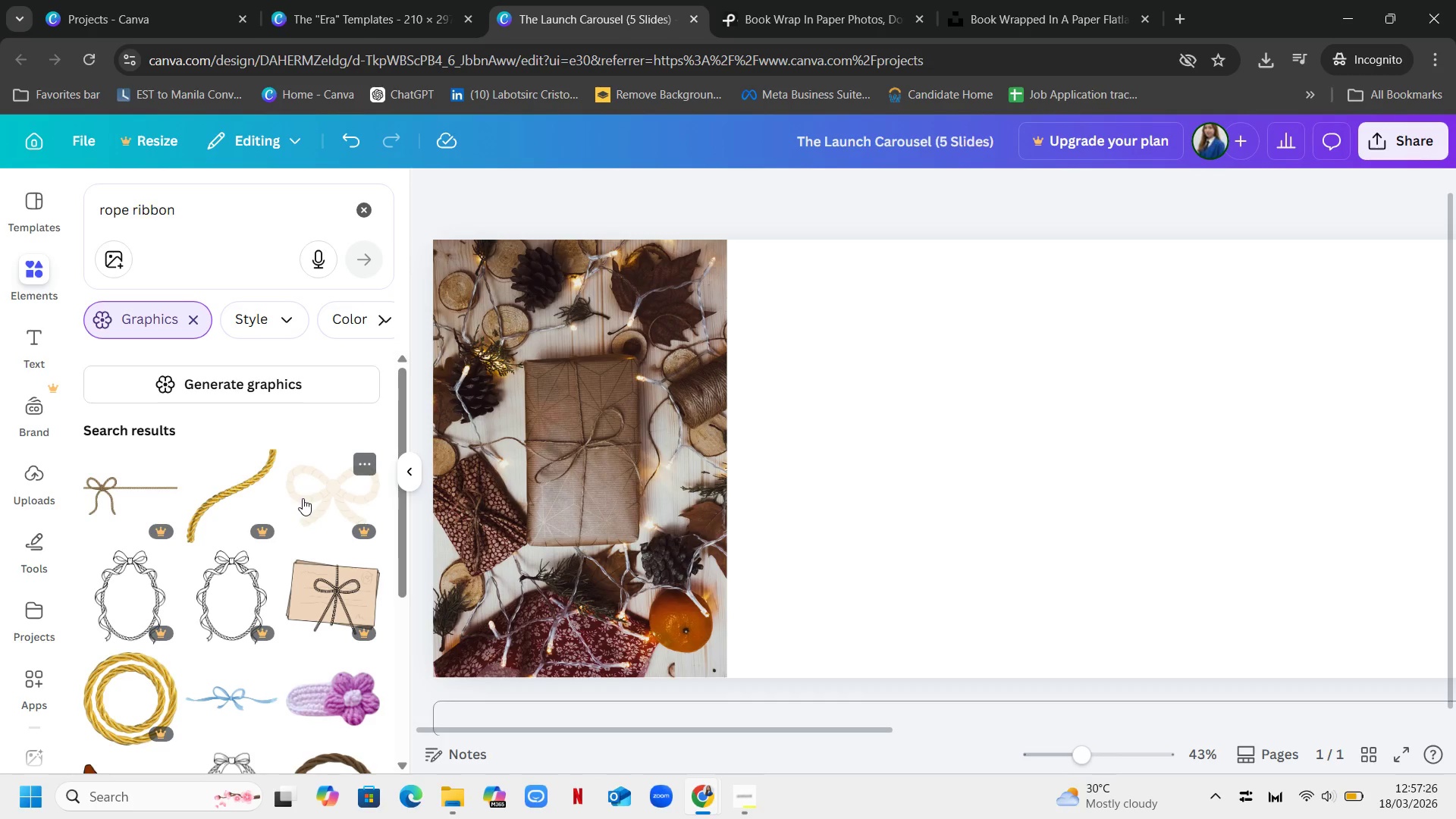 
scroll: coordinate [293, 529], scroll_direction: down, amount: 15.0
 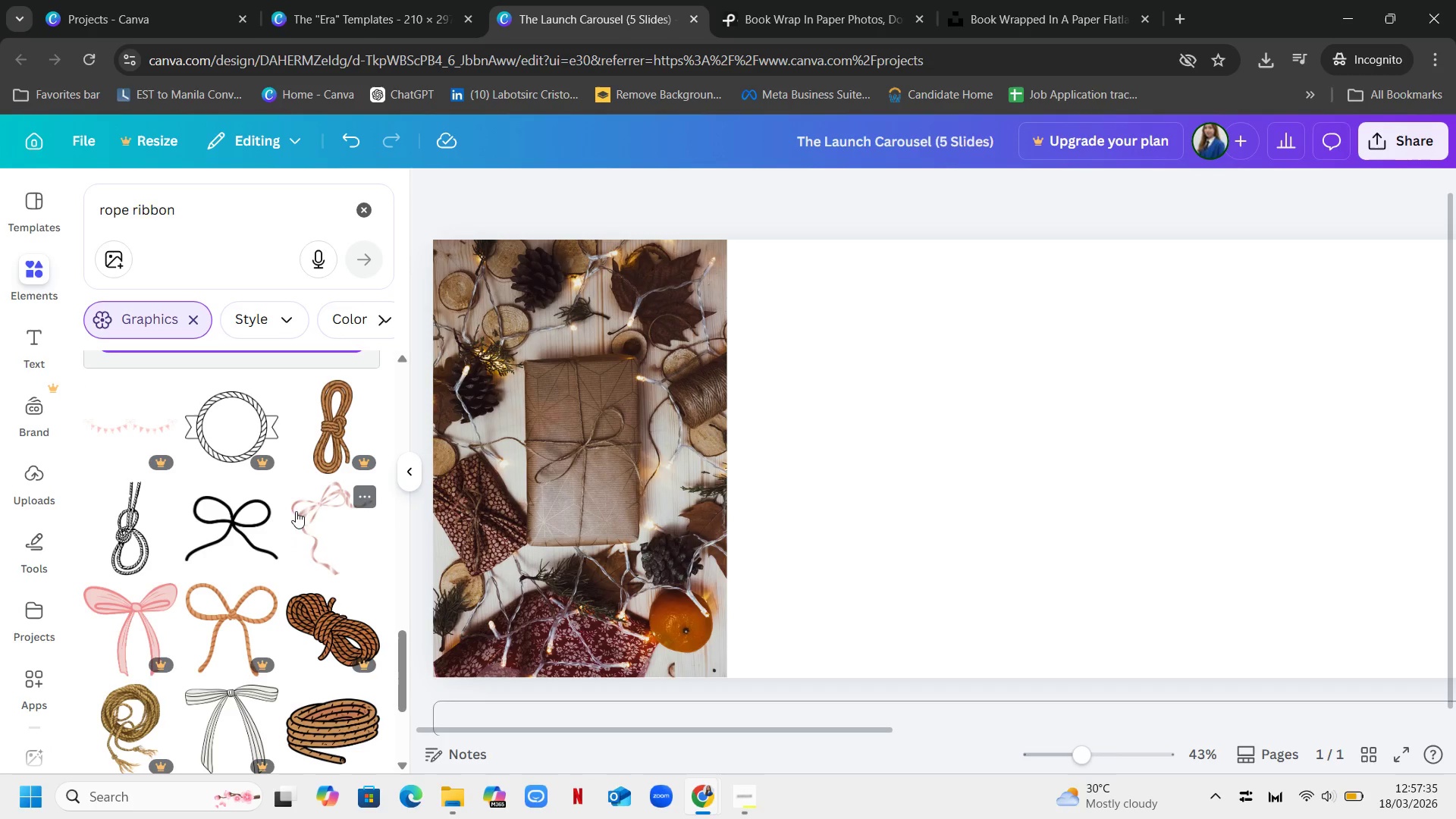 
scroll: coordinate [300, 509], scroll_direction: down, amount: 13.0
 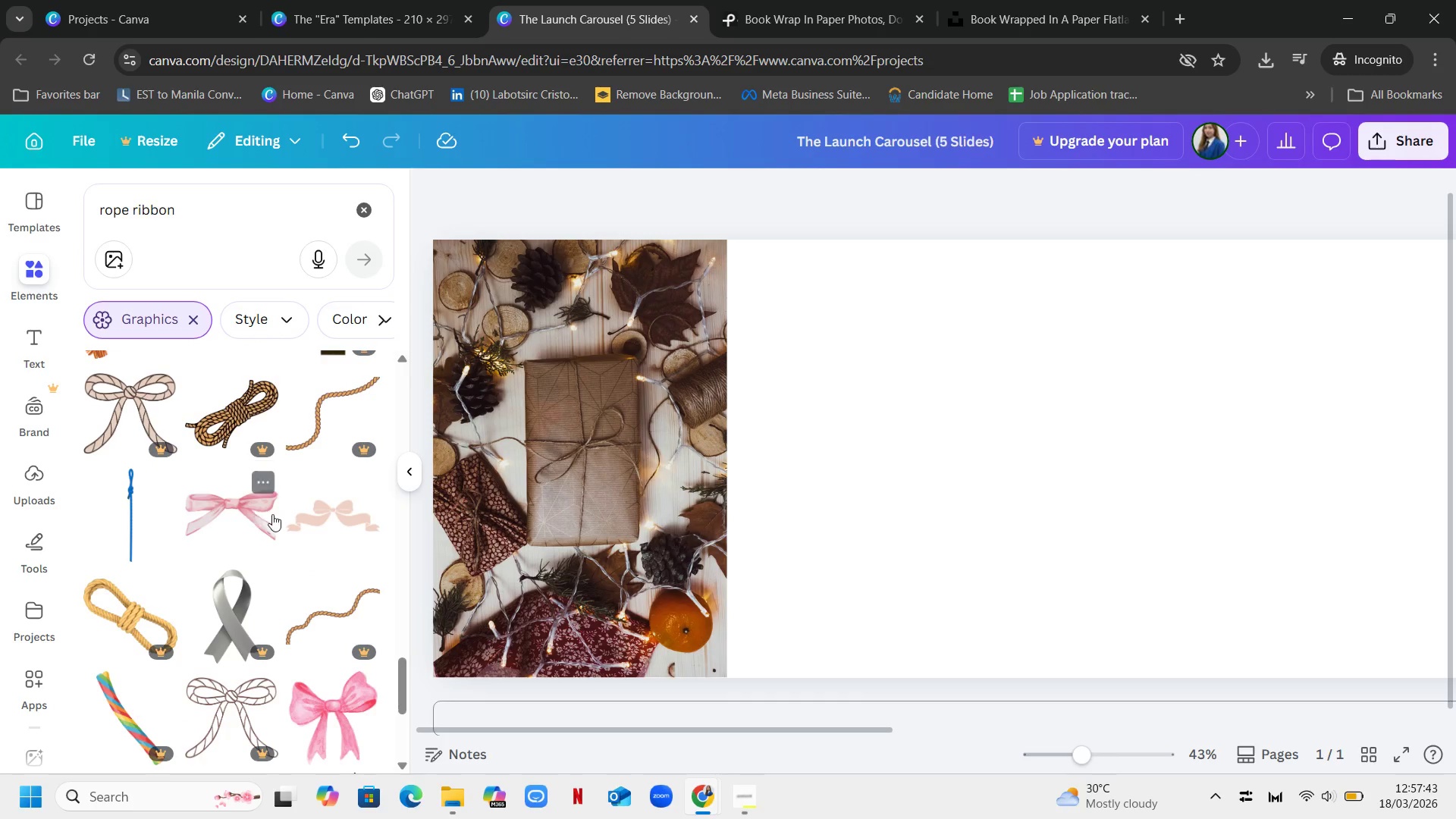 
scroll: coordinate [280, 512], scroll_direction: down, amount: 13.0
 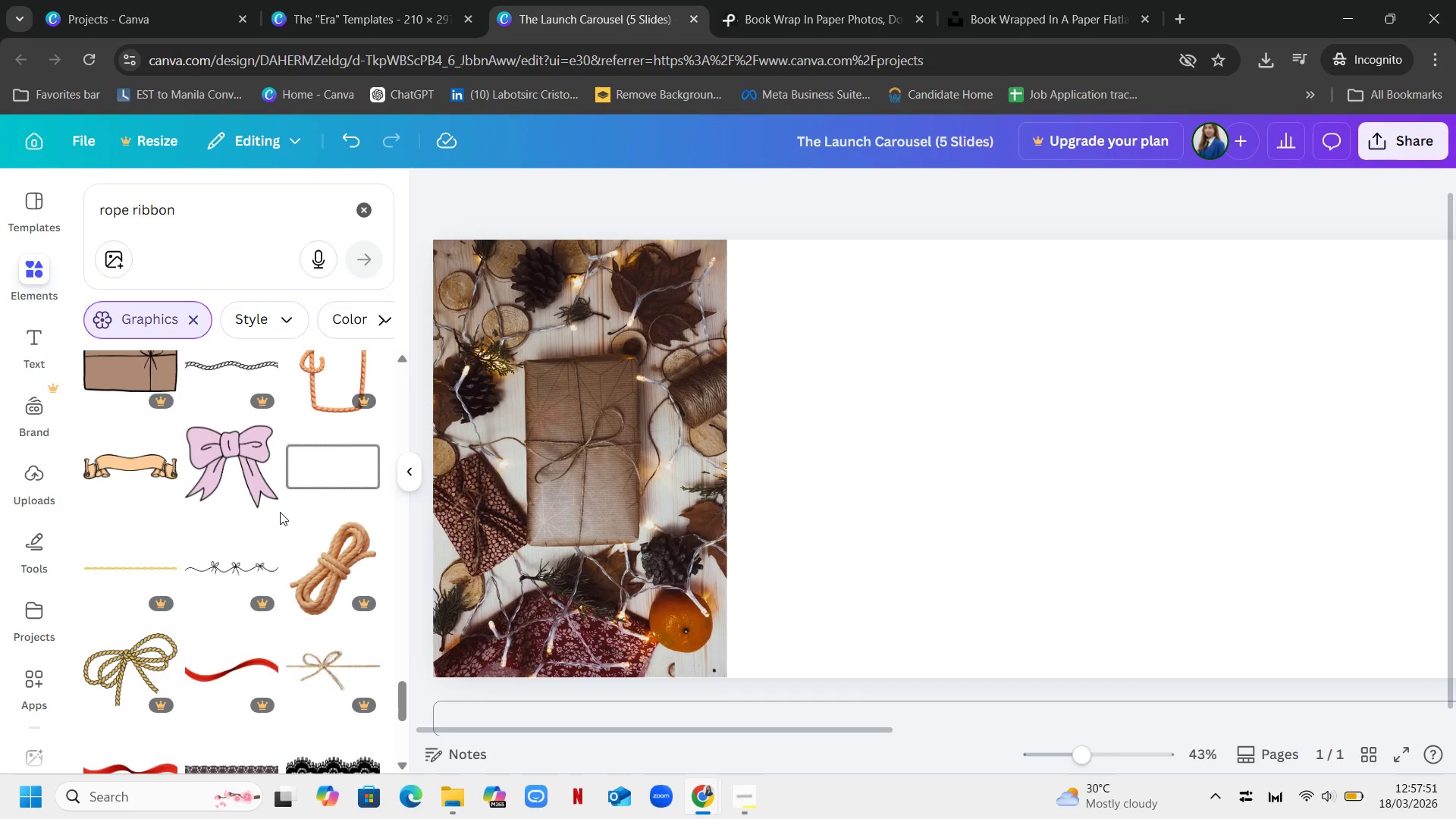 
scroll: coordinate [280, 512], scroll_direction: down, amount: 1.0
 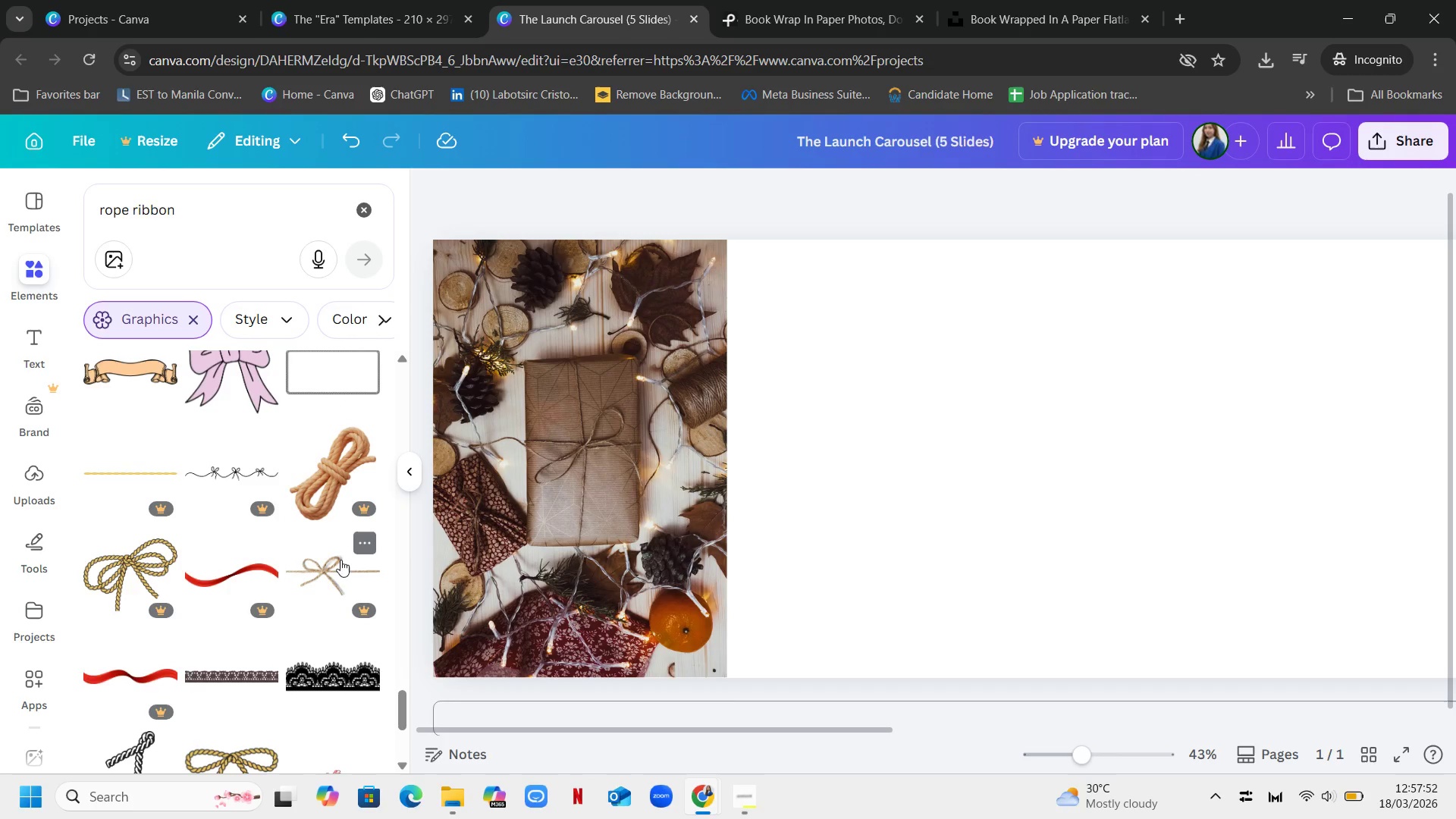 
left_click([336, 557])
 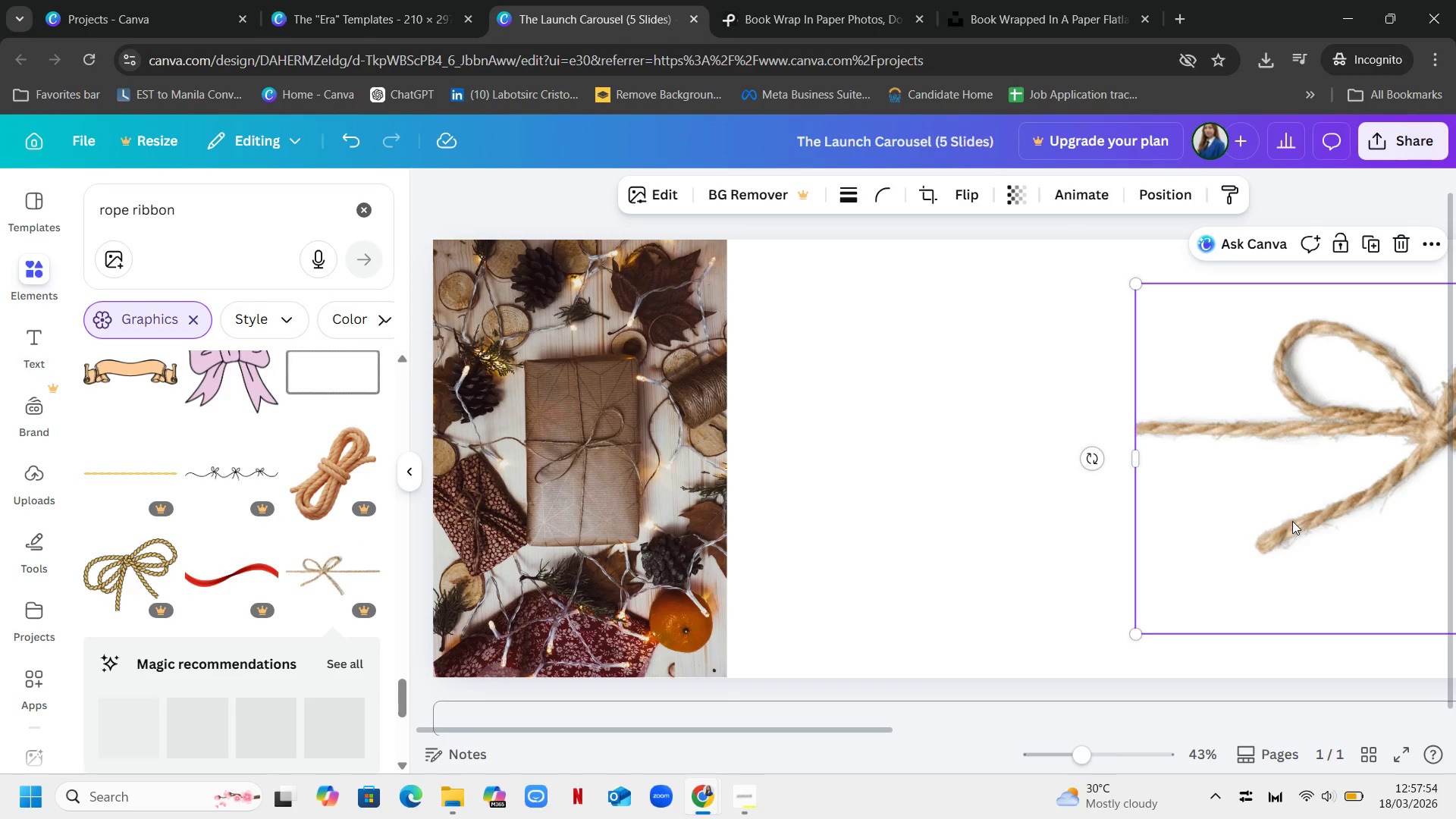 
left_click_drag(start_coordinate=[1332, 487], to_coordinate=[843, 469])
 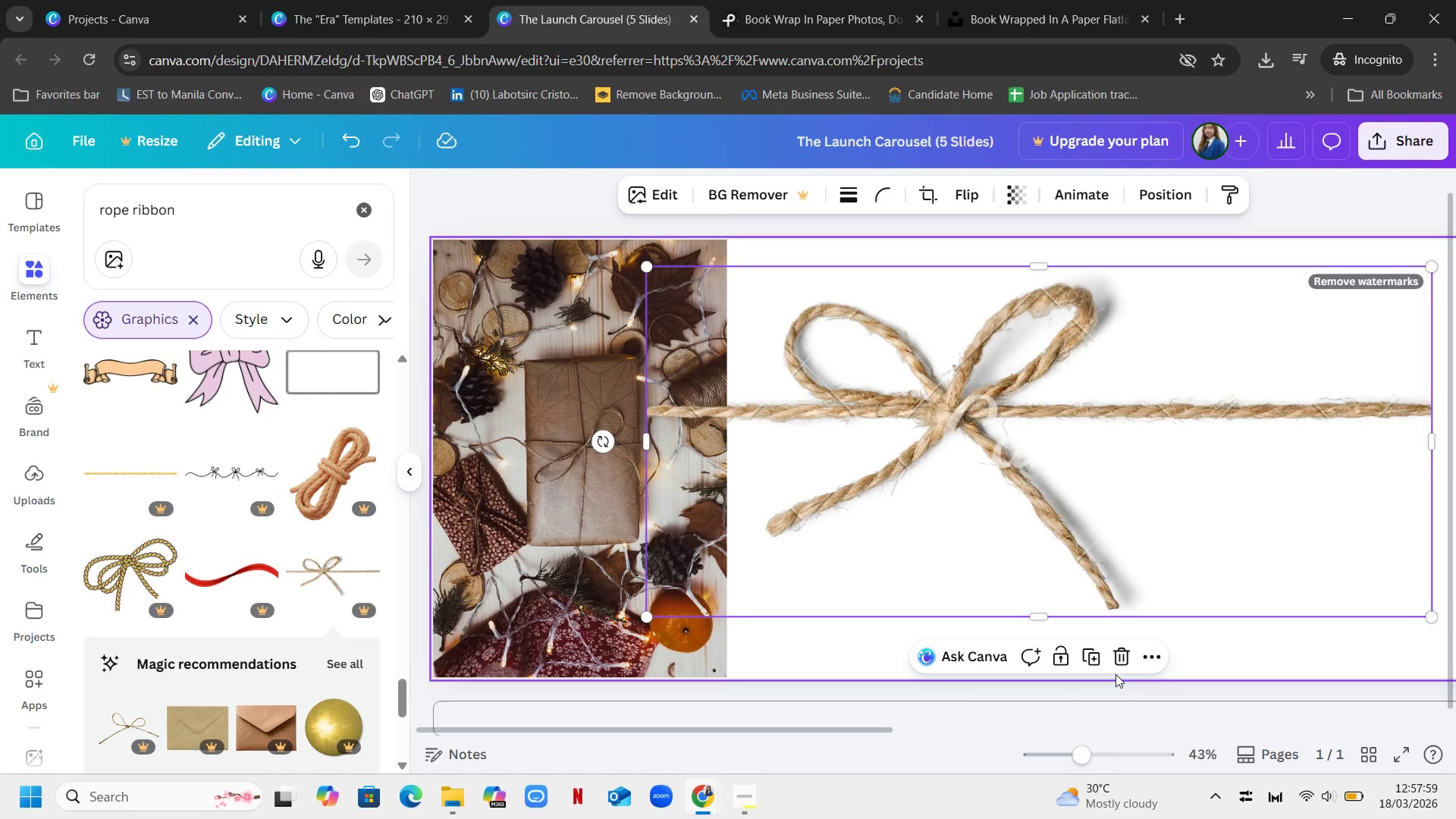 
left_click([1122, 665])
 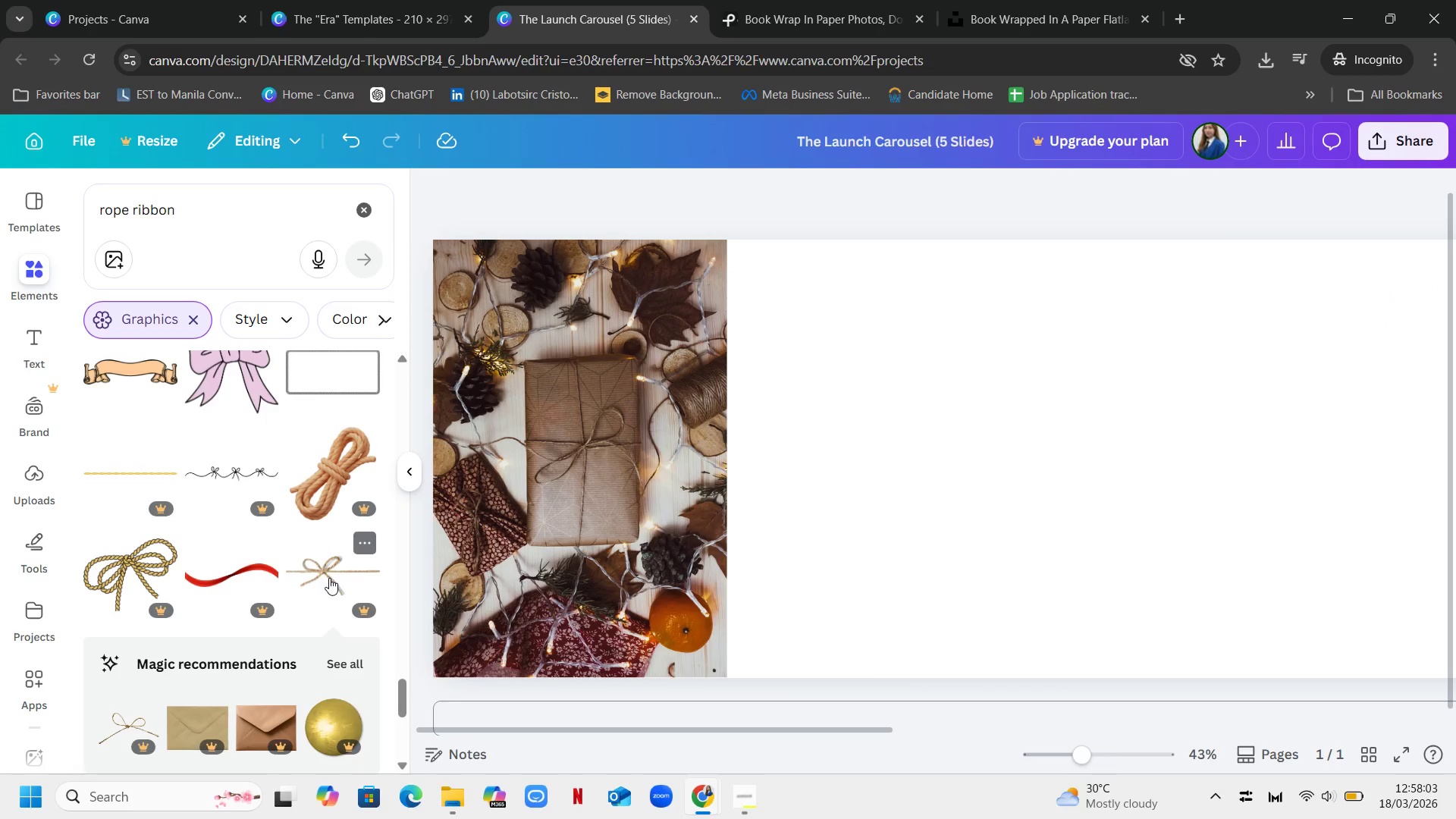 
scroll: coordinate [306, 488], scroll_direction: down, amount: 9.0
 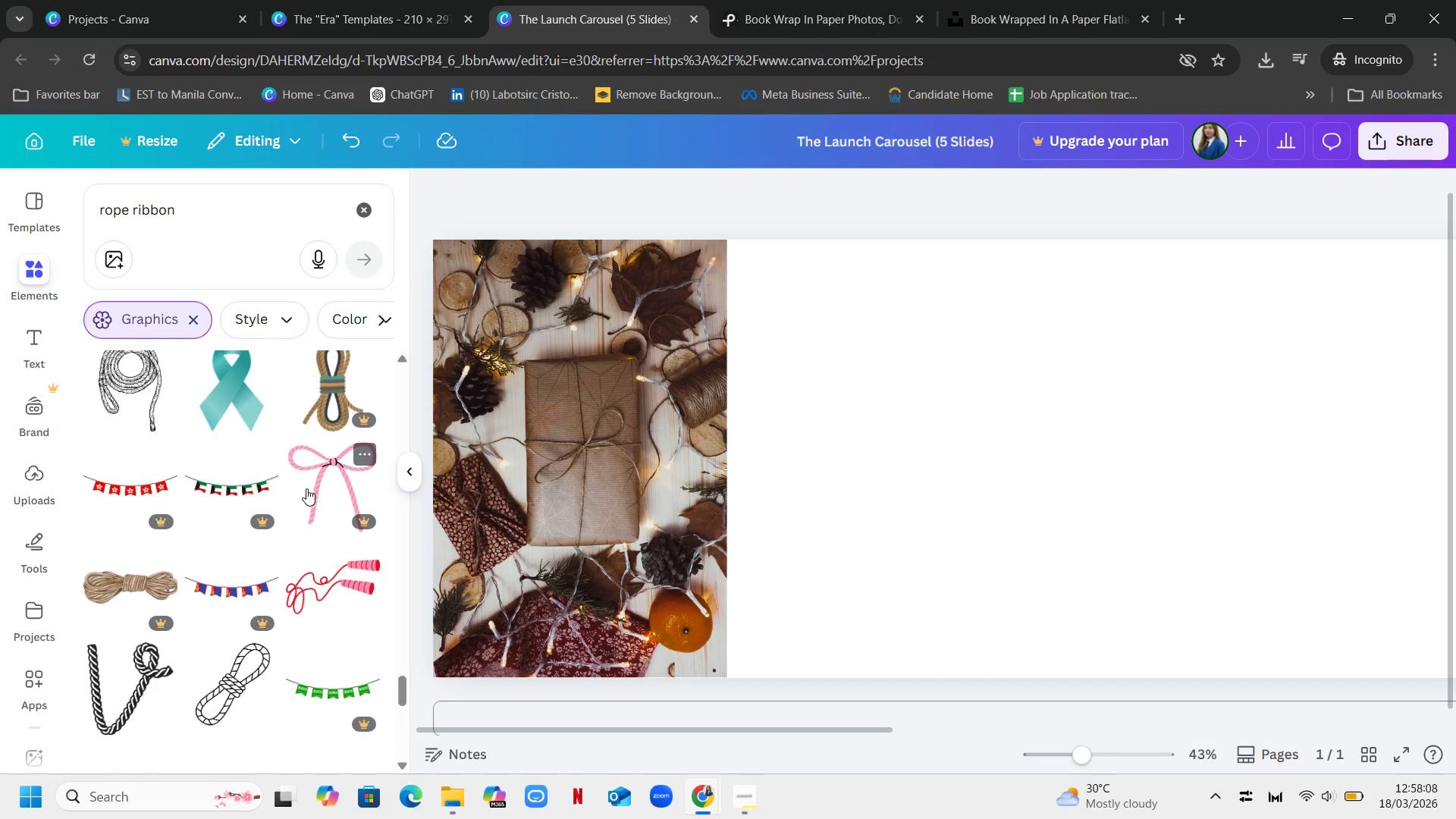 
scroll: coordinate [307, 490], scroll_direction: up, amount: 11.0
 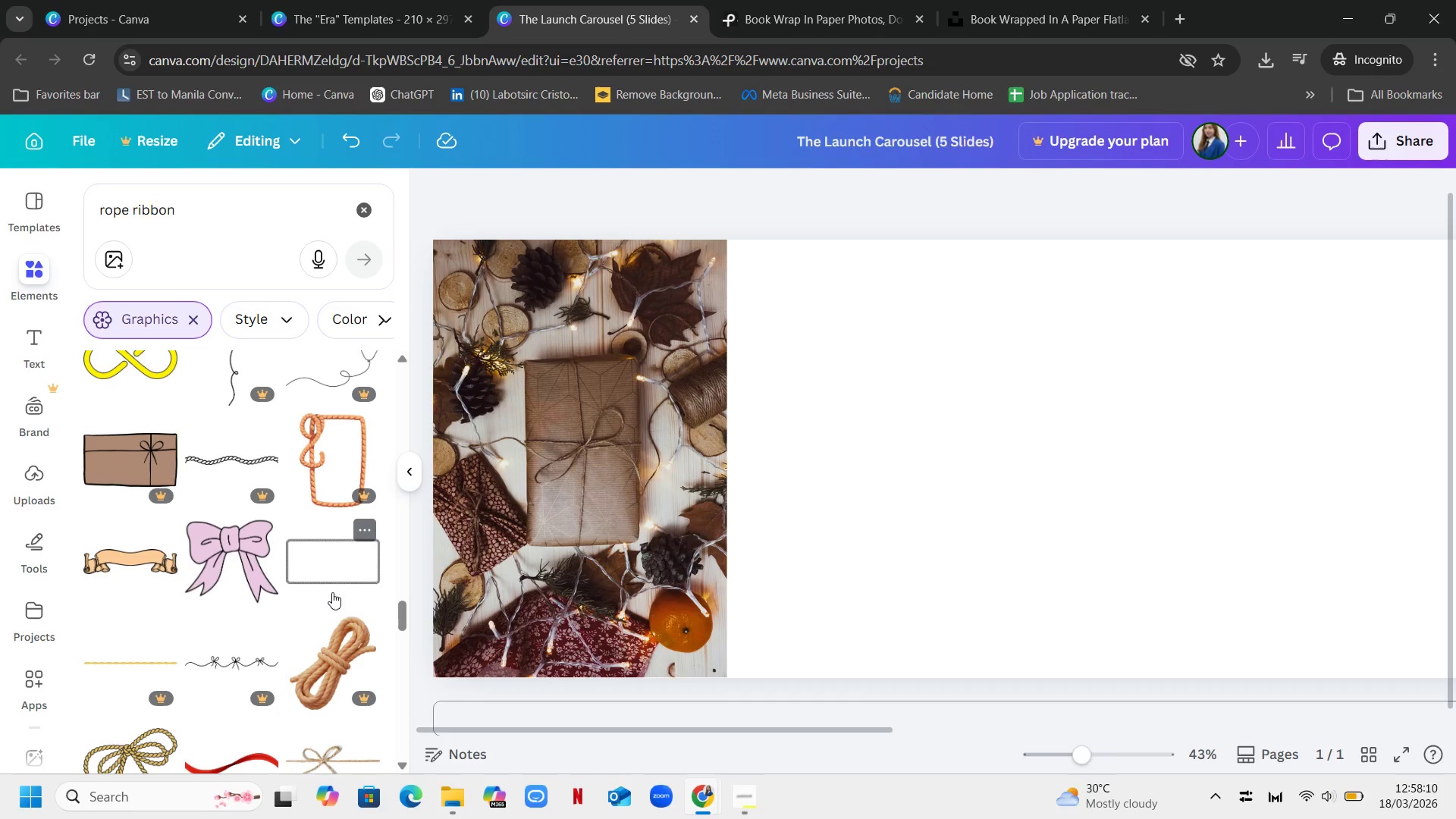 
scroll: coordinate [332, 592], scroll_direction: down, amount: 1.0
 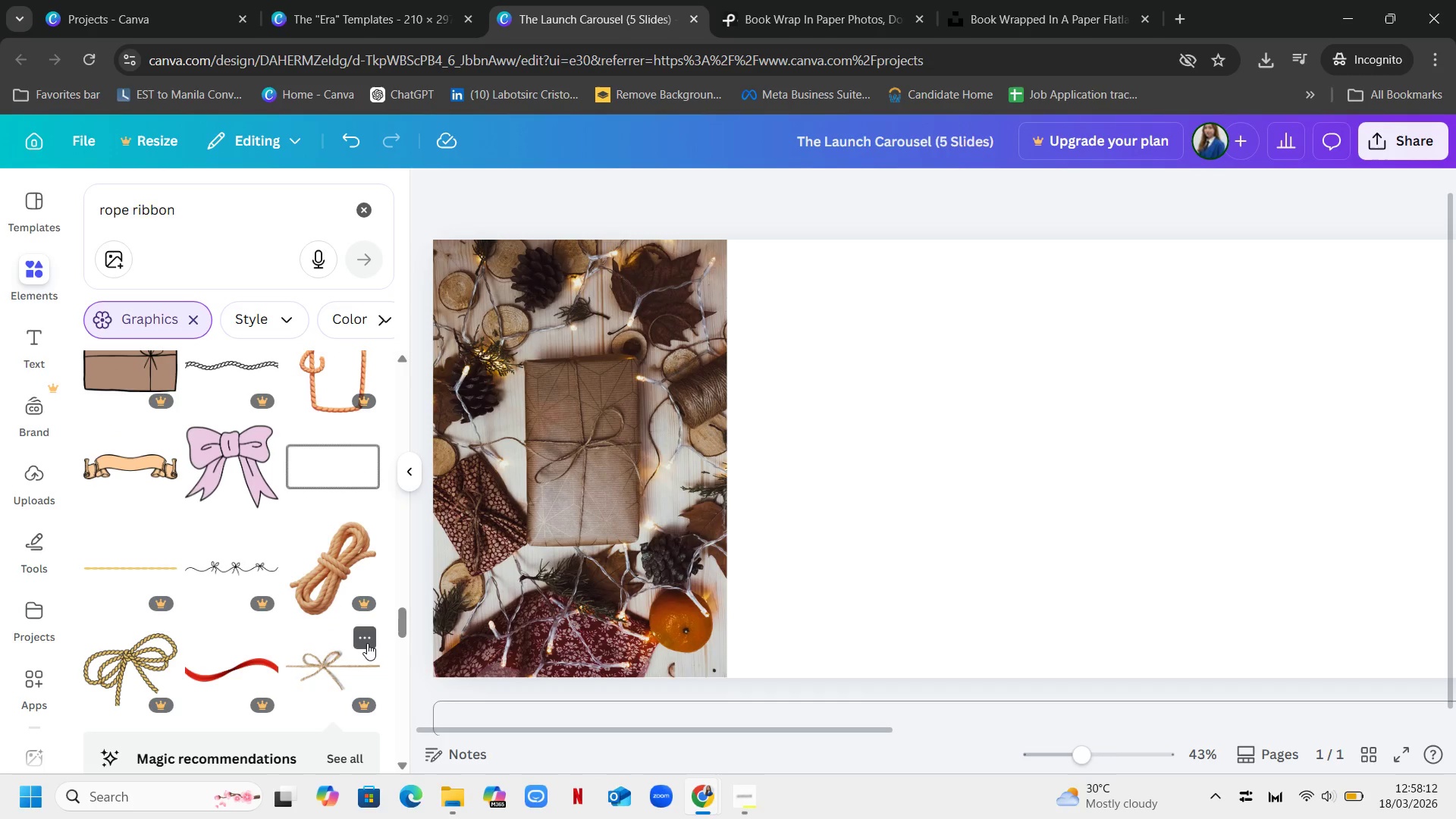 
left_click([369, 642])
 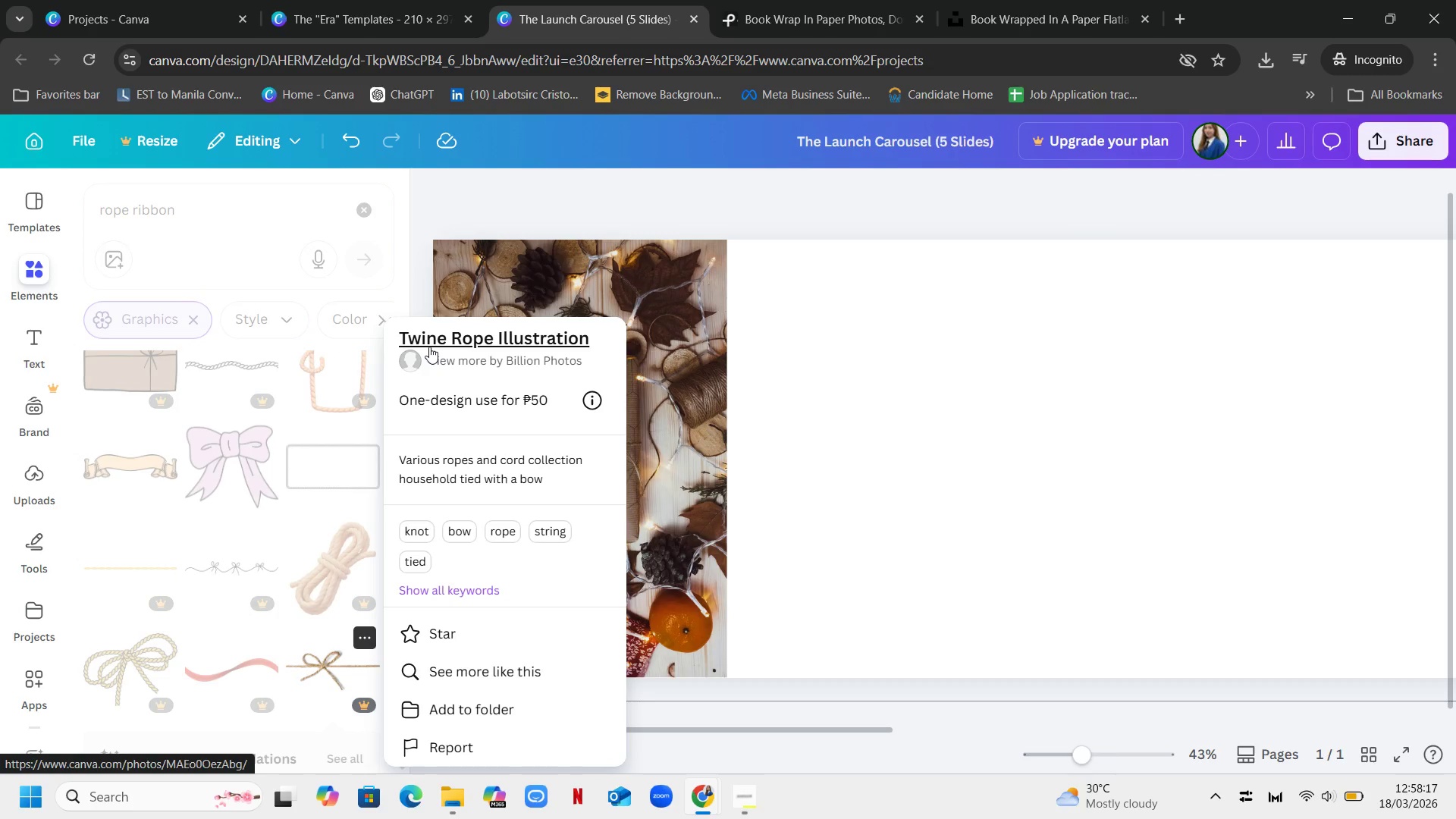 
wait(6.66)
 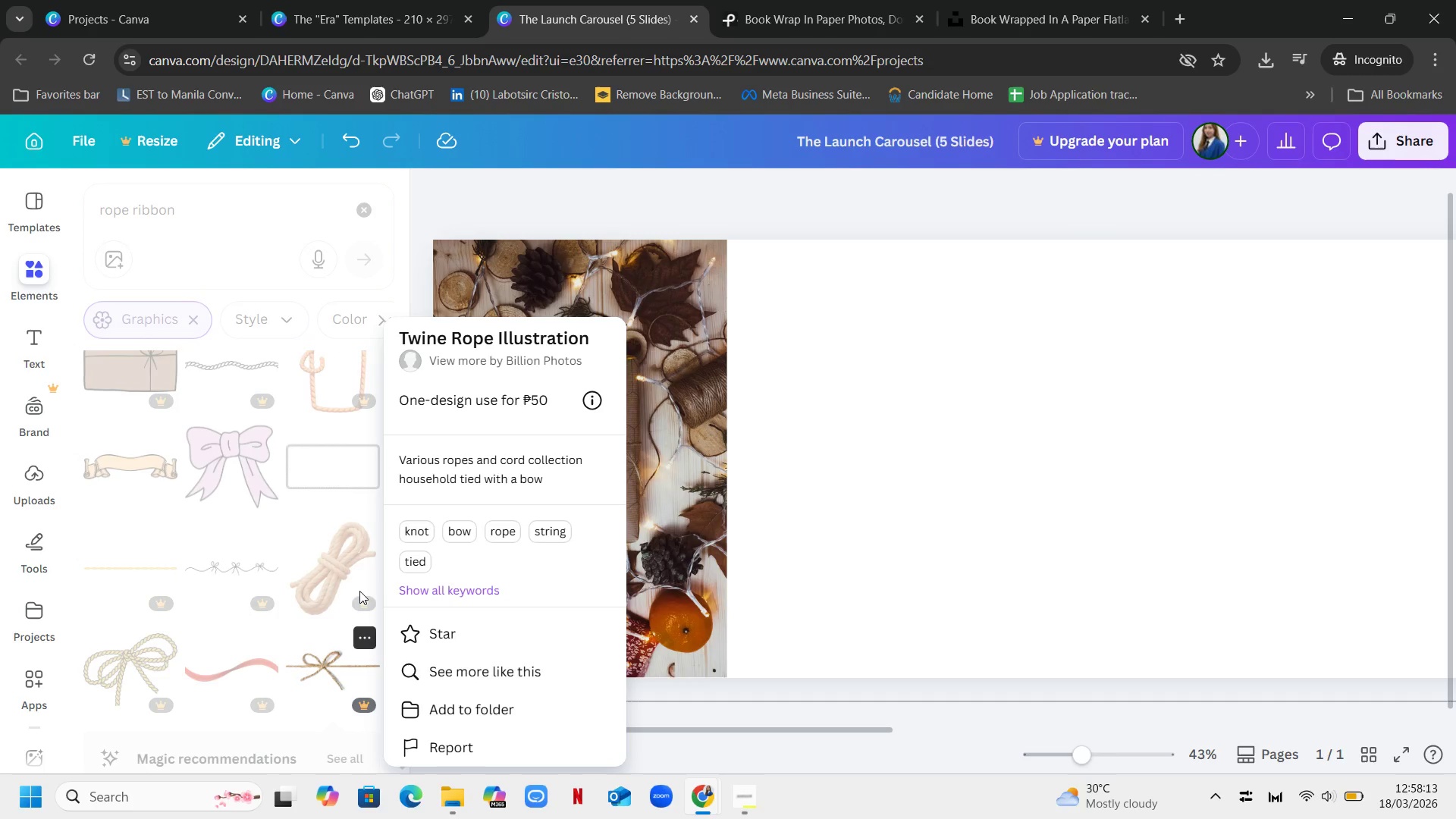 
left_click([903, 384])
 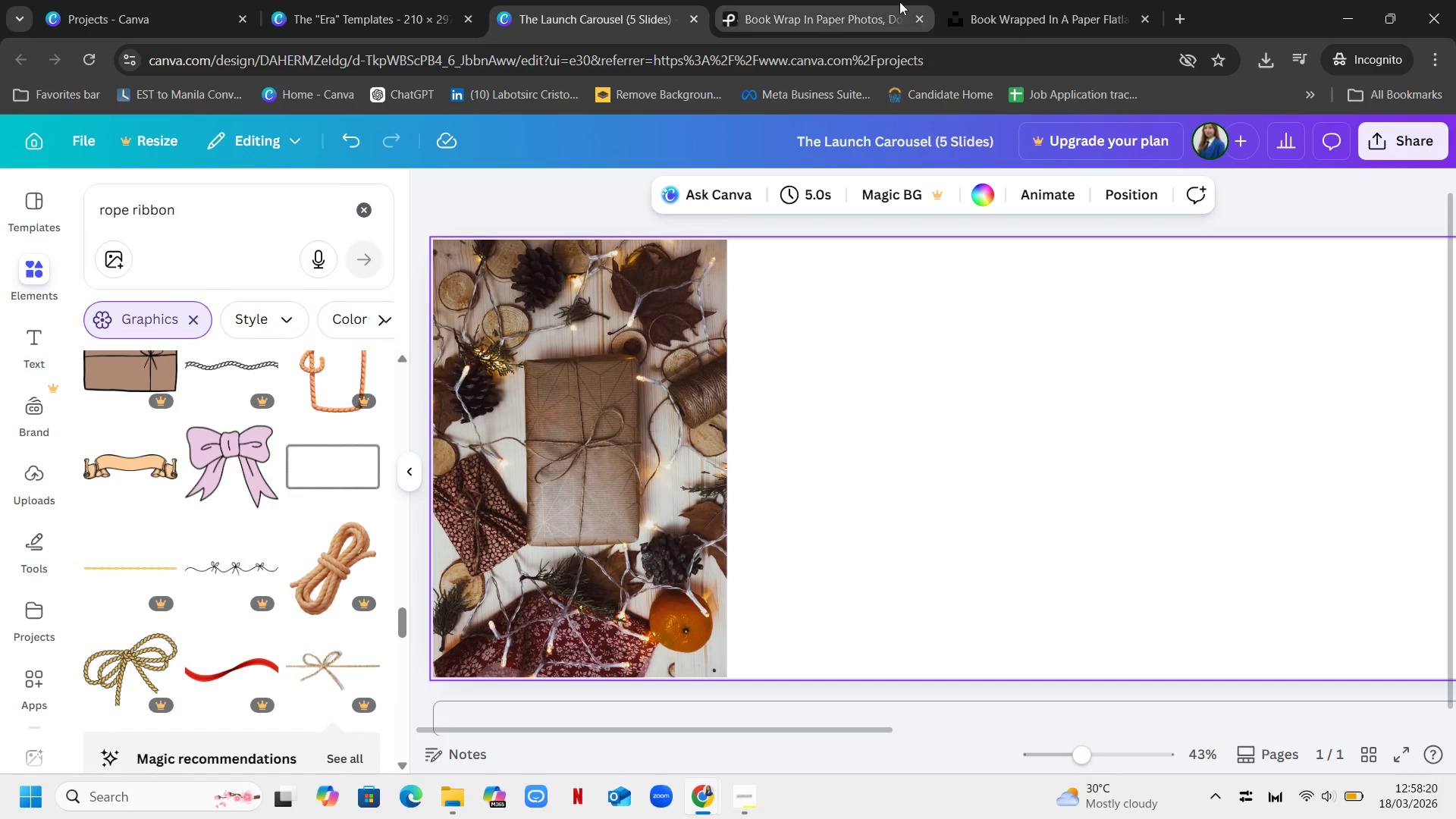 
left_click([1018, 4])
 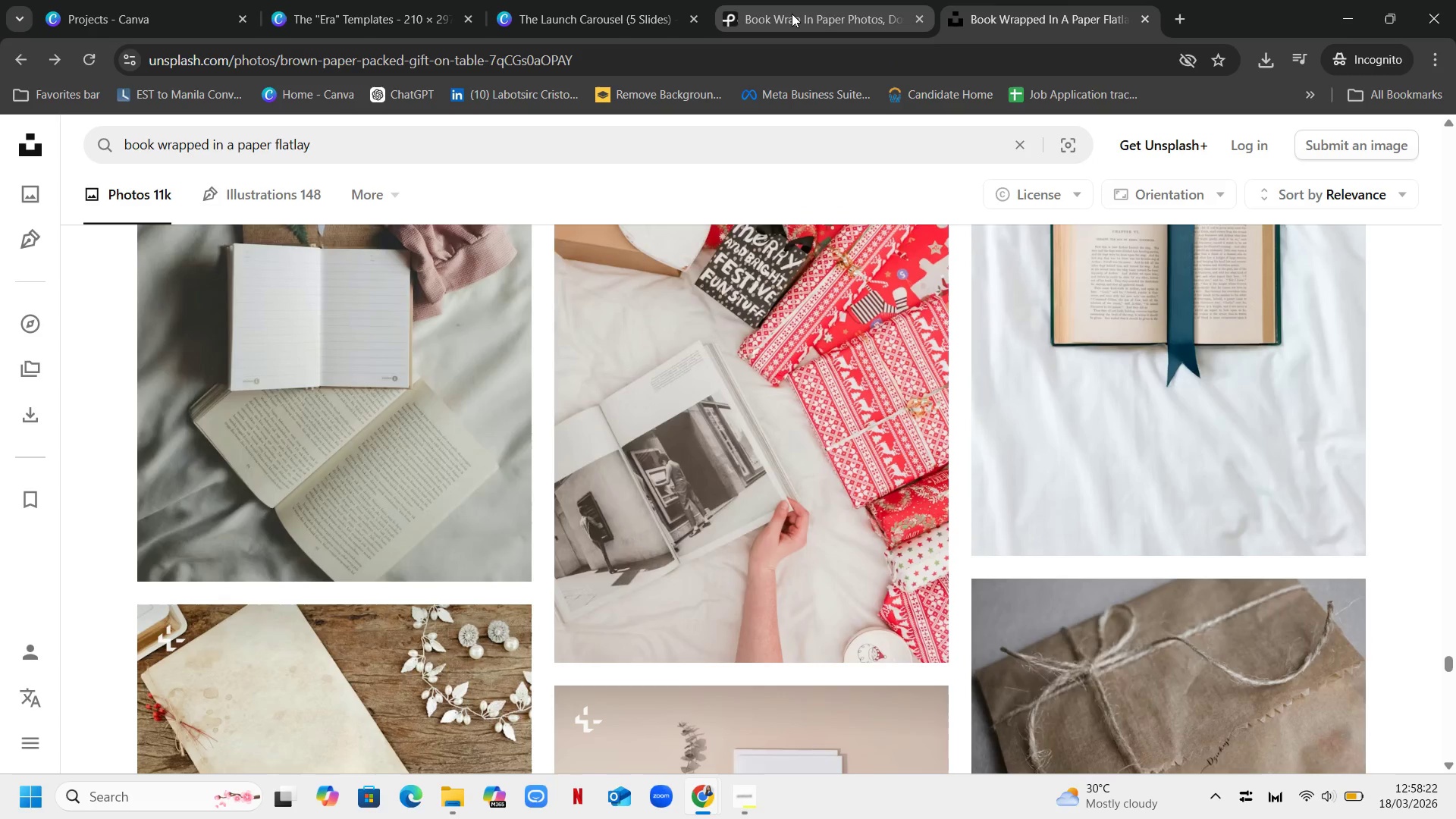 
left_click([792, 14])
 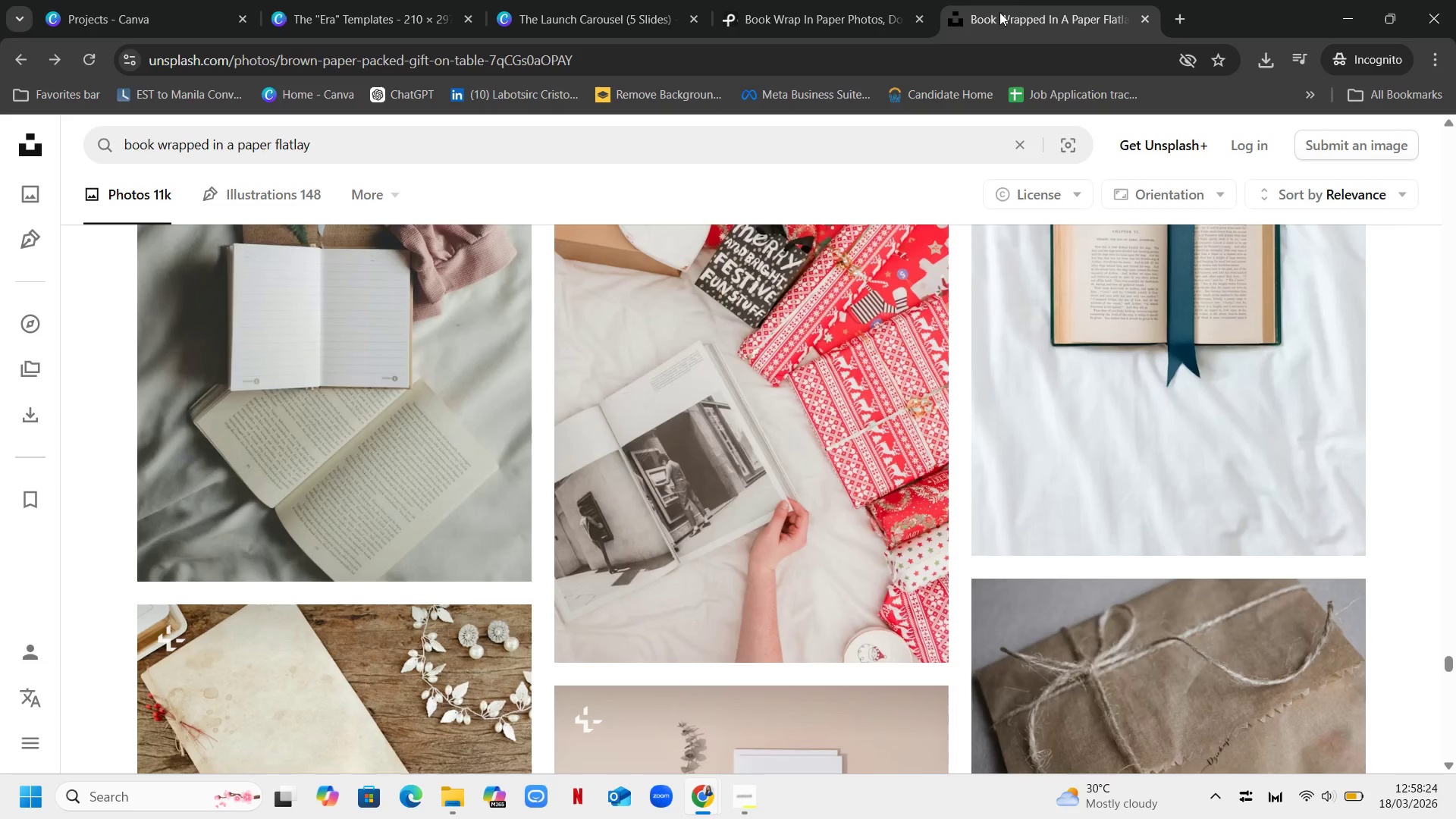 
left_click_drag(start_coordinate=[356, 148], to_coordinate=[0, 144])
 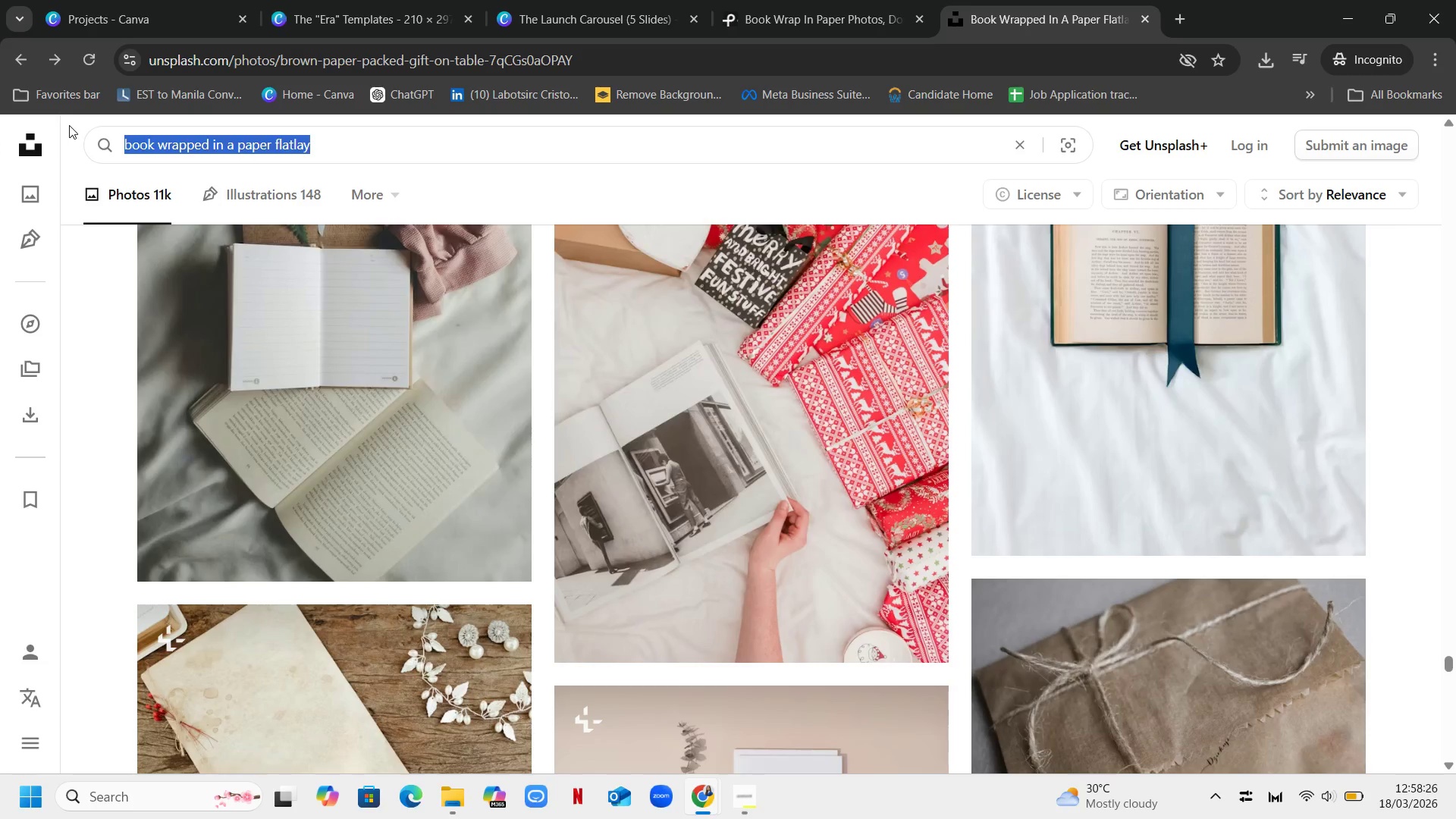 
key(Backspace)
type(twine rope)
 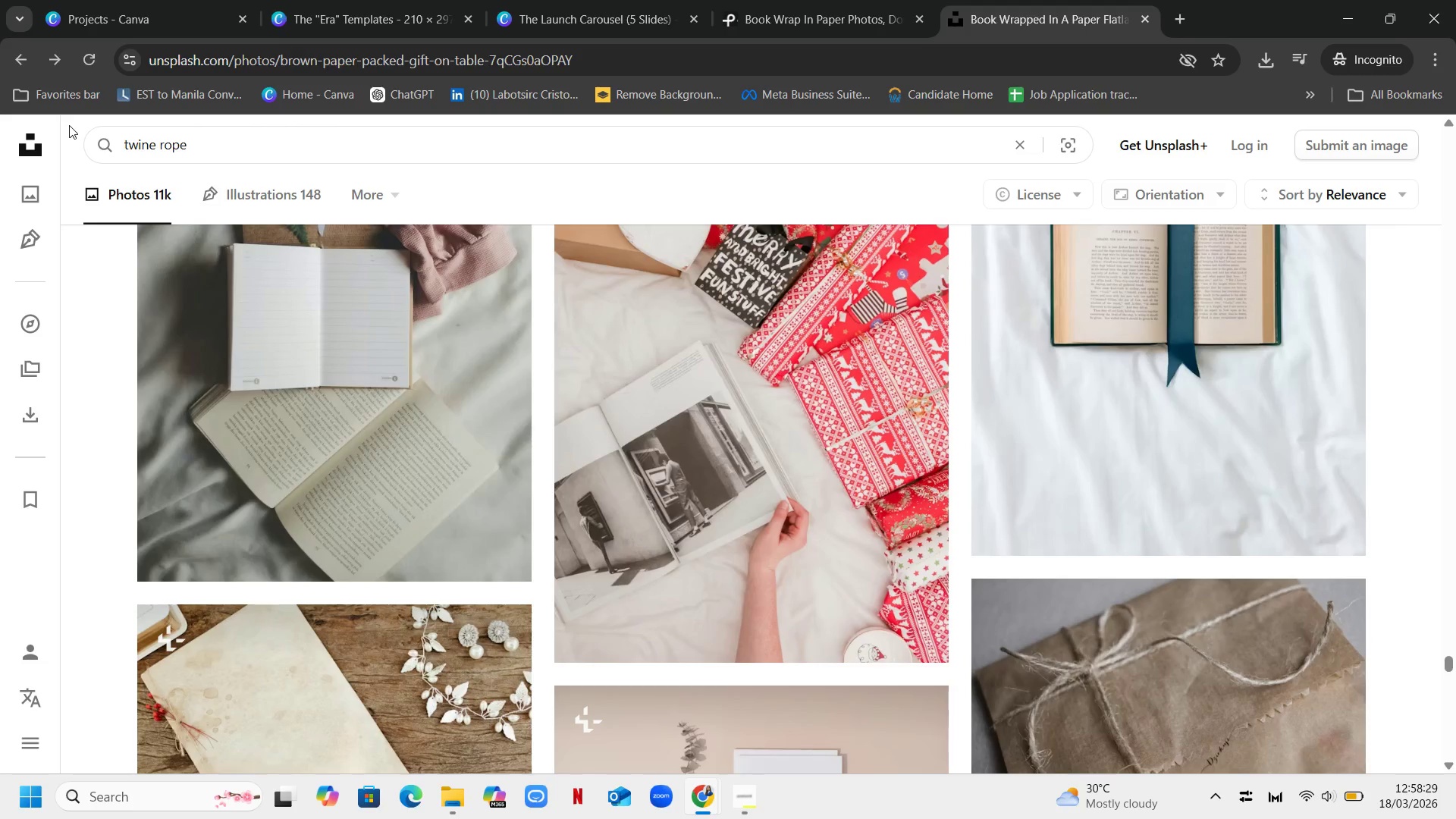 
key(Enter)
 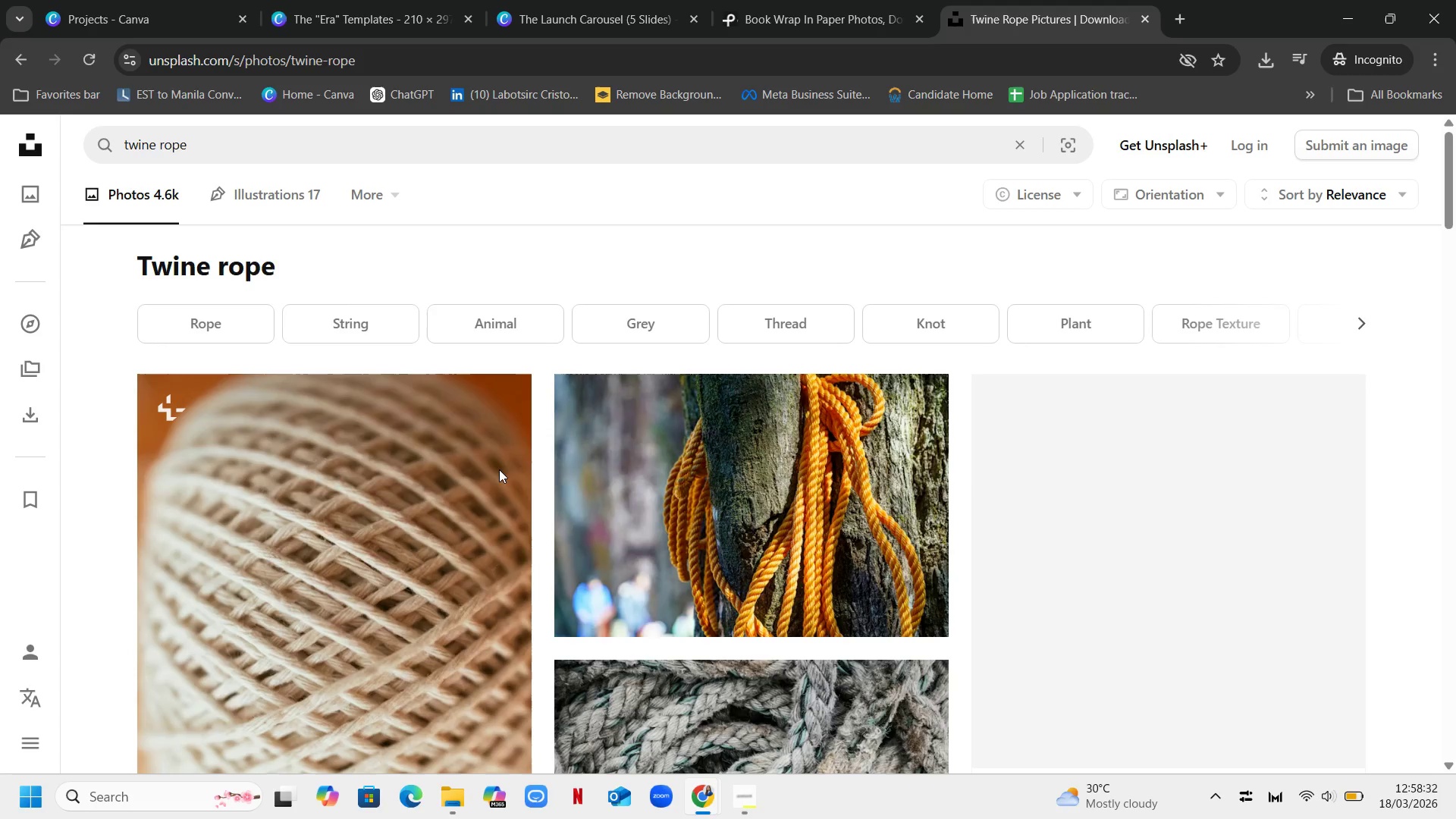 
scroll: coordinate [802, 396], scroll_direction: down, amount: 21.0
 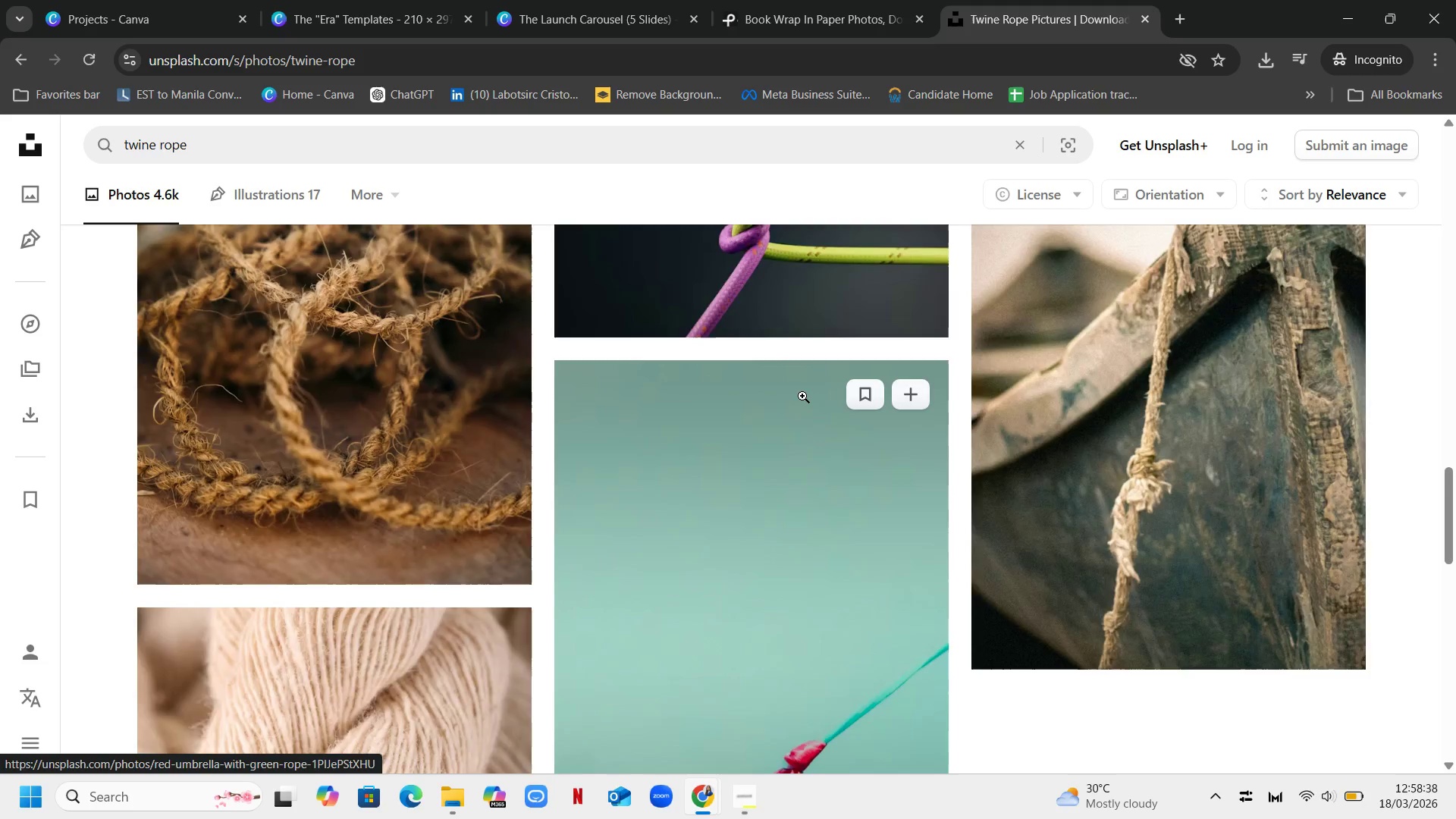 
scroll: coordinate [718, 360], scroll_direction: up, amount: 13.0
 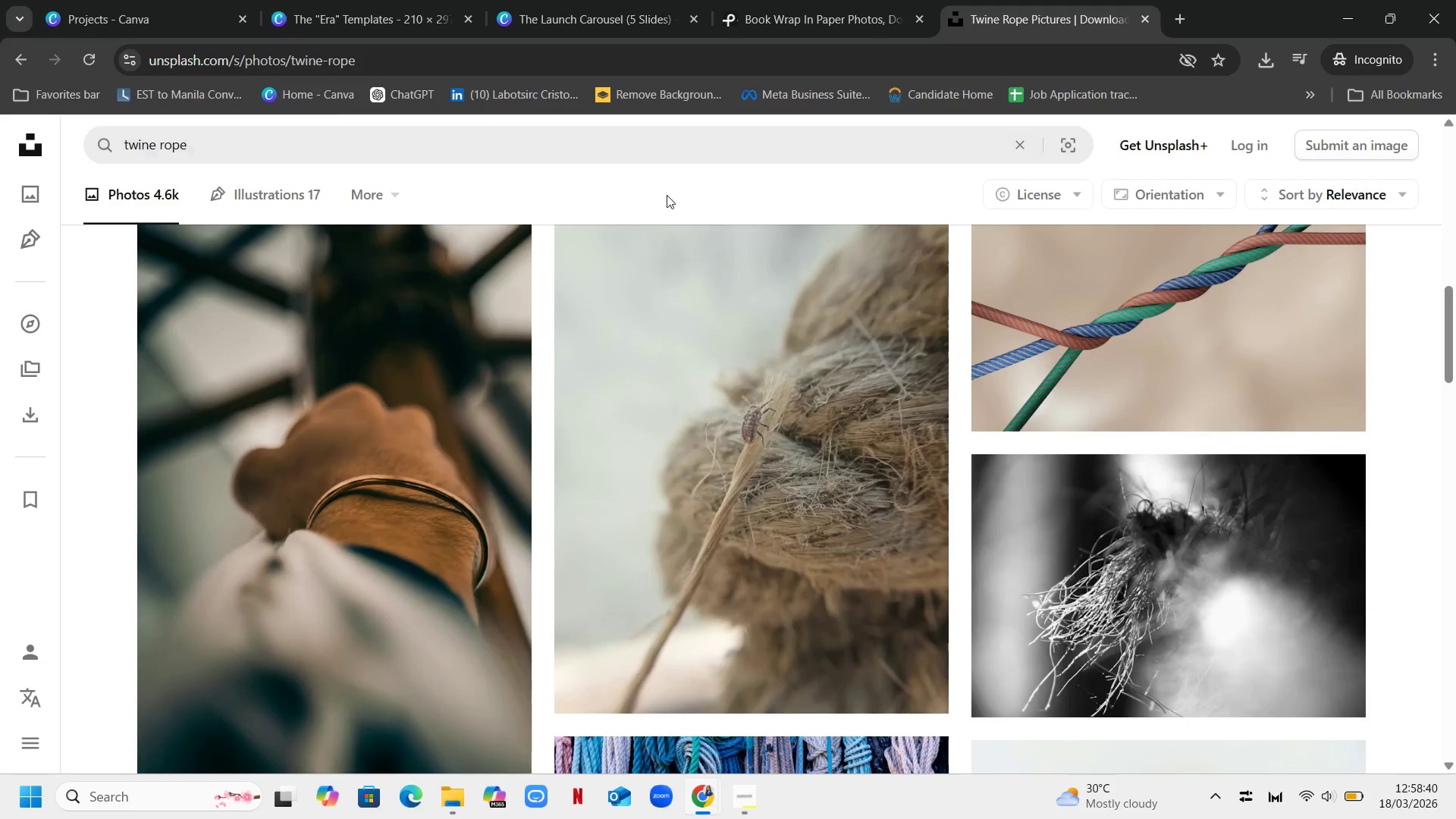 
scroll: coordinate [836, 311], scroll_direction: down, amount: 24.0
 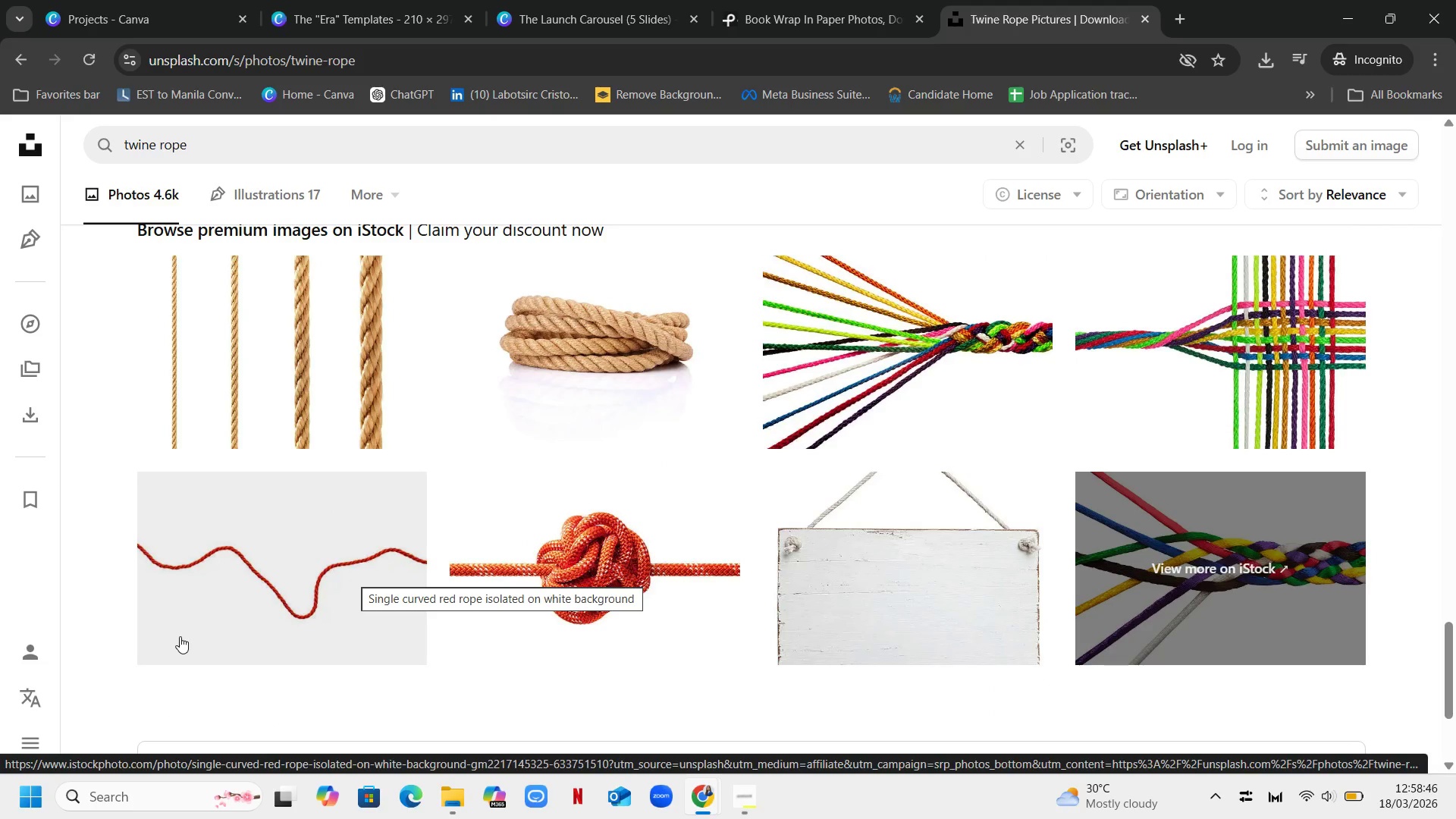 
scroll: coordinate [454, 410], scroll_direction: up, amount: 2.0
 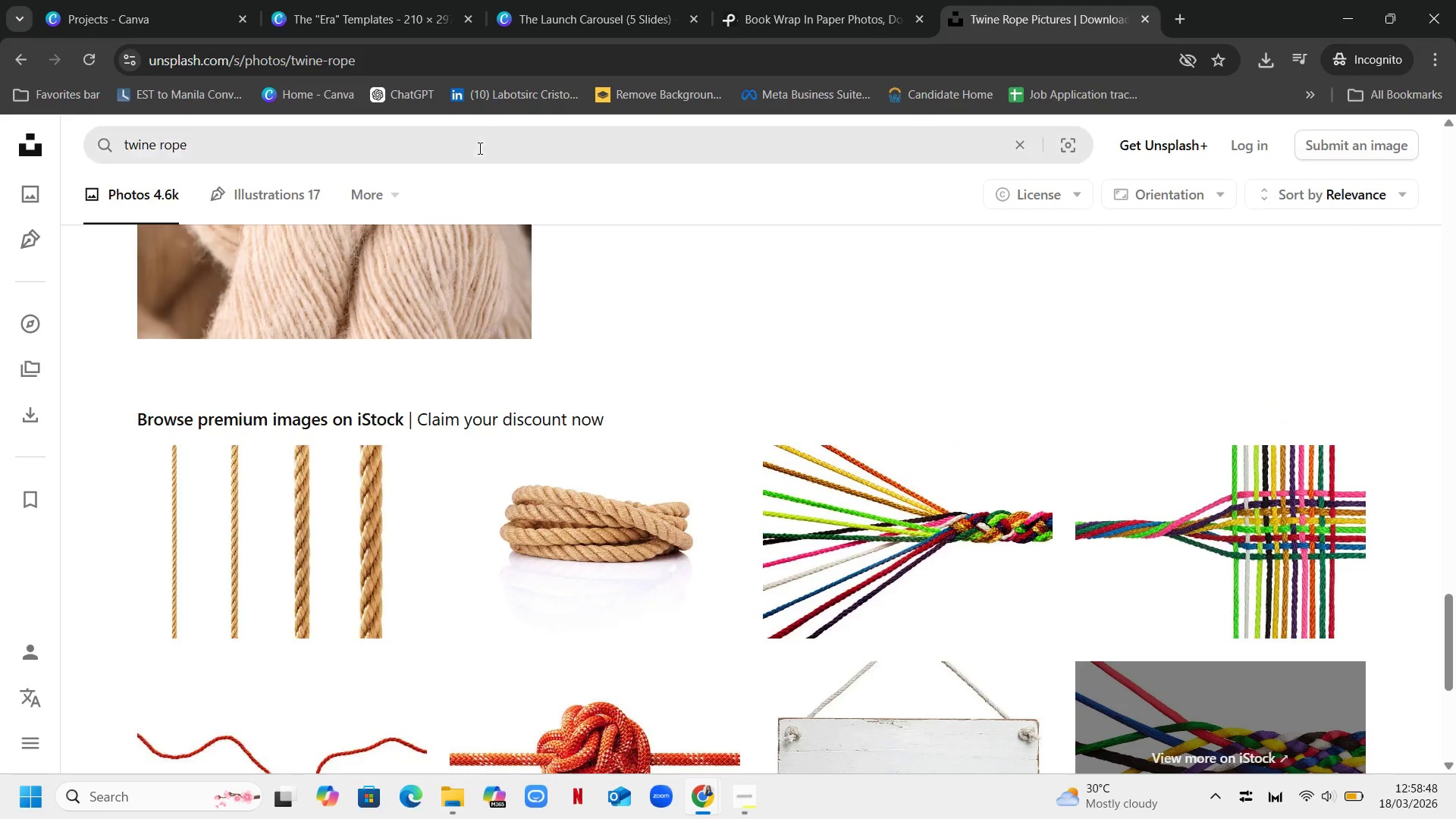 
left_click([479, 148])
 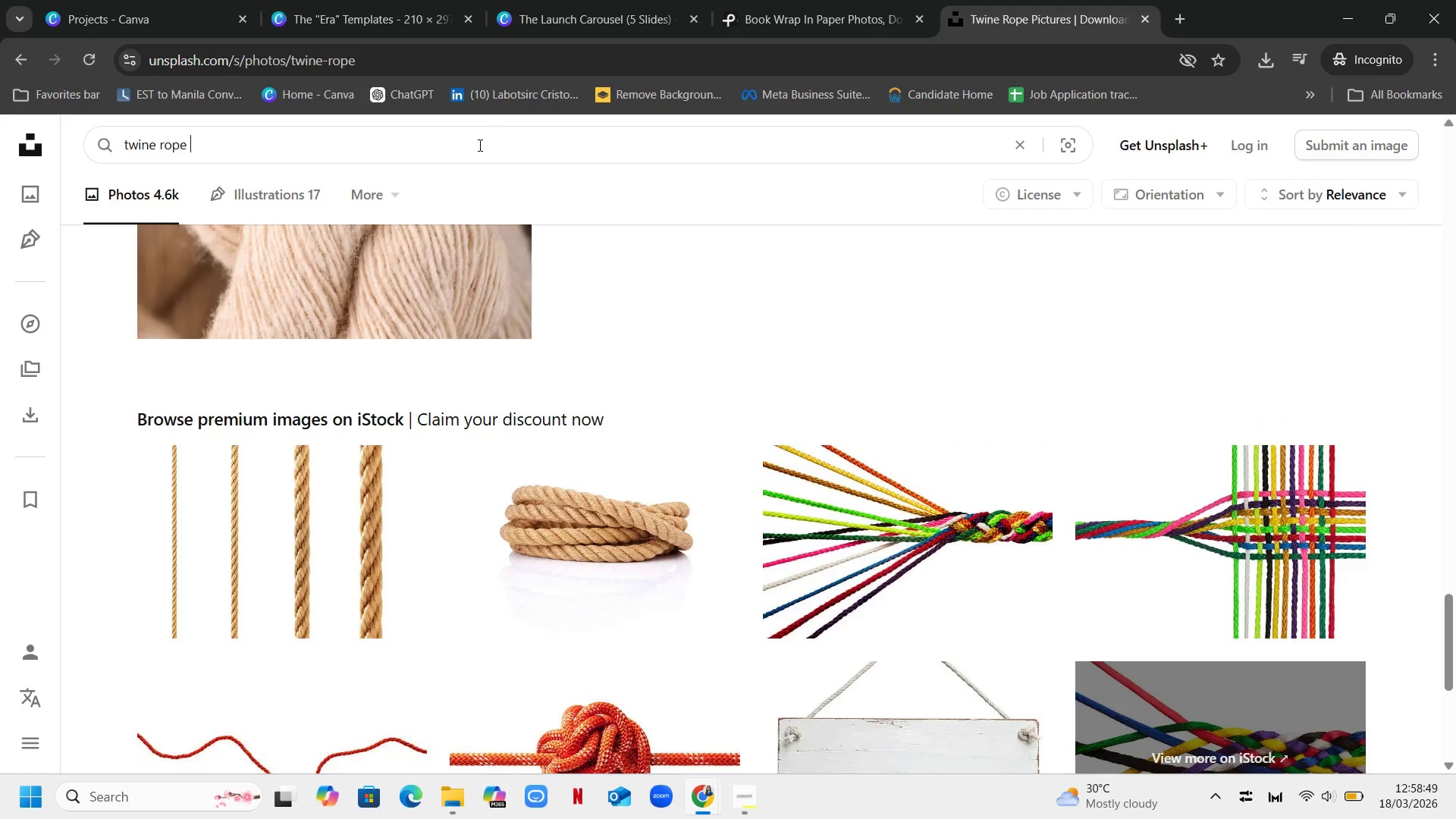 
type( png)
 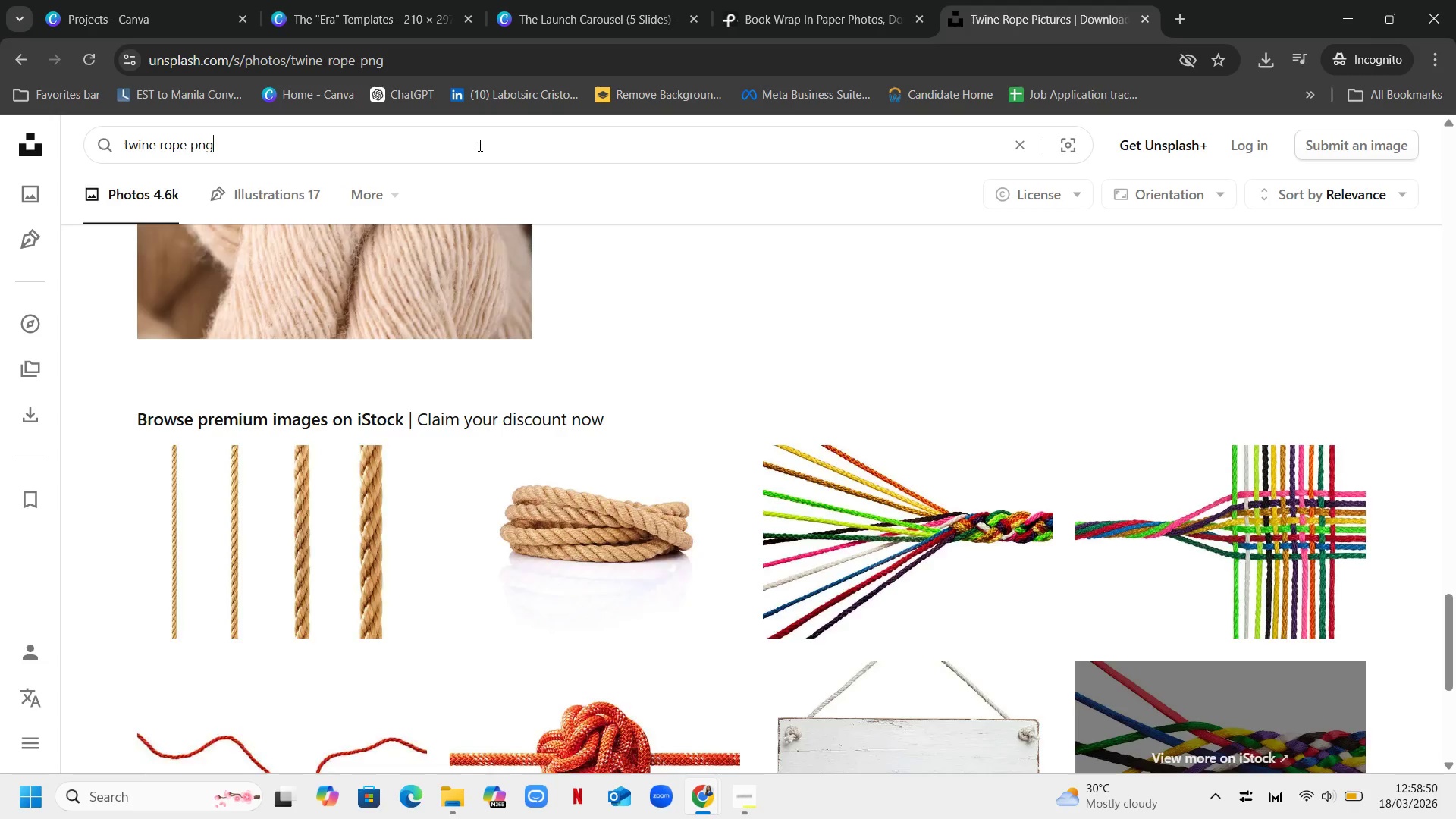 
key(Enter)
 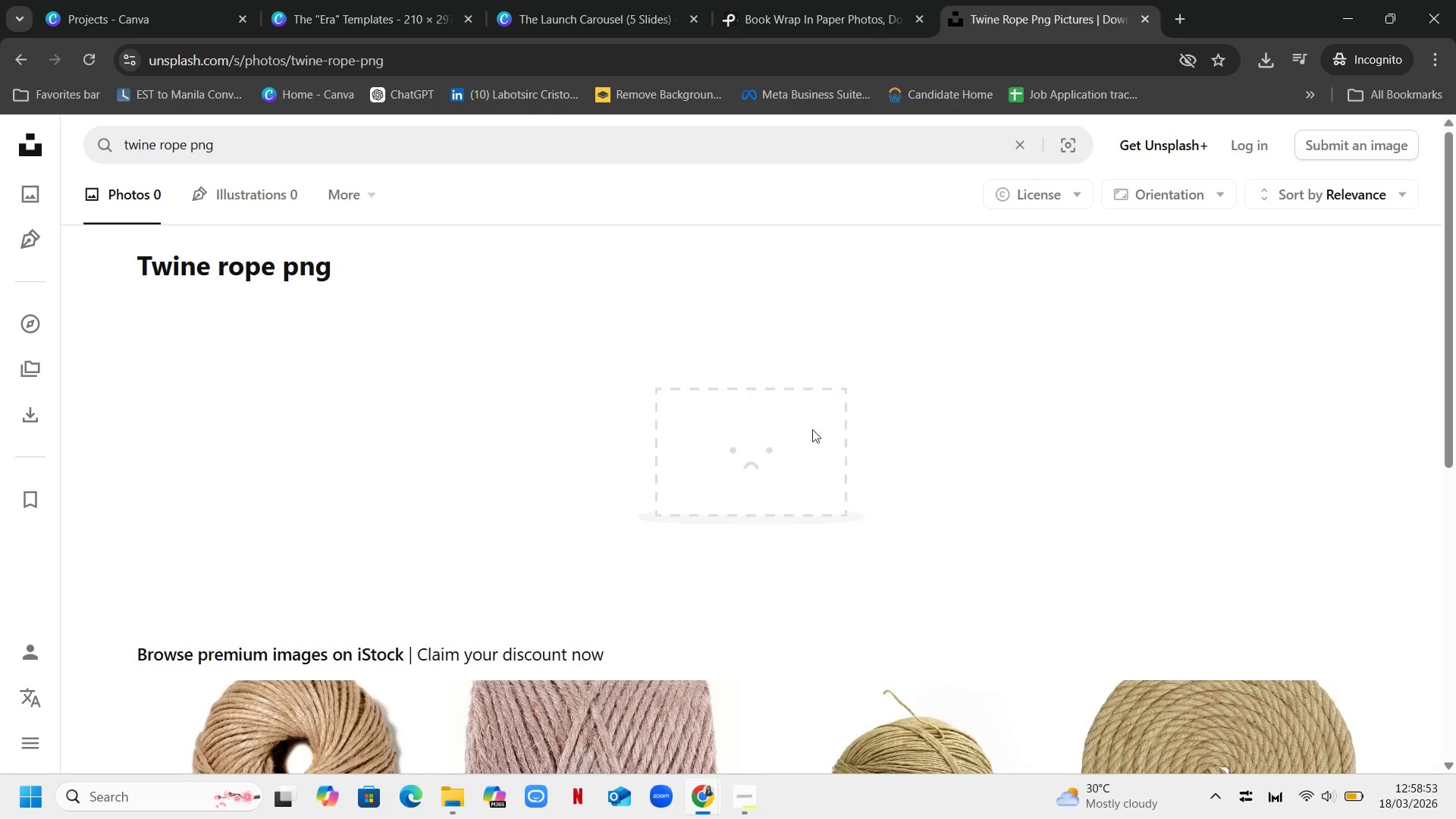 
scroll: coordinate [959, 488], scroll_direction: down, amount: 10.0
 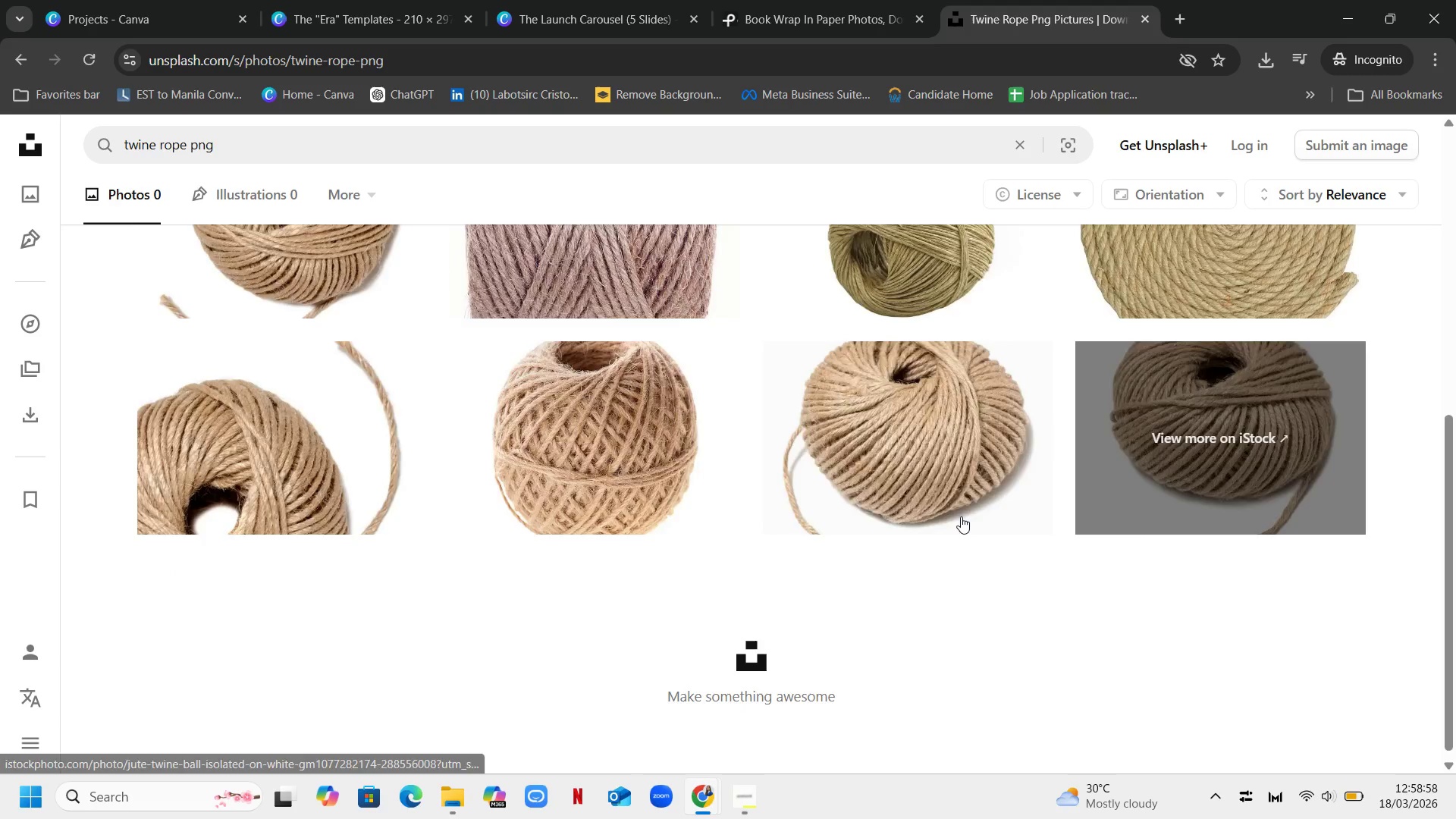 
scroll: coordinate [930, 494], scroll_direction: up, amount: 11.0
 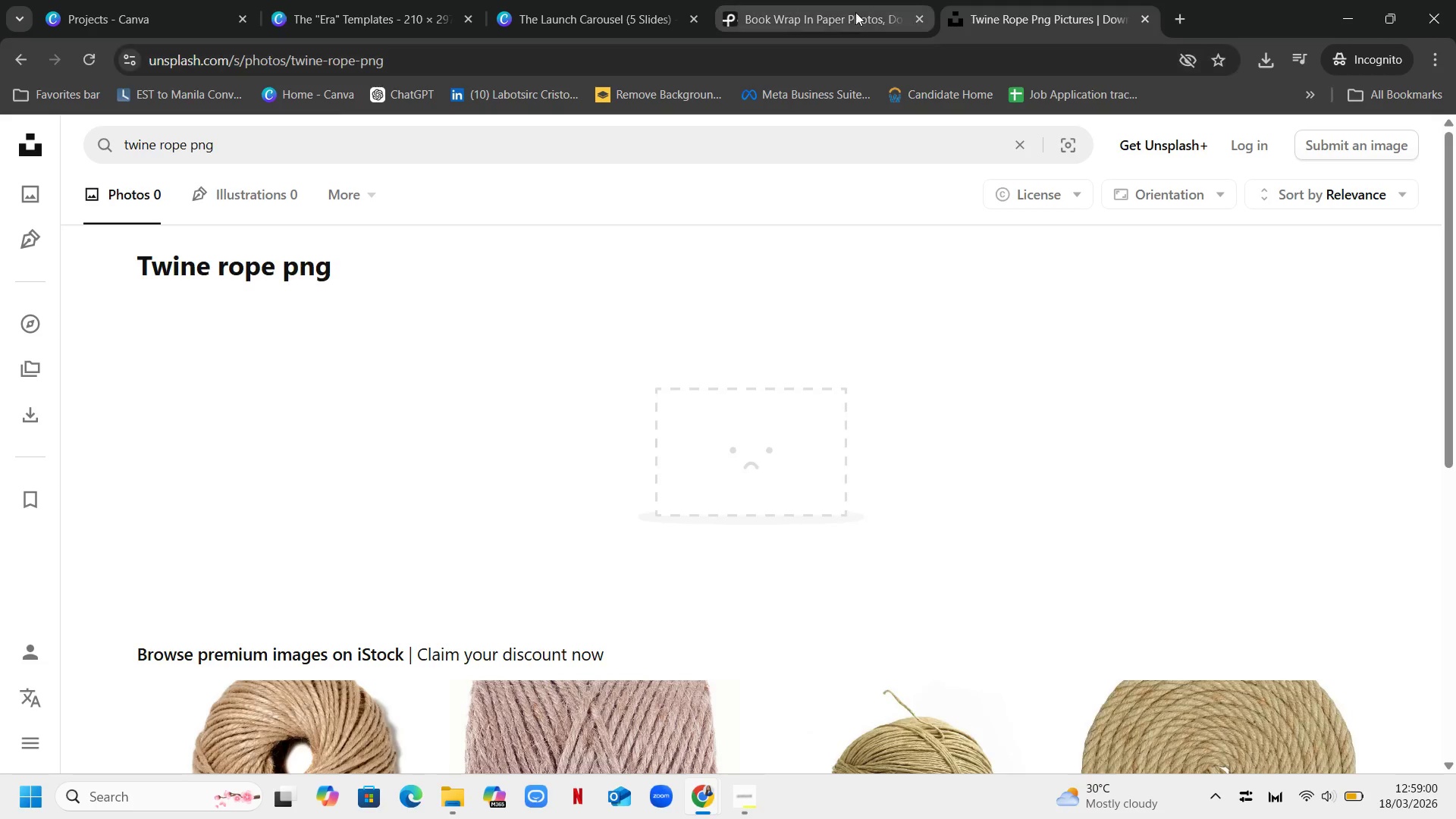 
left_click([825, 17])
 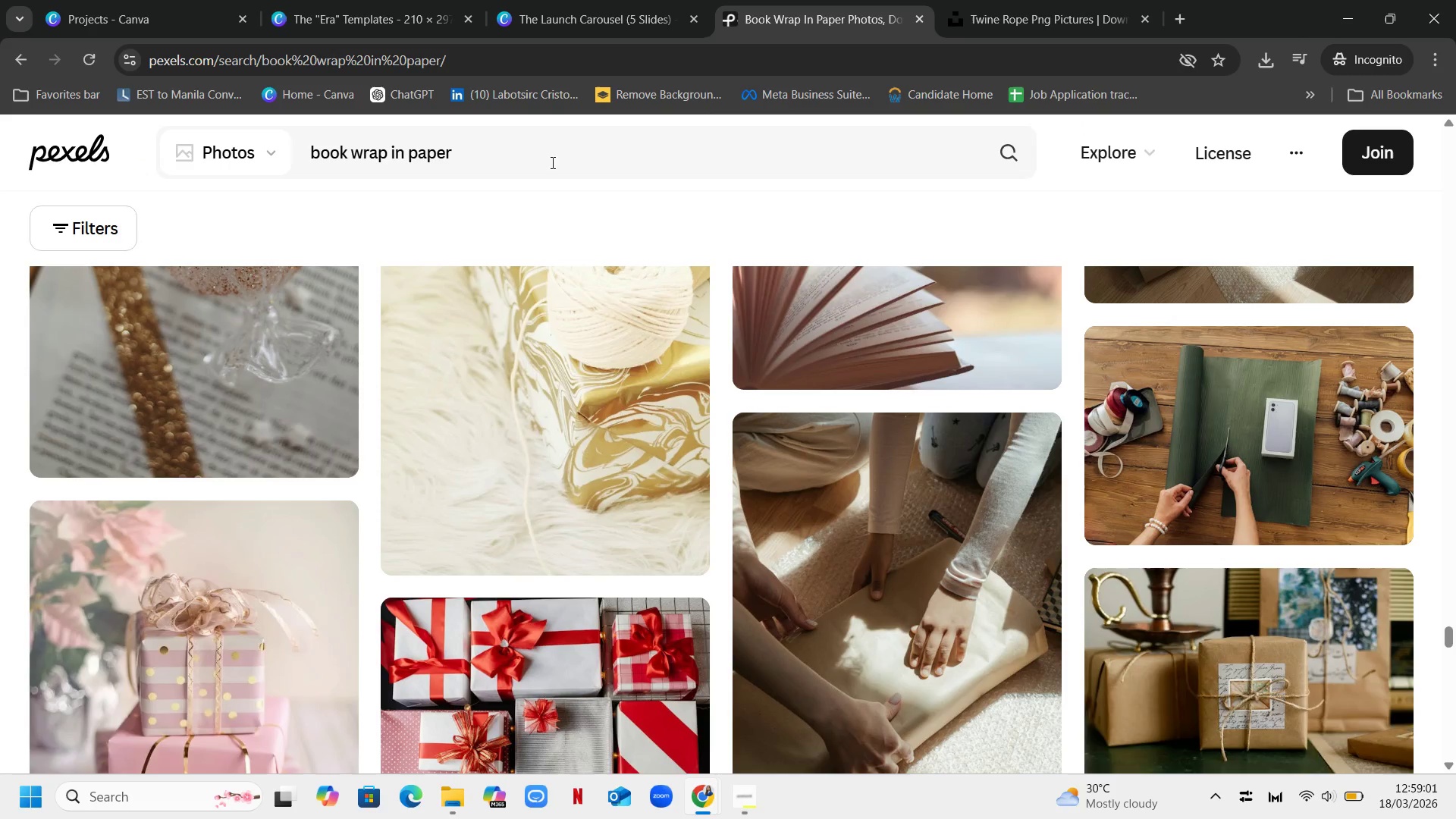 
left_click_drag(start_coordinate=[551, 162], to_coordinate=[119, 160])
 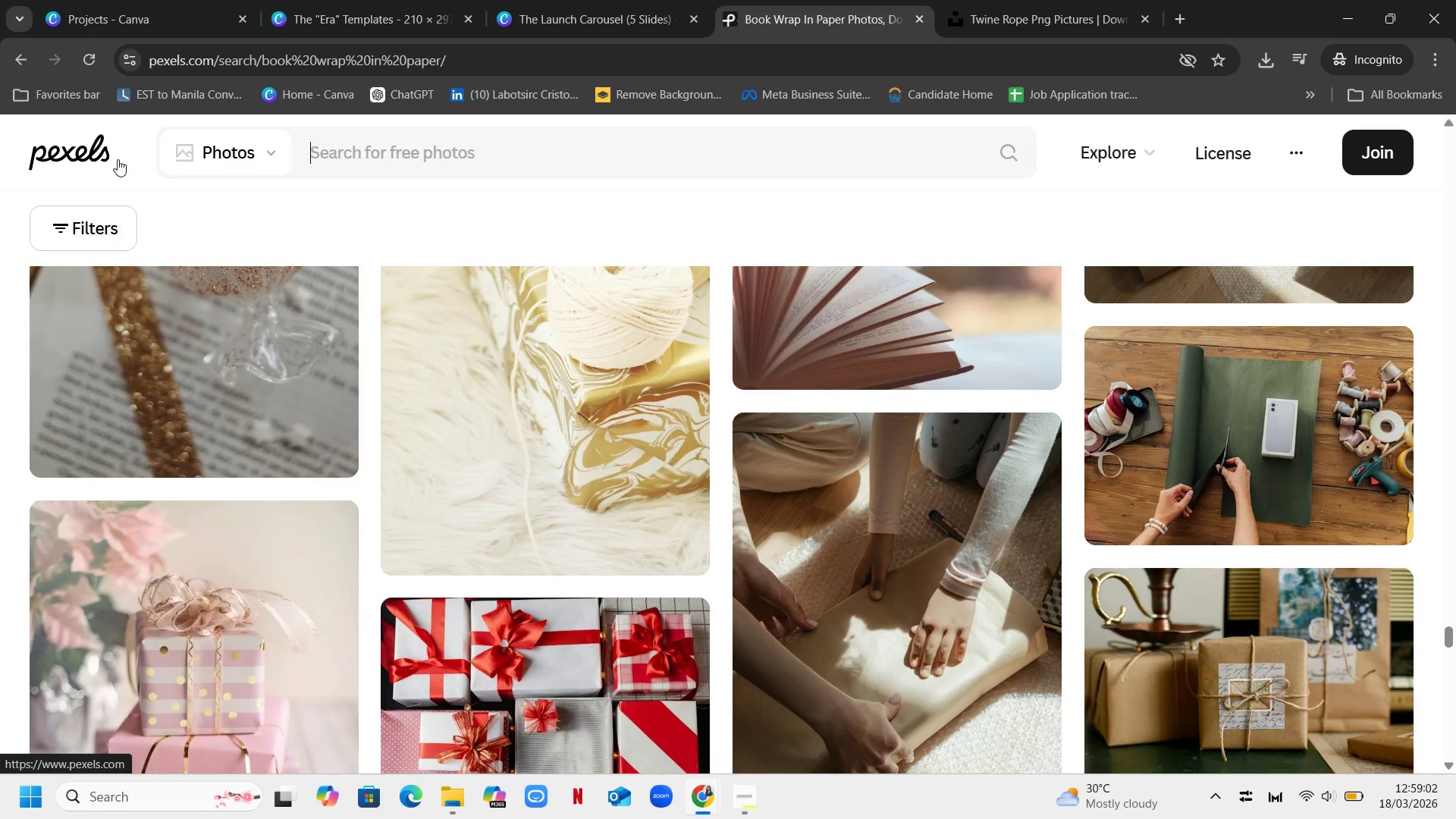 
key(Backspace)
type(twine rope png)
 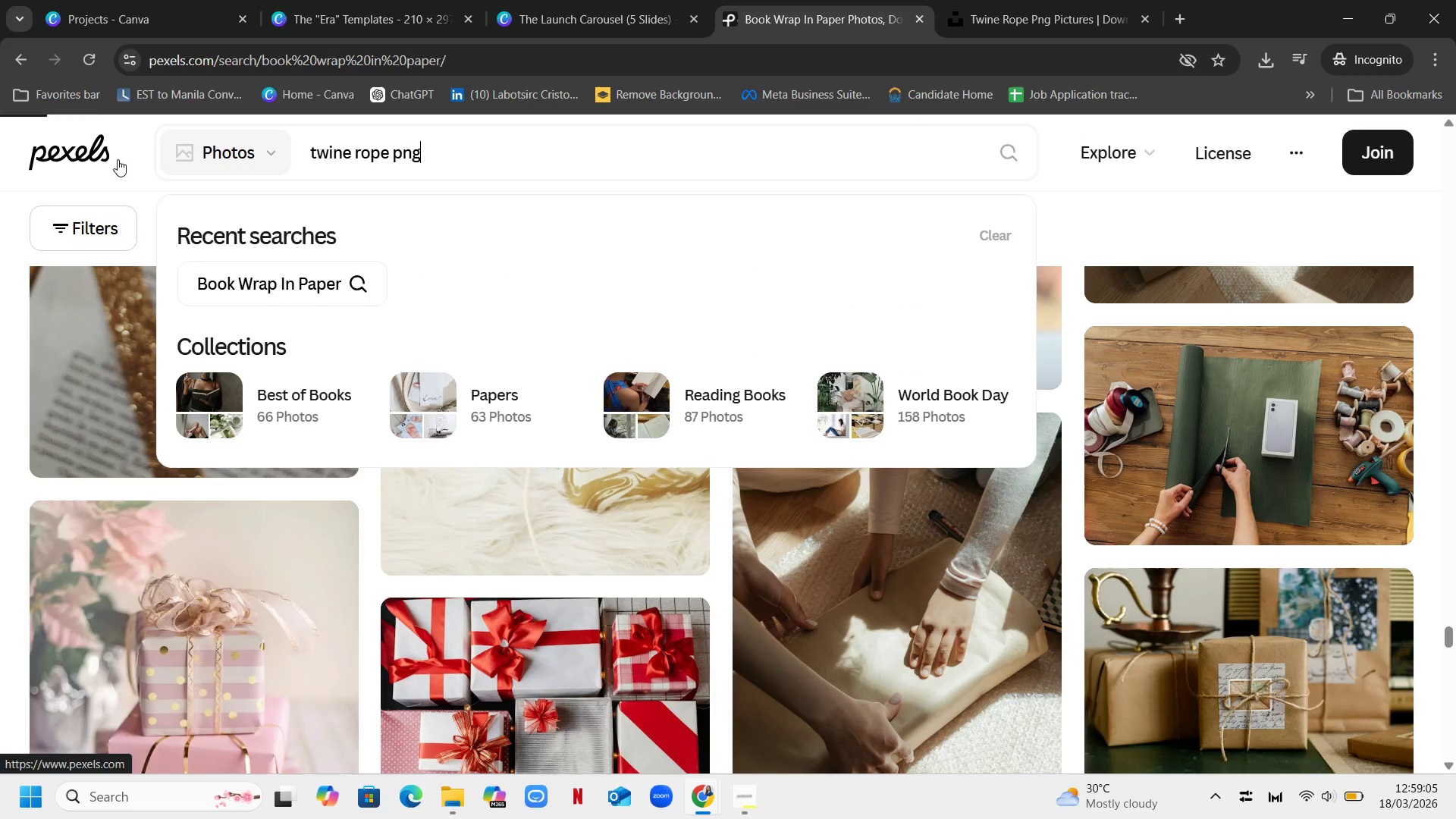 
key(Enter)
 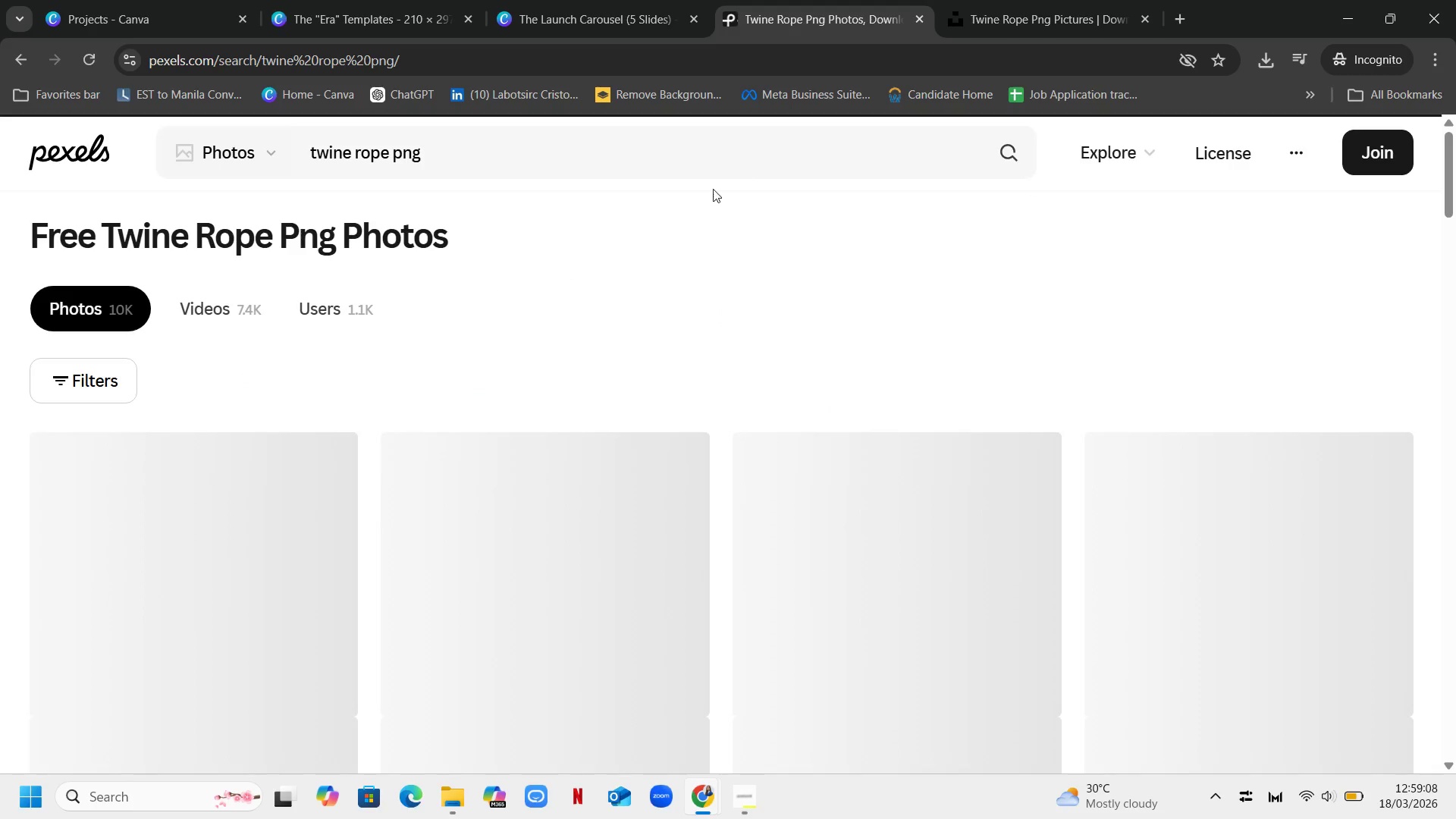 
scroll: coordinate [824, 430], scroll_direction: down, amount: 24.0
 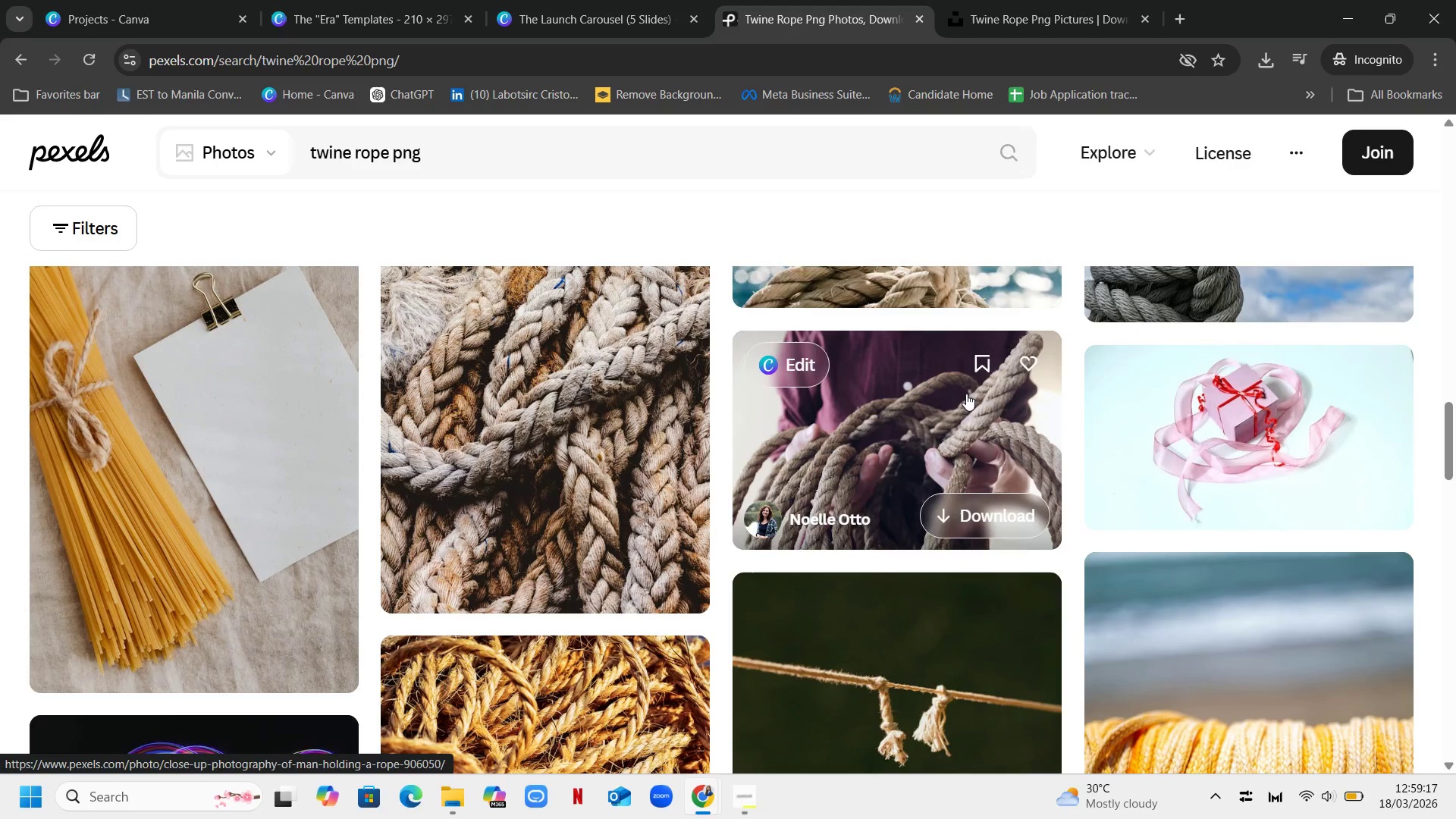 
scroll: coordinate [956, 391], scroll_direction: down, amount: 13.0
 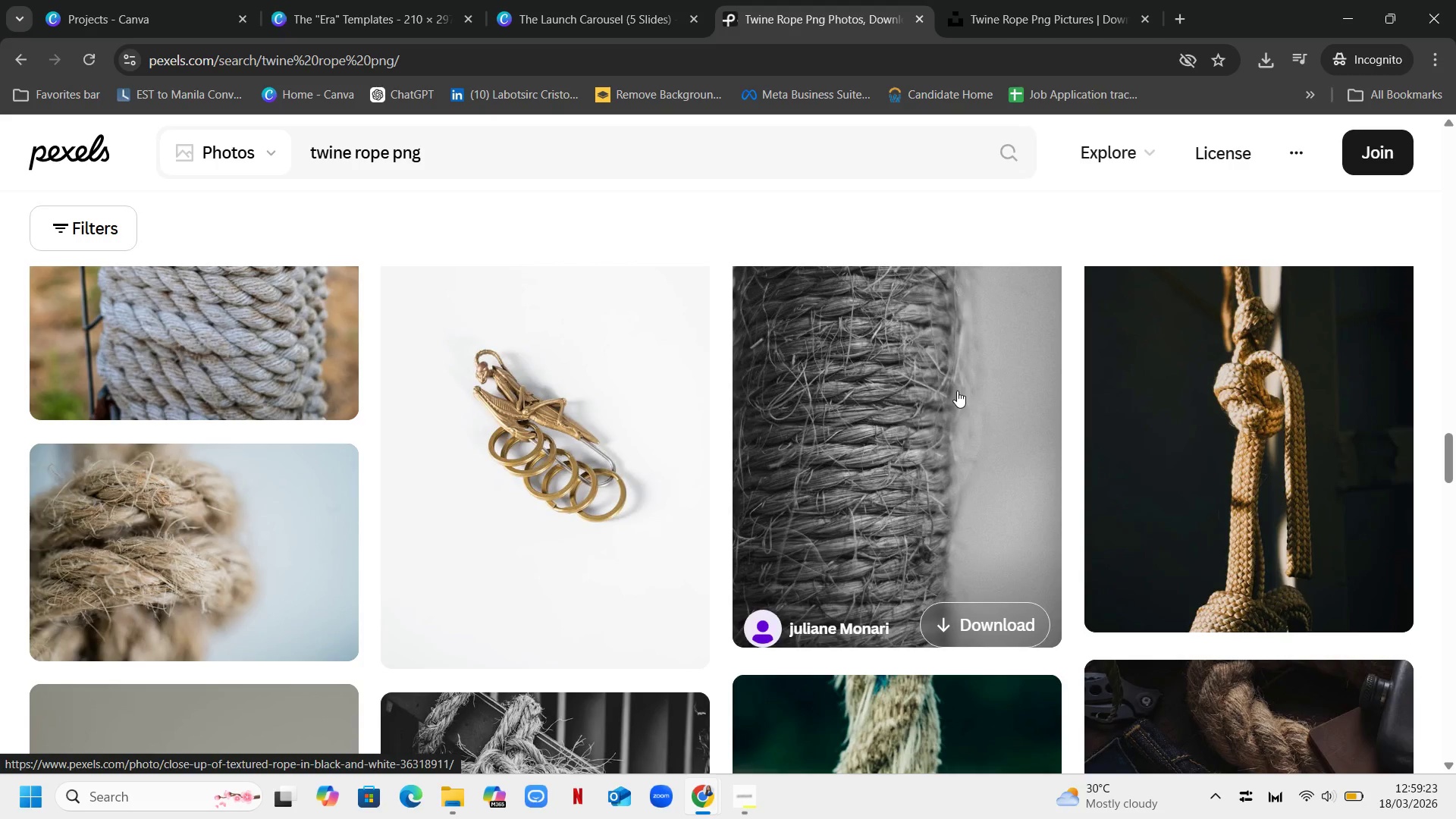 
left_click([220, 563])
 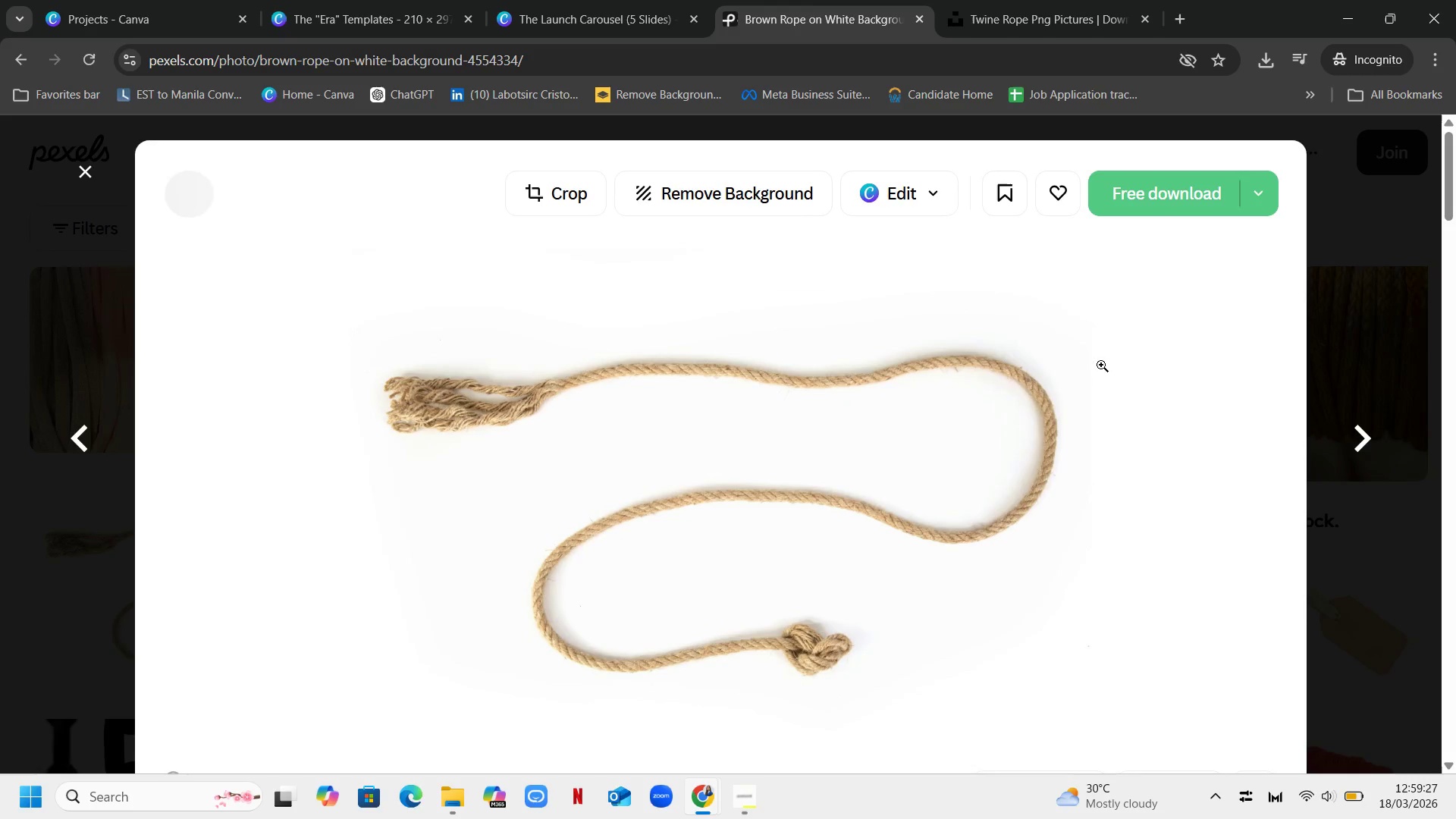 
scroll: coordinate [268, 407], scroll_direction: up, amount: 11.0
 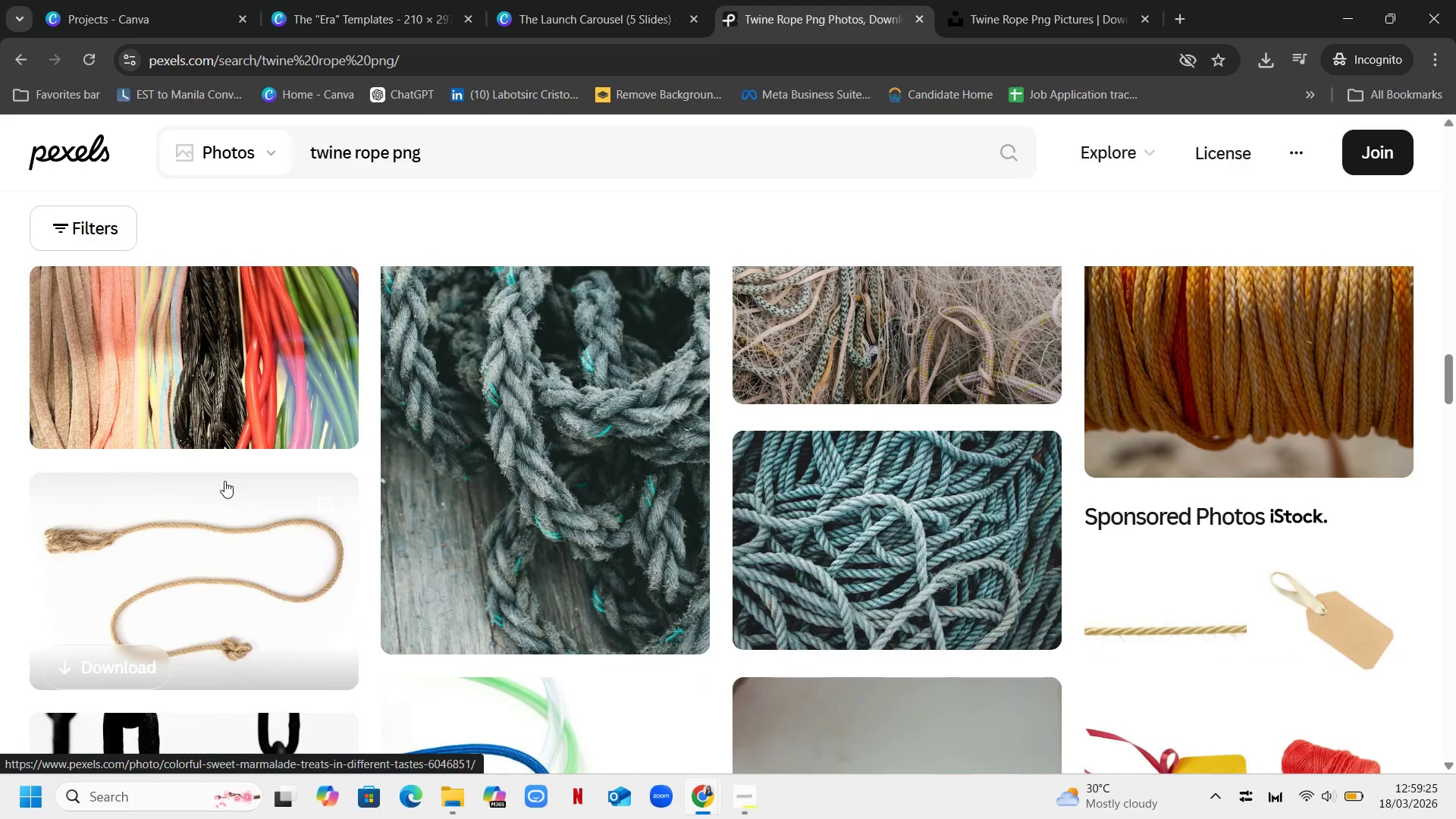 
scroll: coordinate [1213, 459], scroll_direction: down, amount: 10.0
 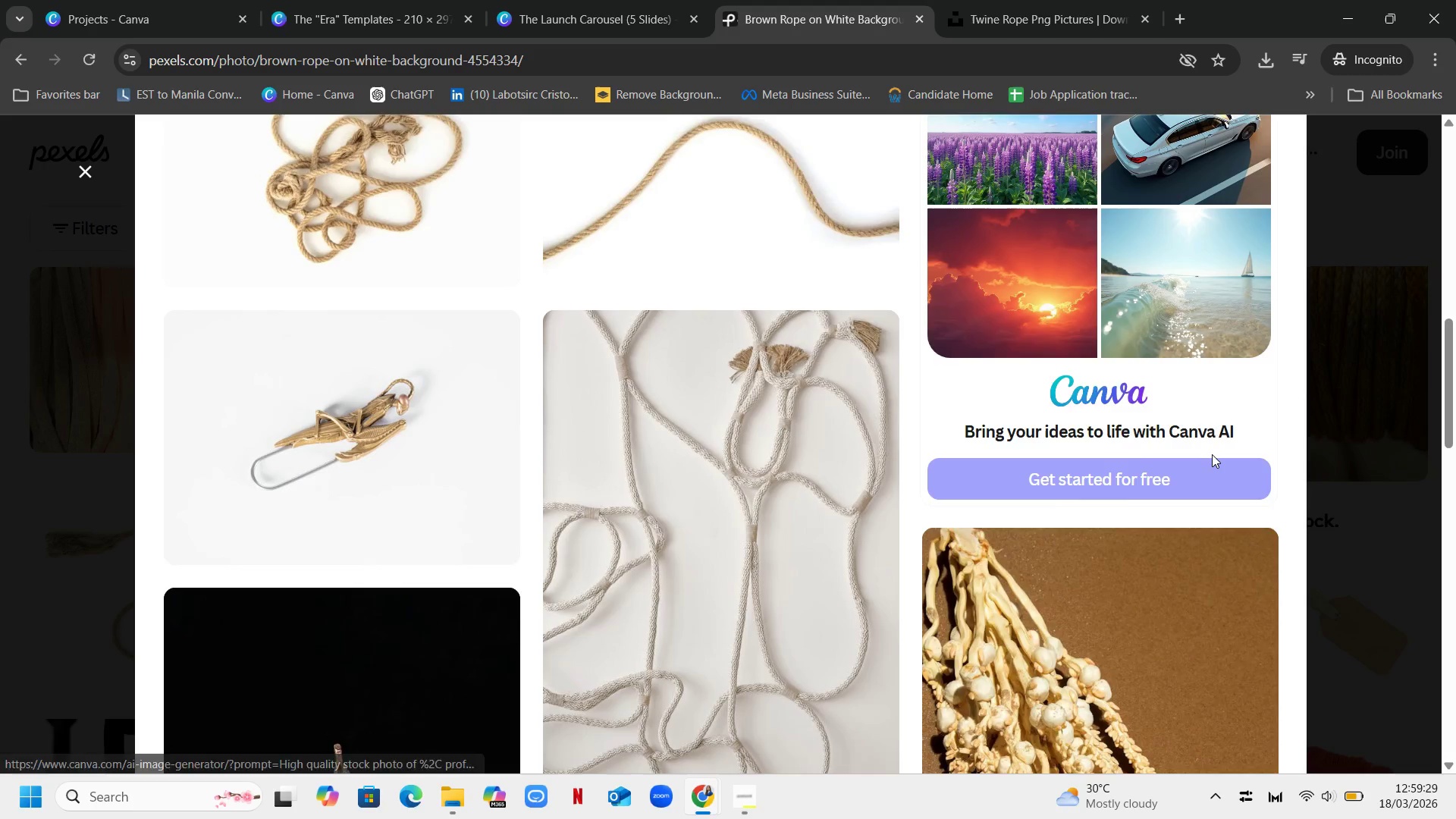 
scroll: coordinate [1212, 454], scroll_direction: up, amount: 1.0
 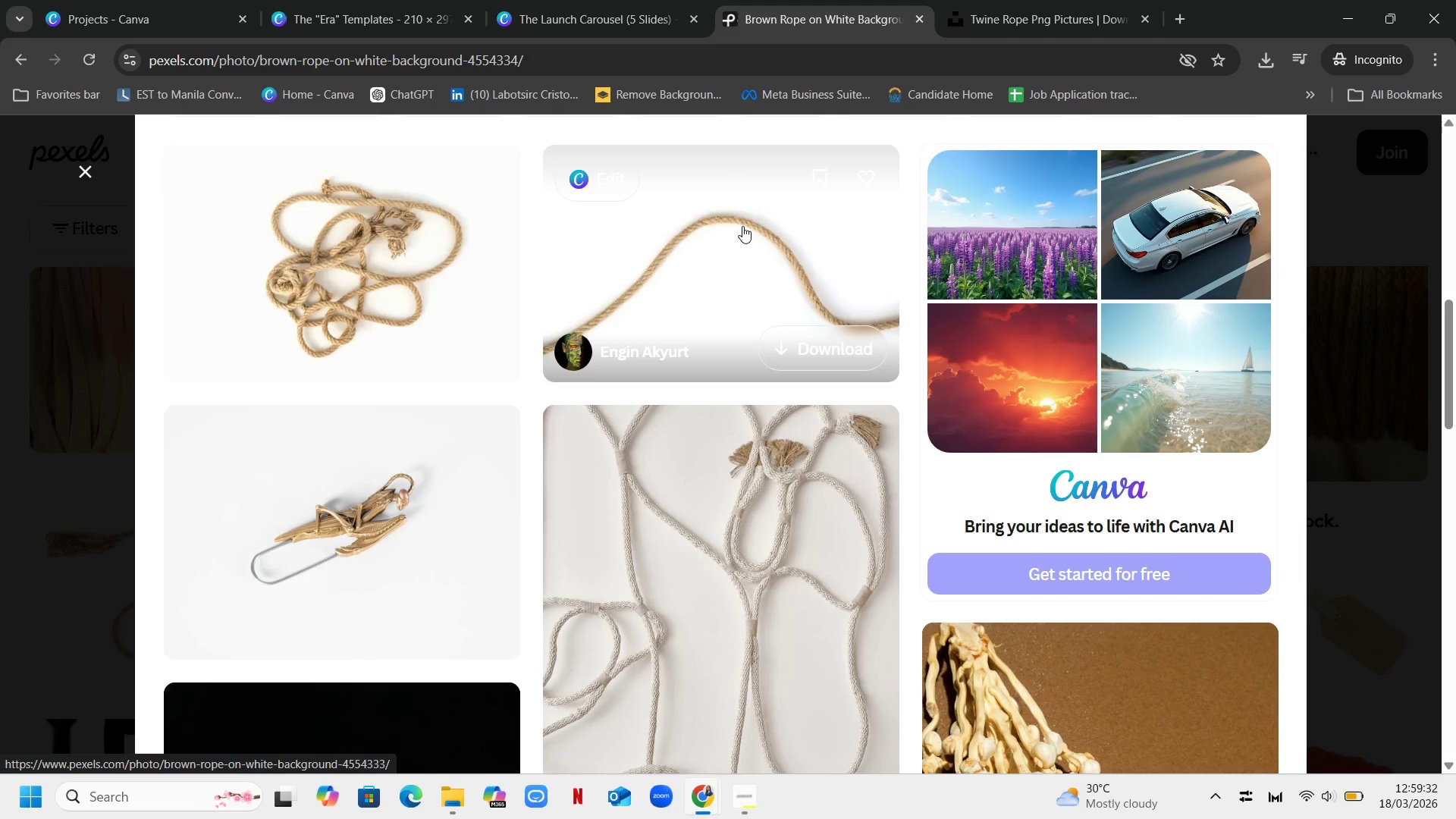 
left_click([742, 226])
 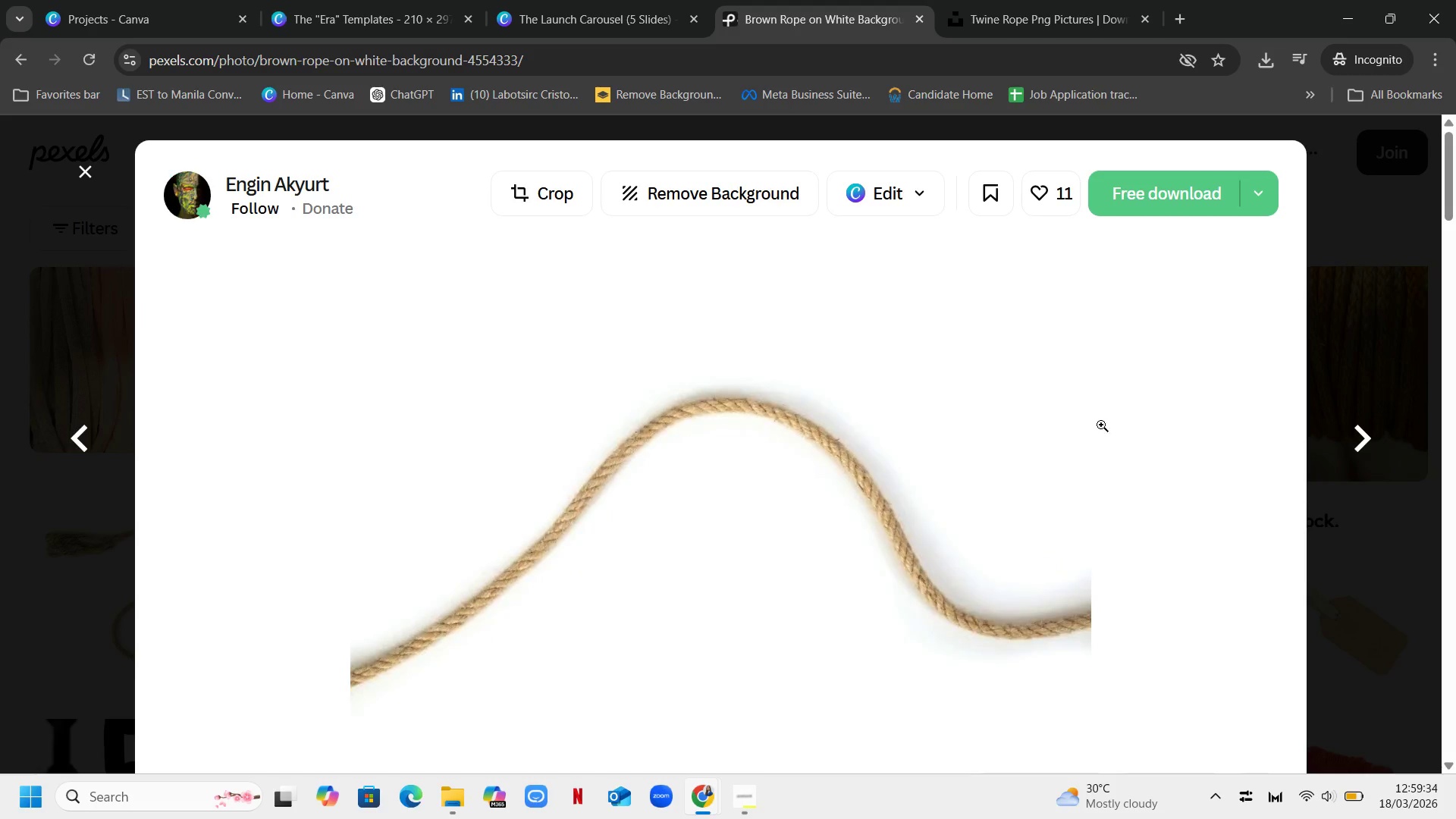 
scroll: coordinate [1092, 421], scroll_direction: down, amount: 27.0
 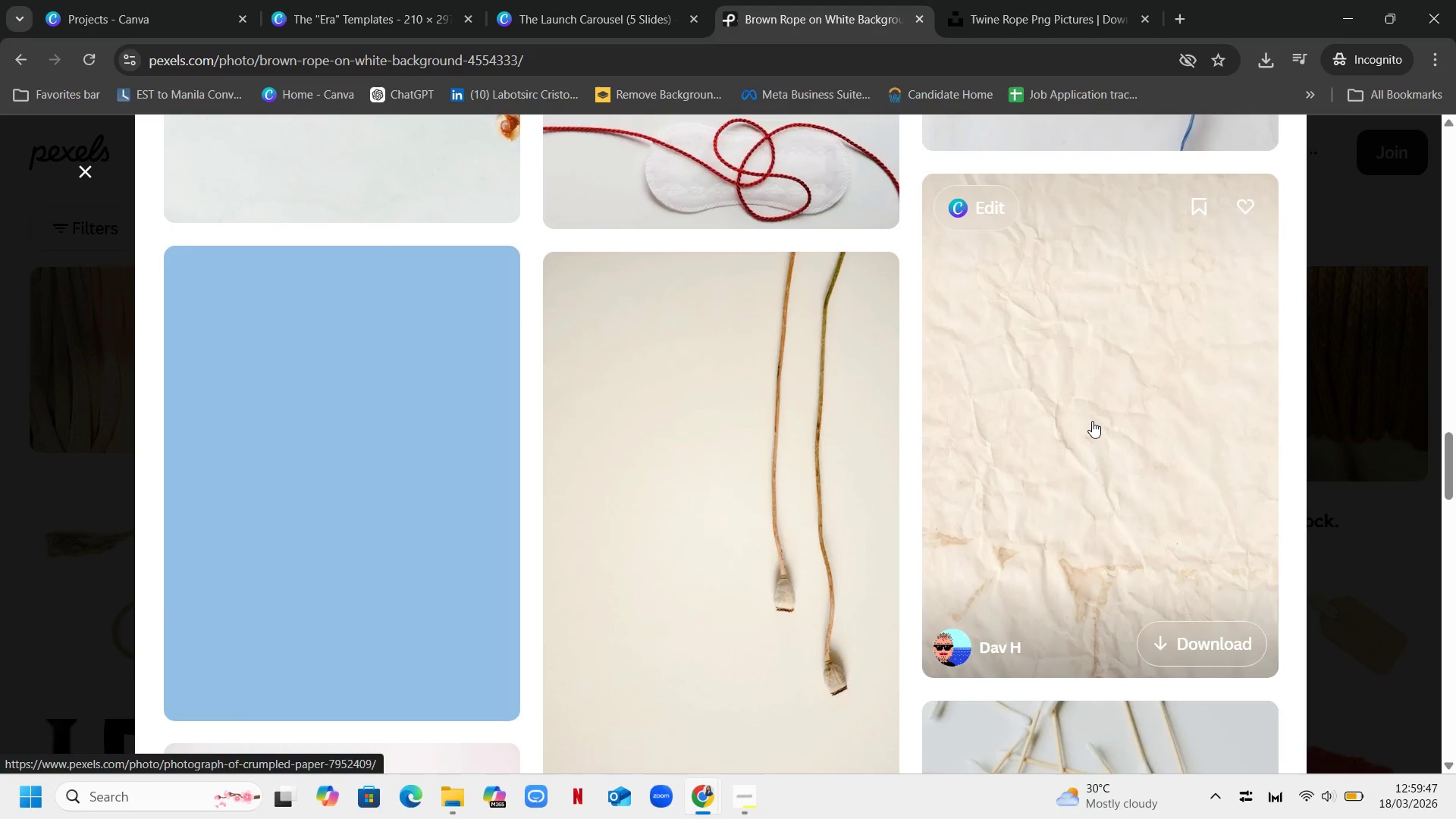 
scroll: coordinate [1092, 421], scroll_direction: down, amount: 3.0
 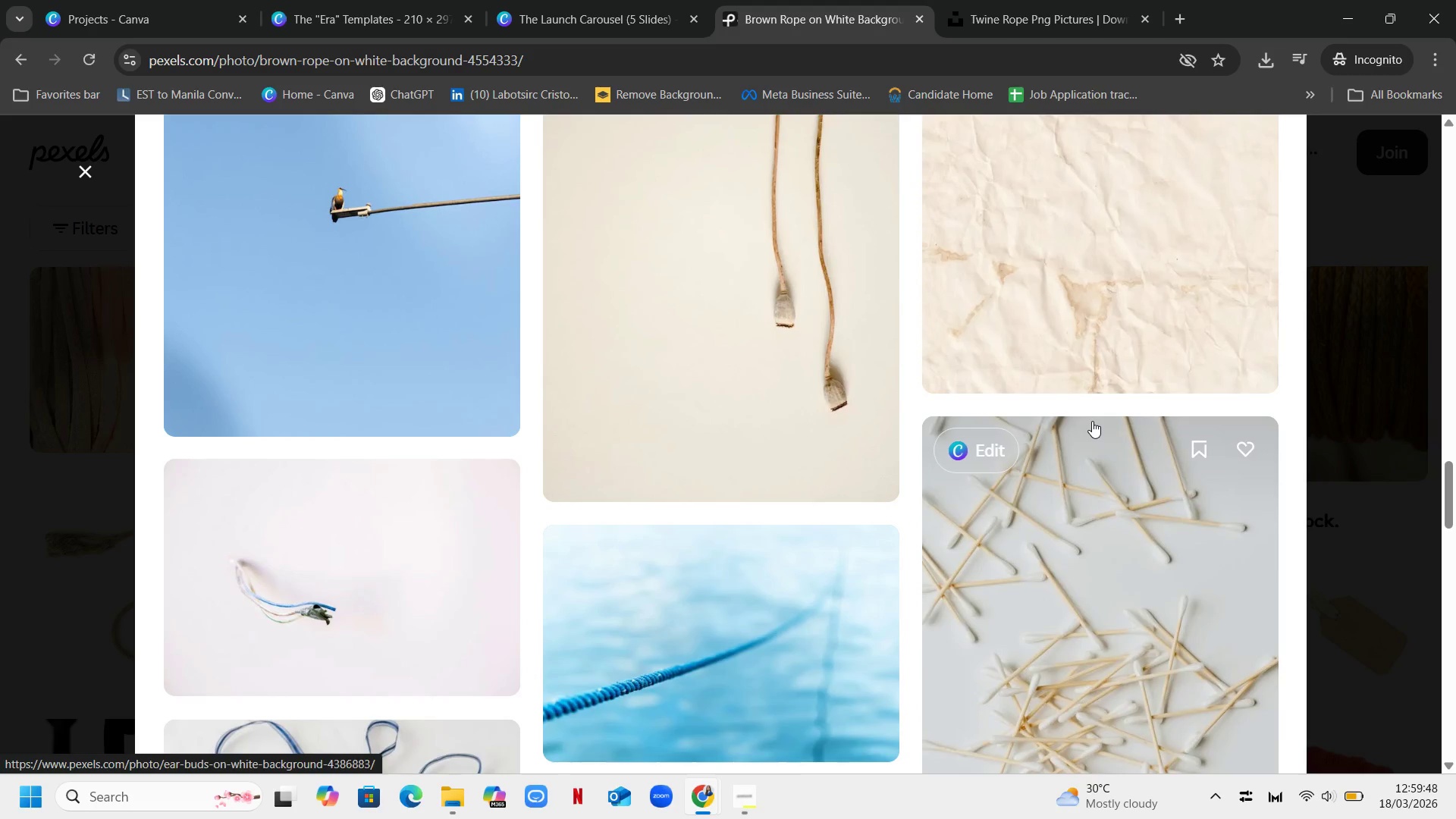 
scroll: coordinate [1092, 421], scroll_direction: up, amount: 1.0
 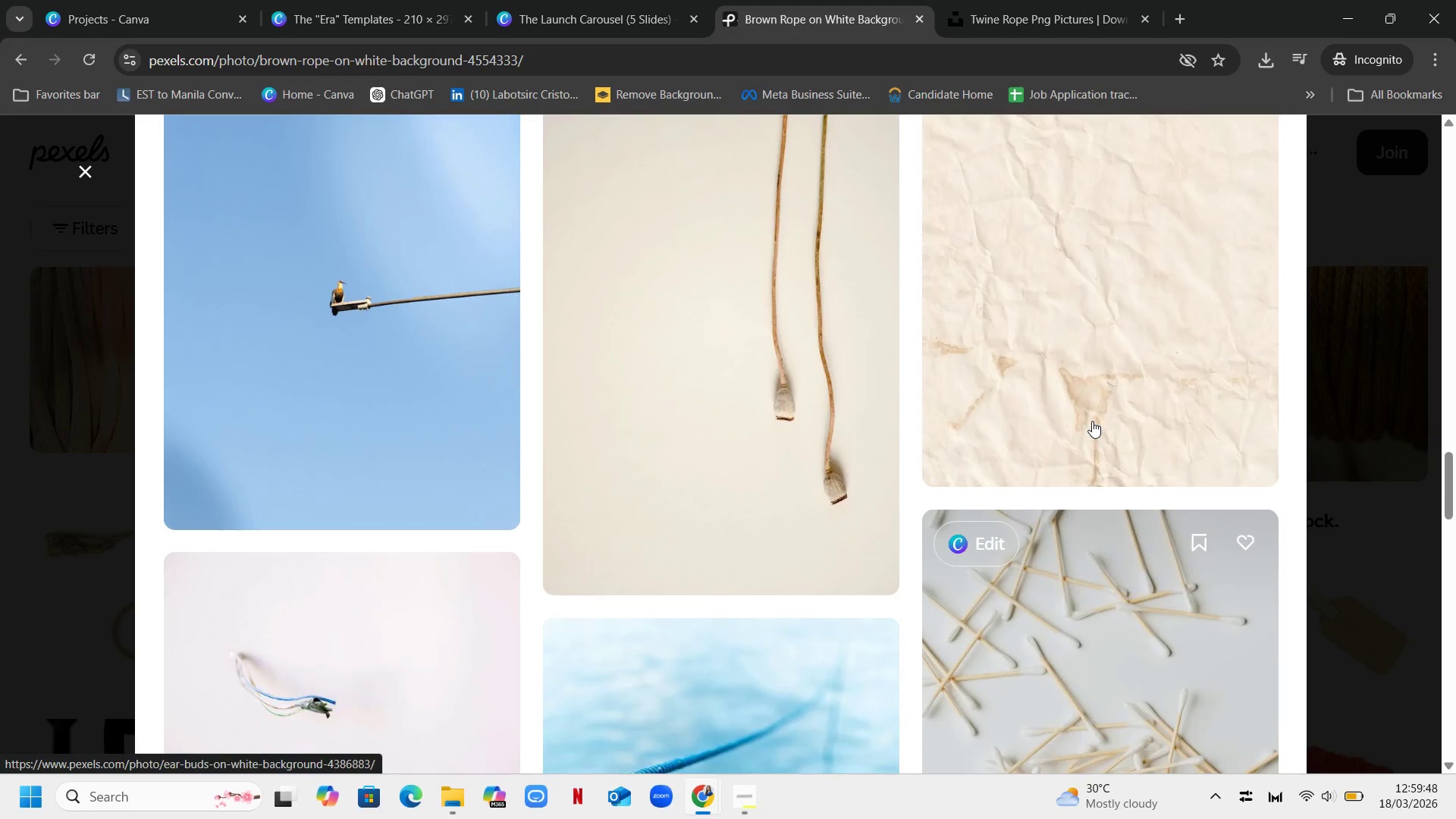 
scroll: coordinate [1097, 419], scroll_direction: down, amount: 49.0
 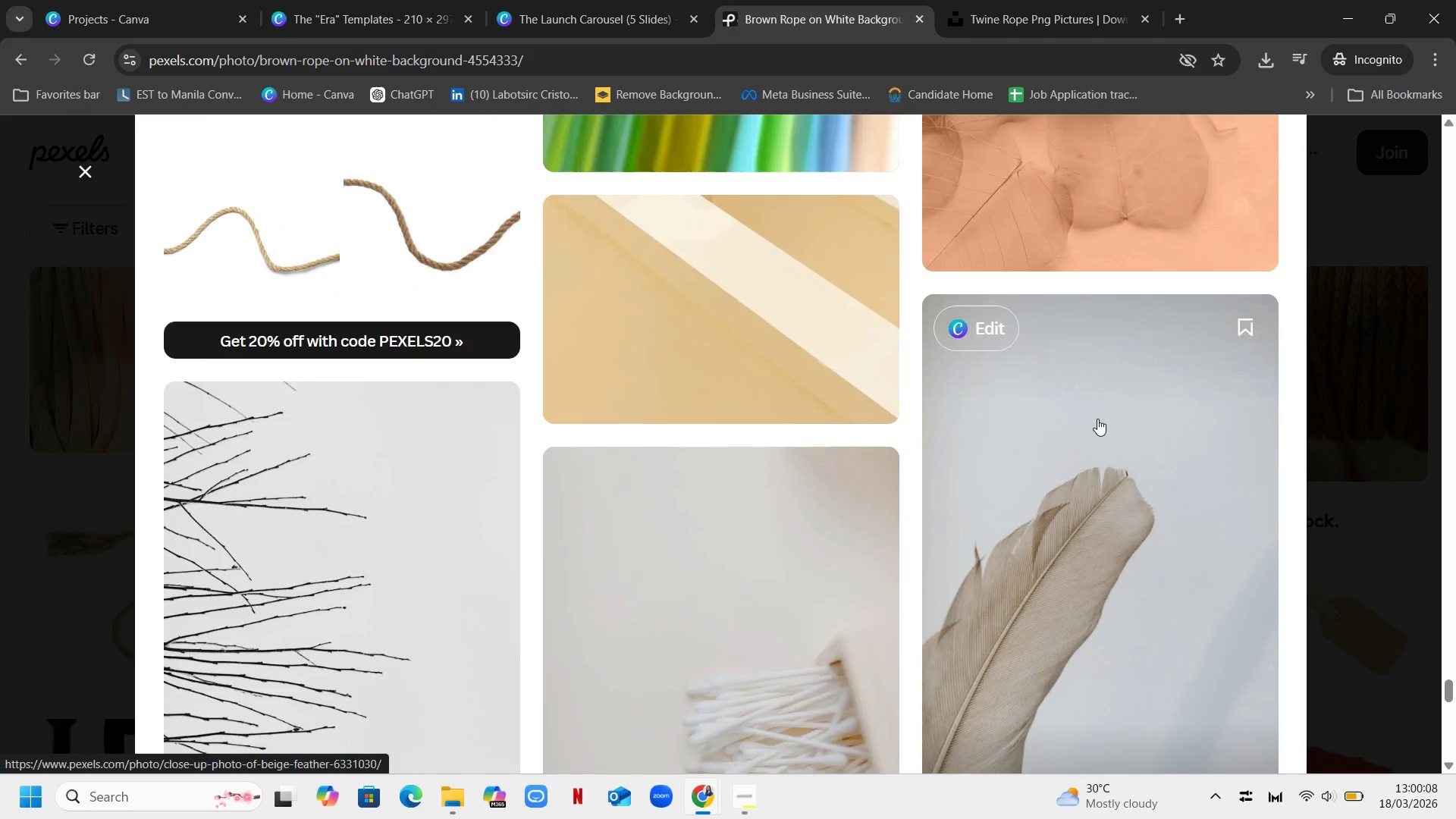 
scroll: coordinate [1097, 419], scroll_direction: up, amount: 4.0
 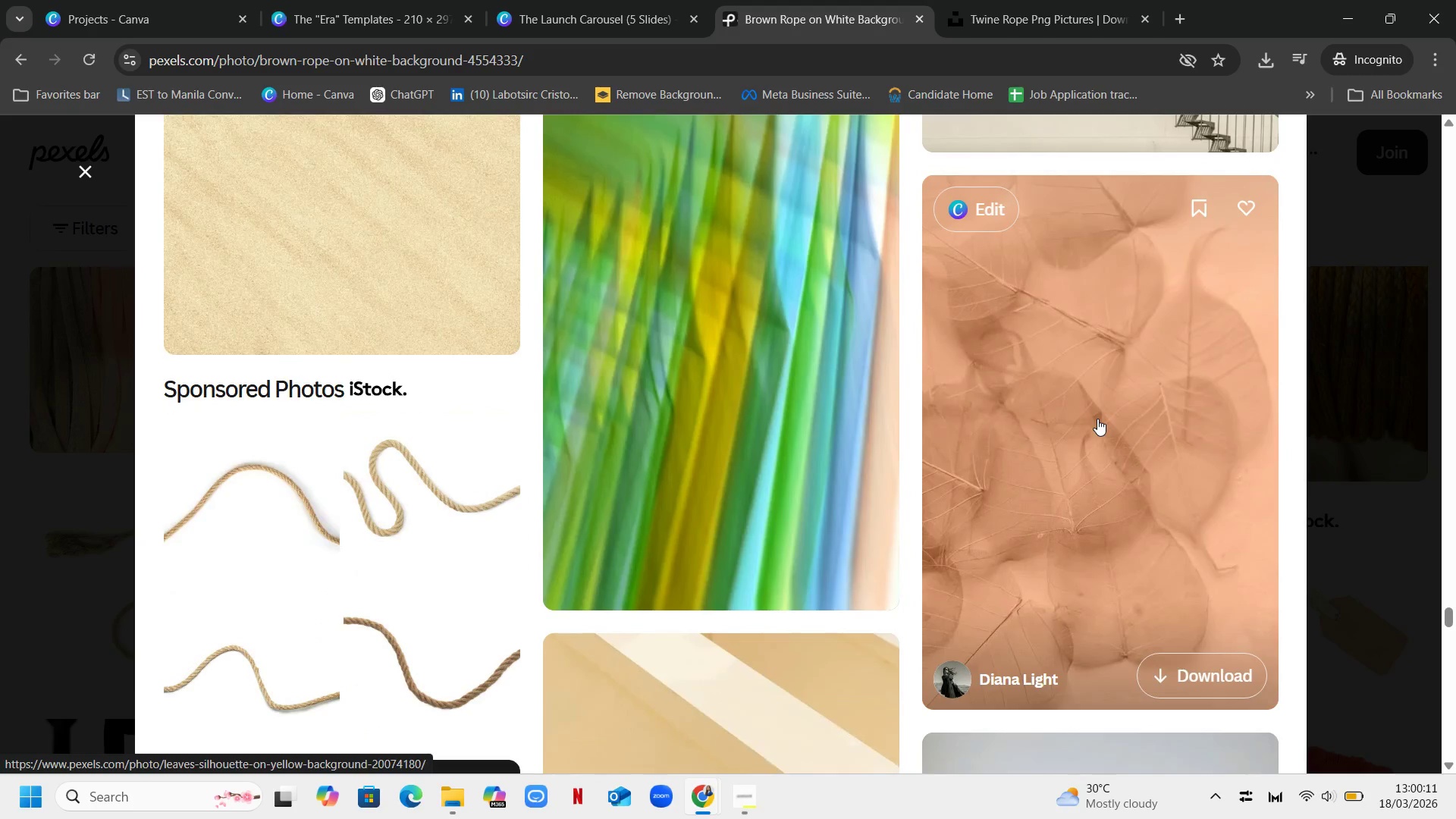 
scroll: coordinate [1097, 419], scroll_direction: down, amount: 5.0
 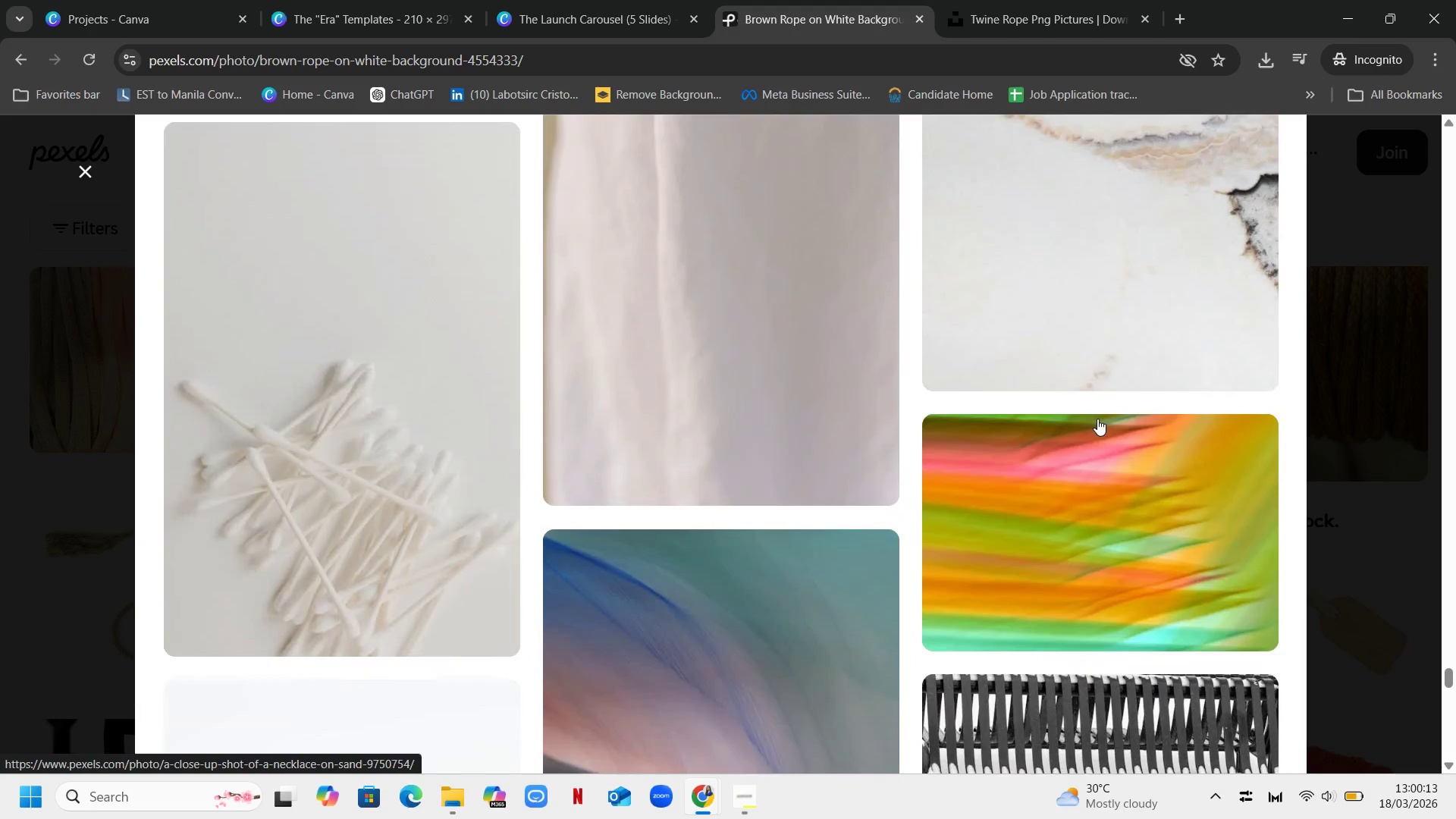 
scroll: coordinate [1089, 386], scroll_direction: up, amount: 7.0
 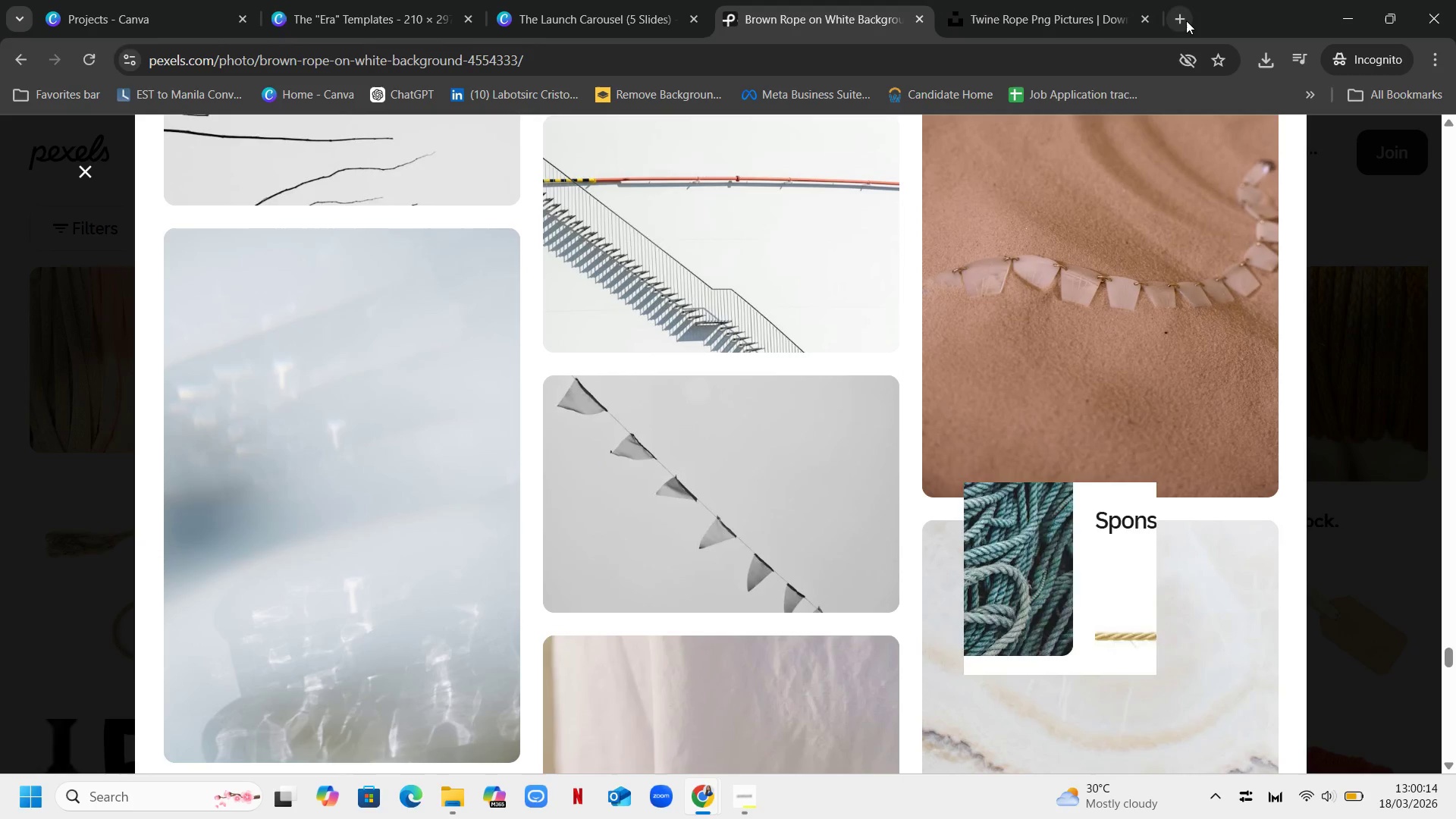 
left_click([1186, 20])
 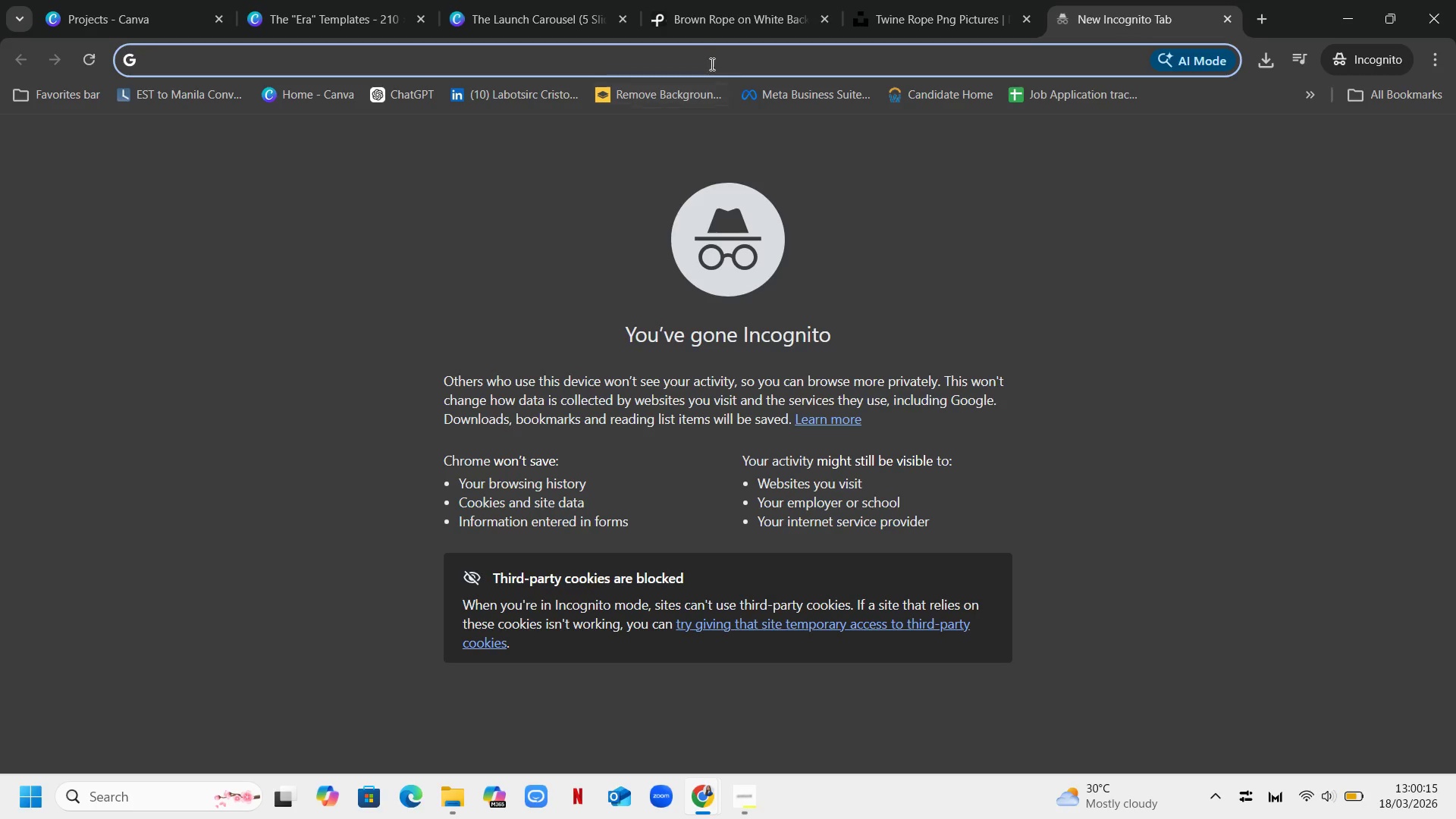 
left_click([711, 63])
 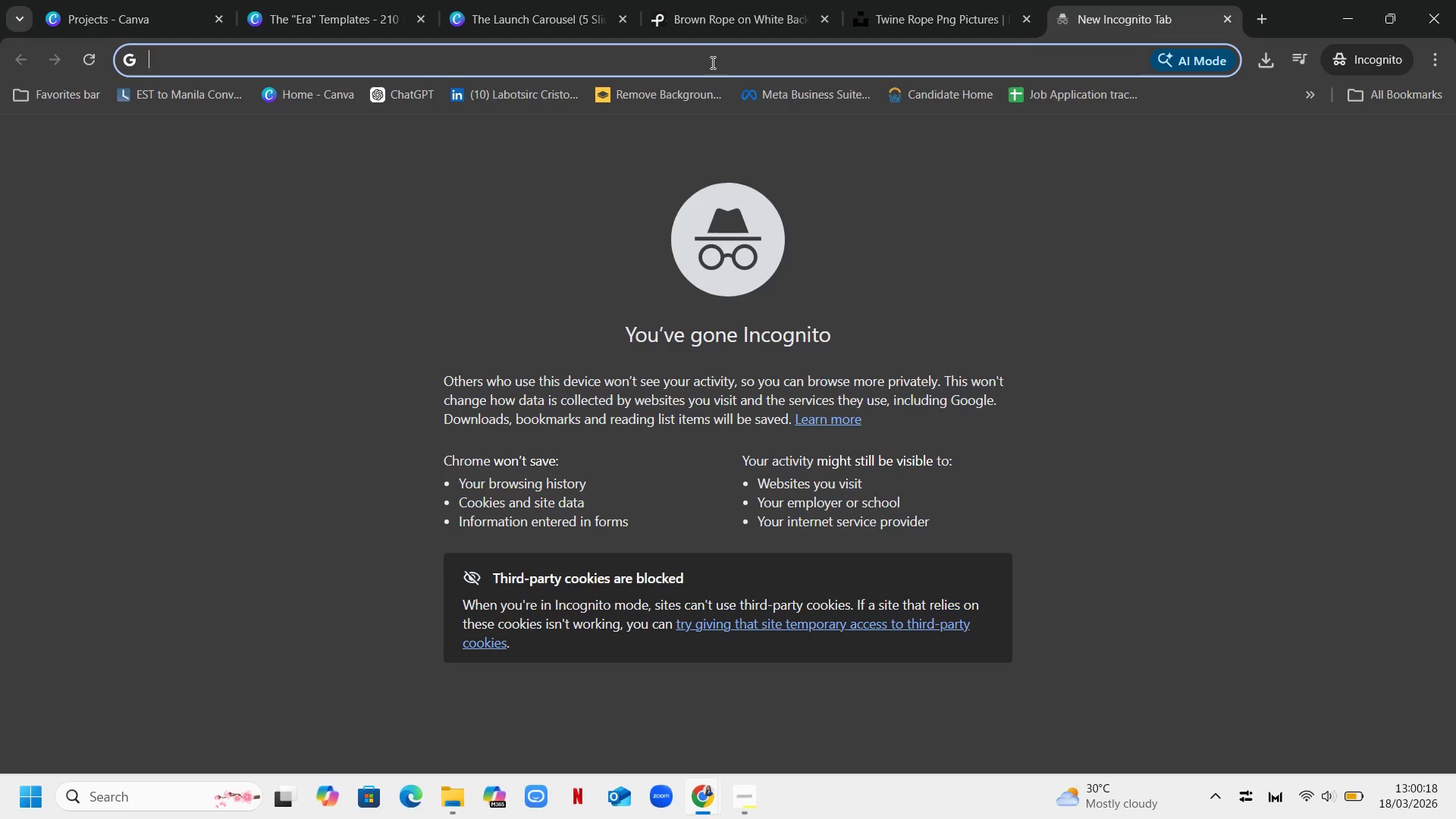 
type(twine)
 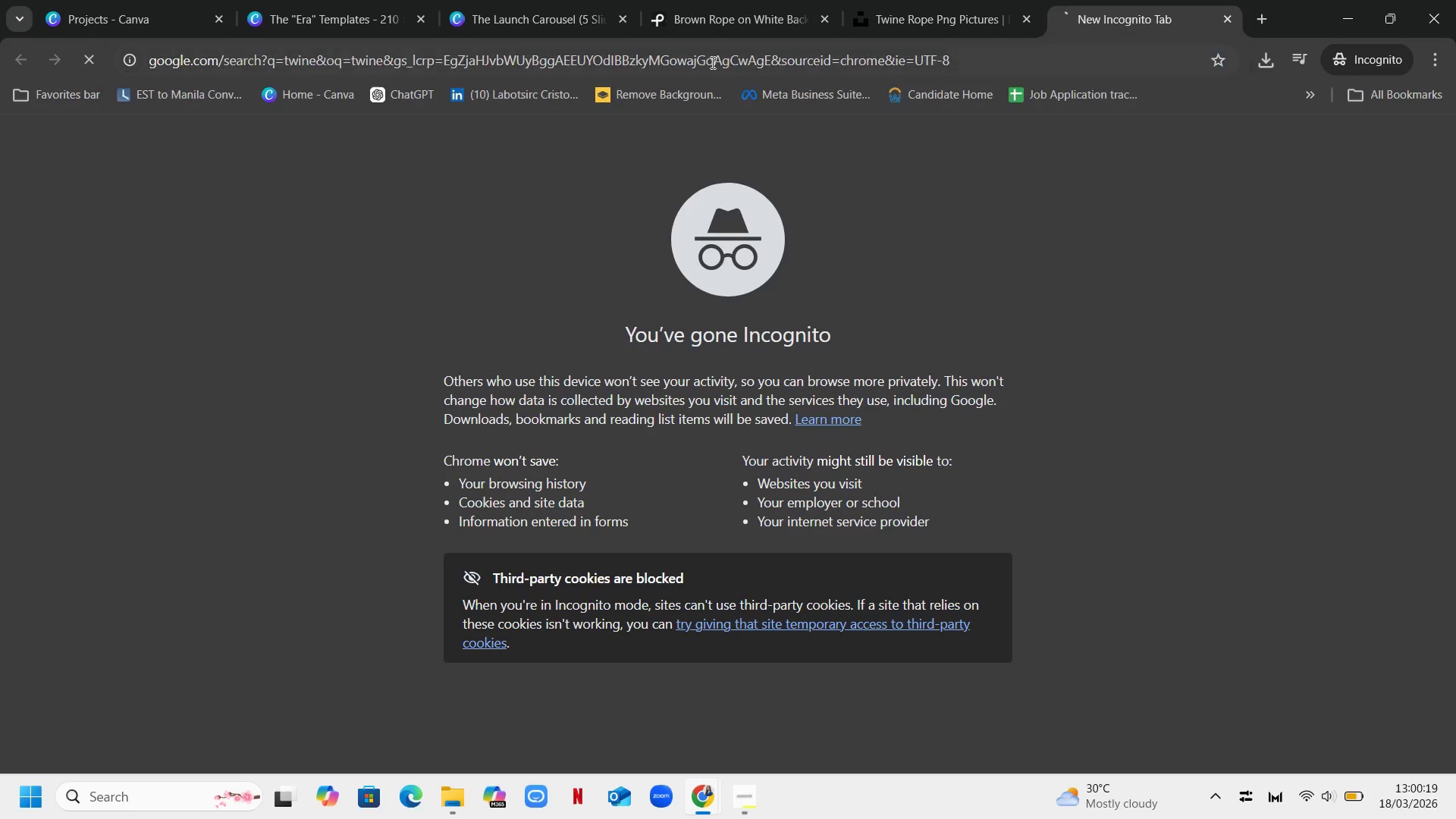 
key(Enter)
 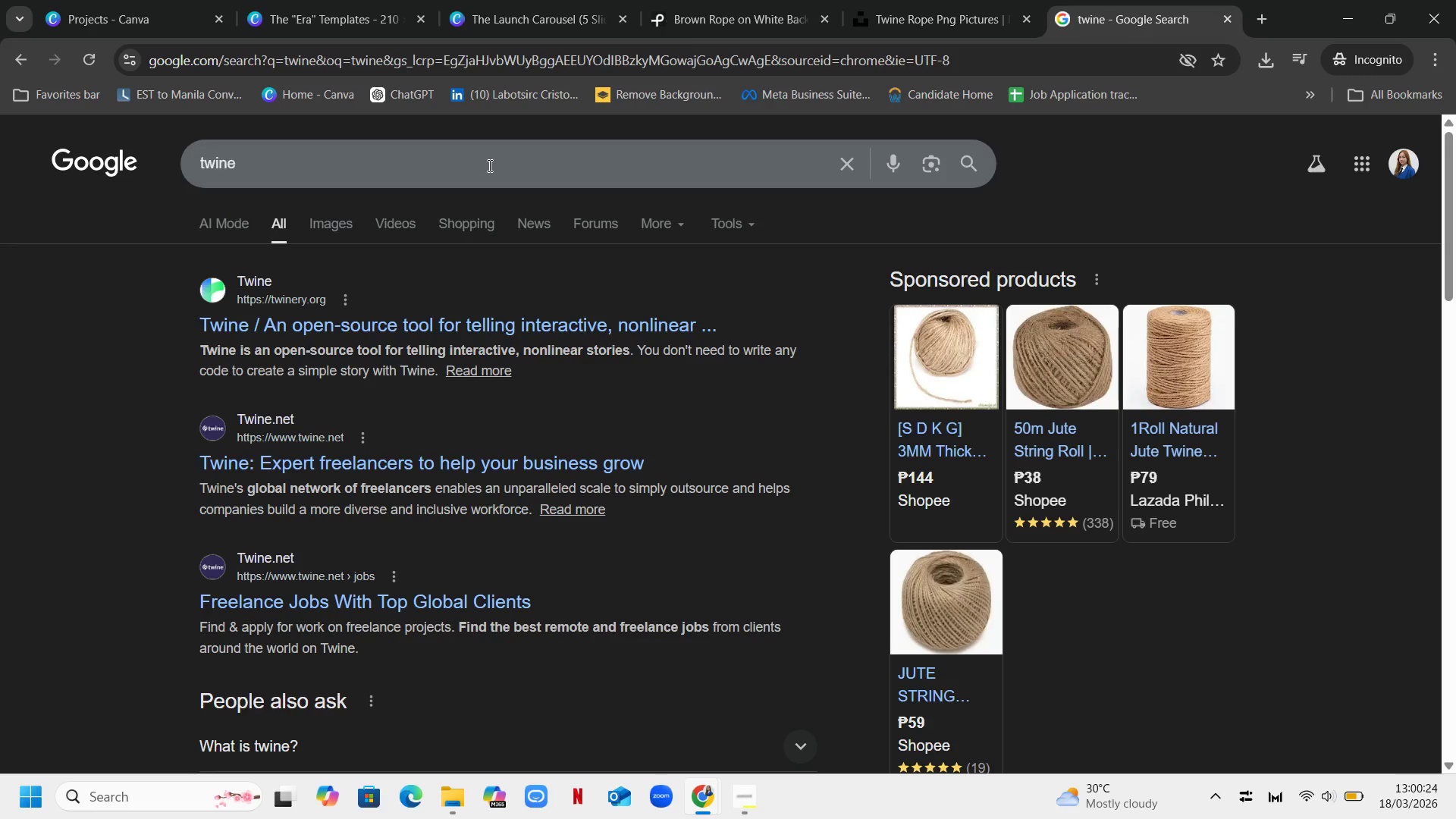 
wait(6.19)
 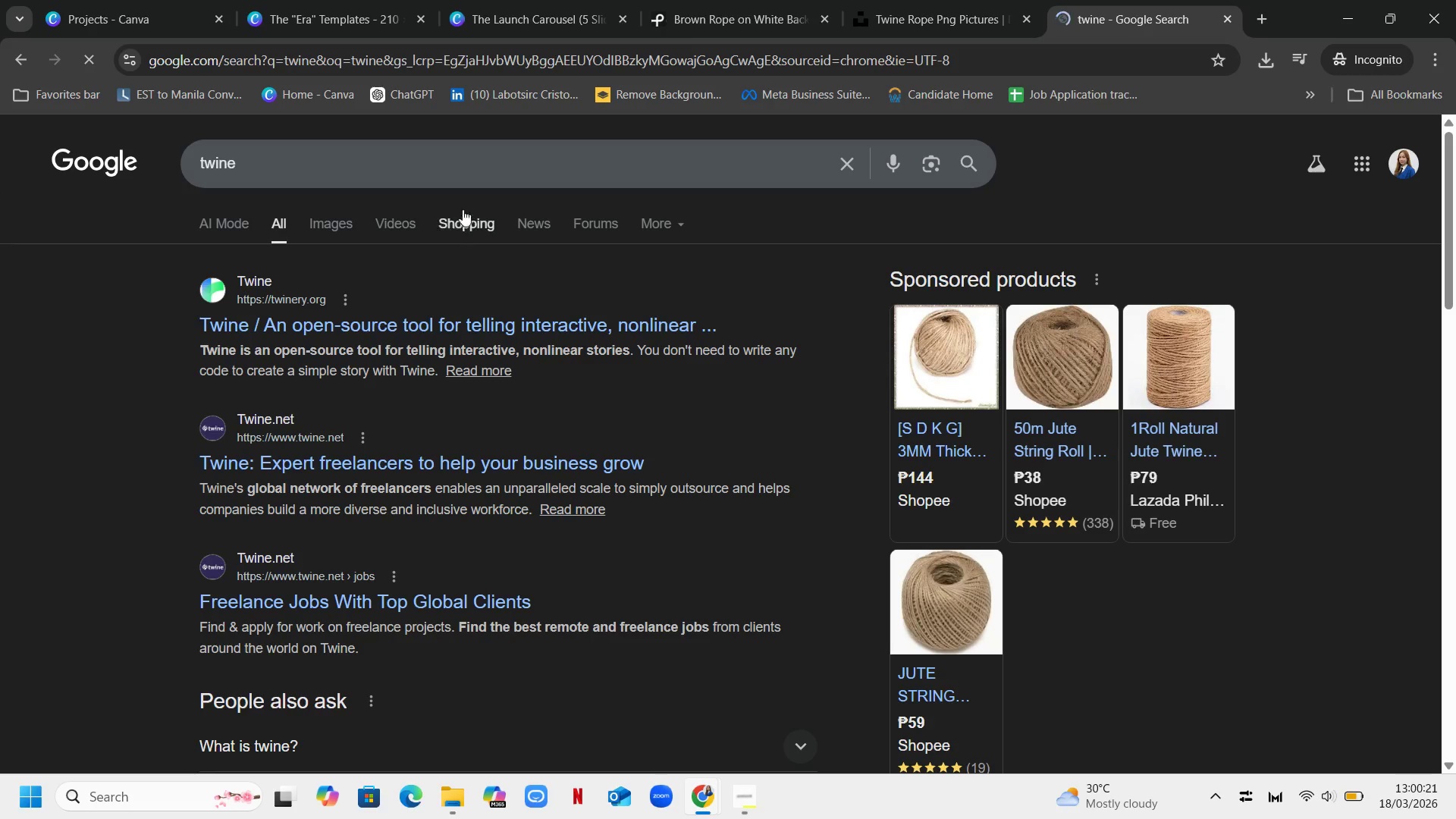 
left_click([488, 165])
 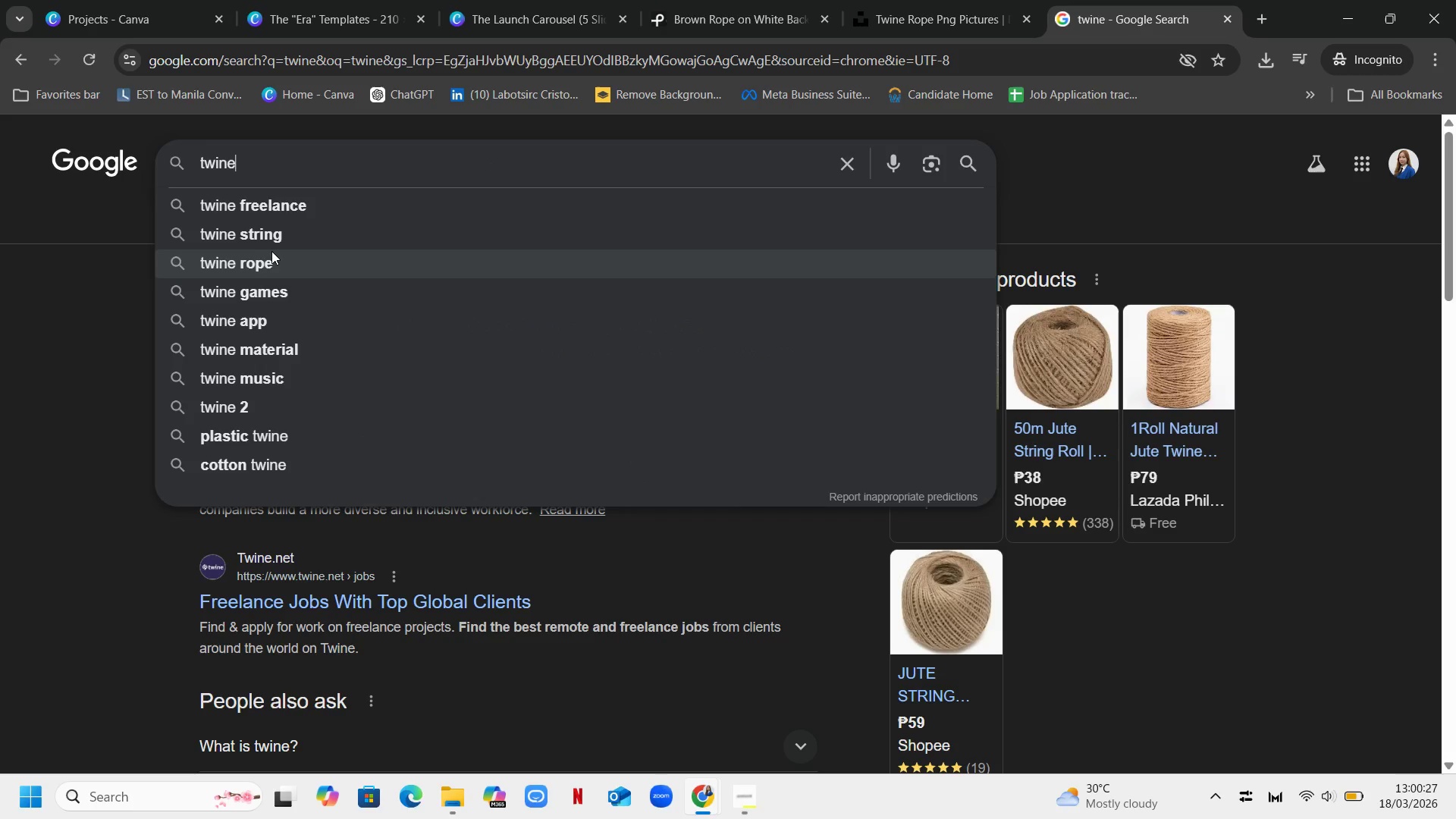 
left_click([273, 240])
 